 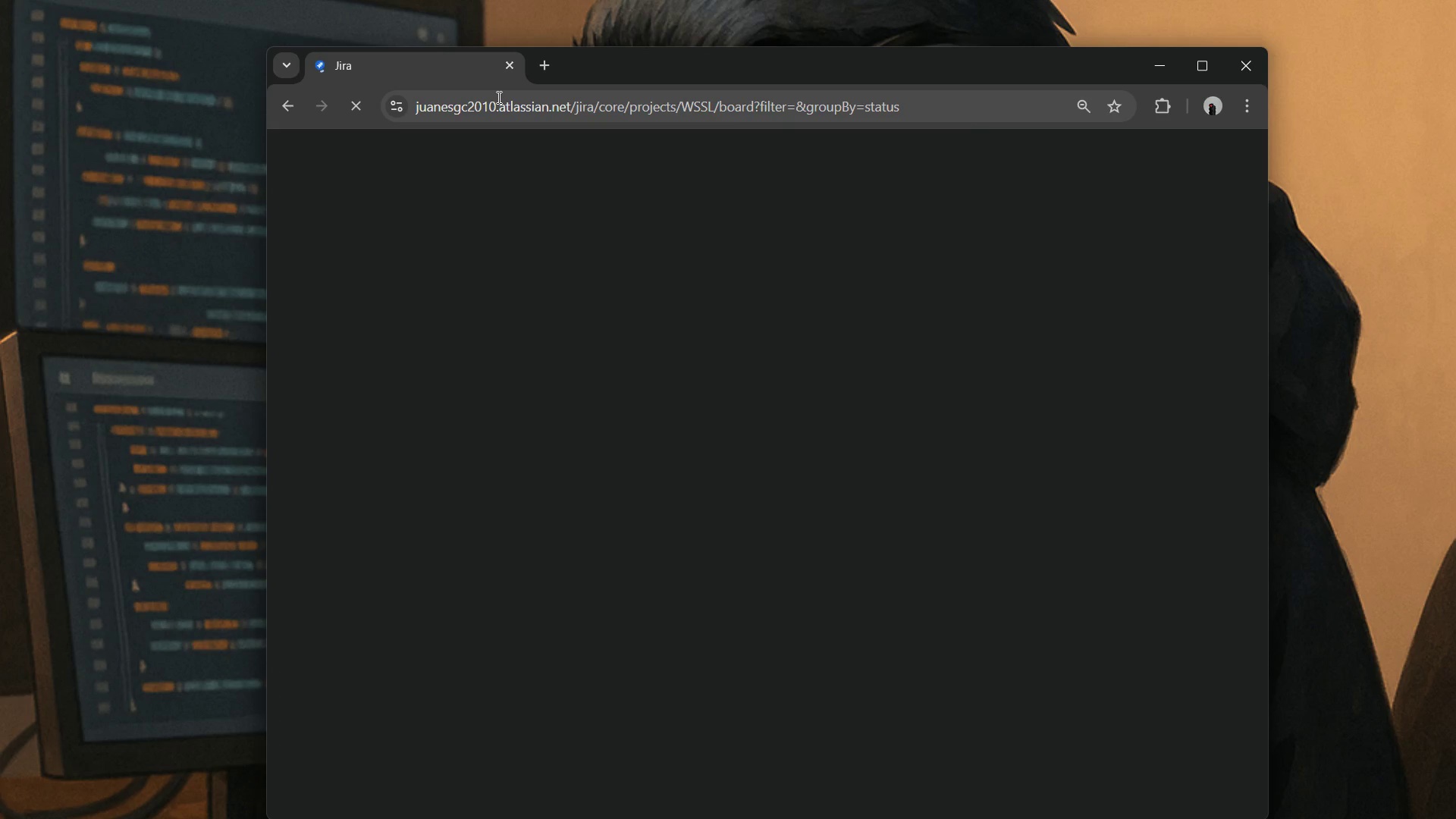 
left_click([383, 283])
 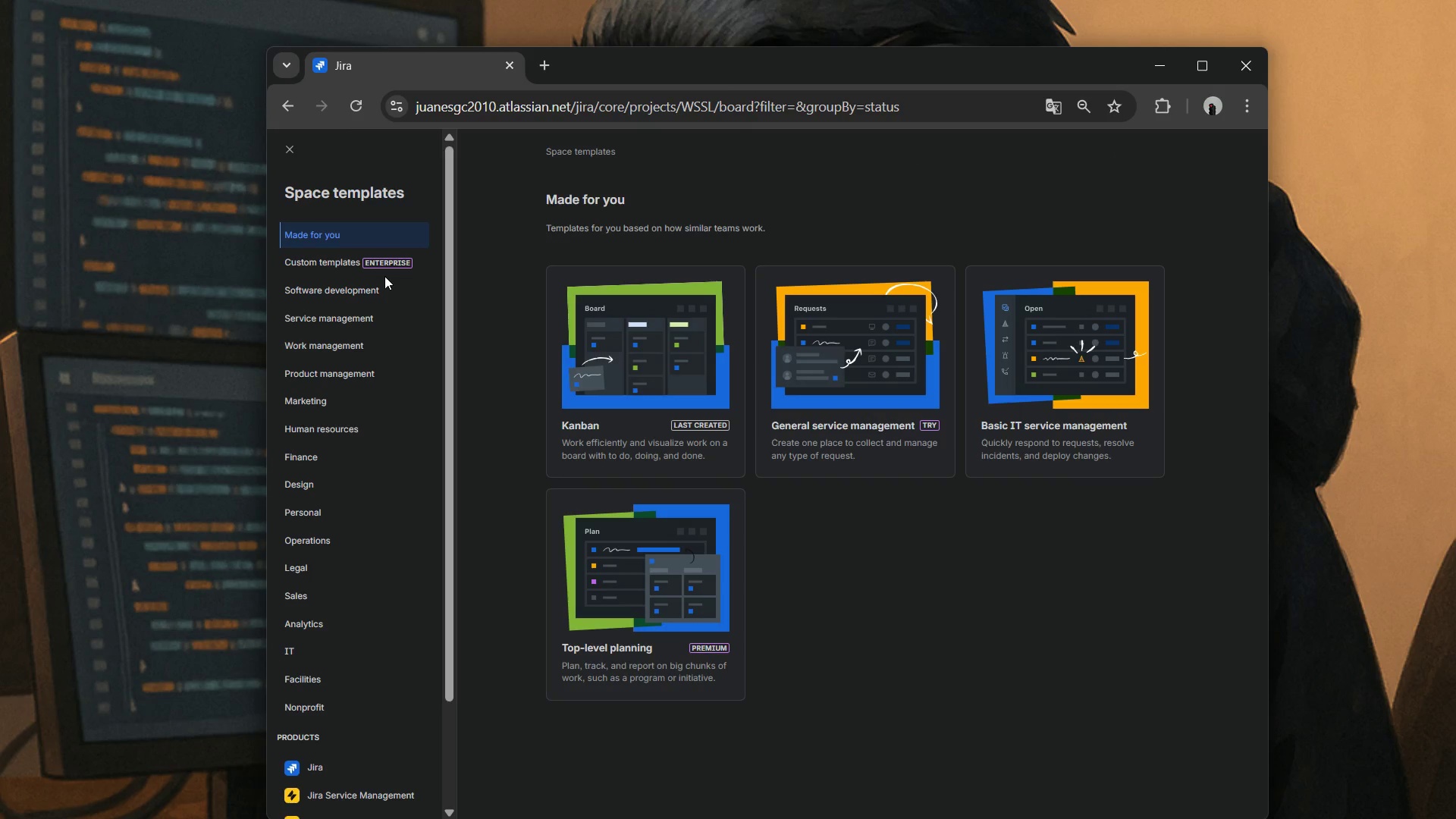 
wait(5.89)
 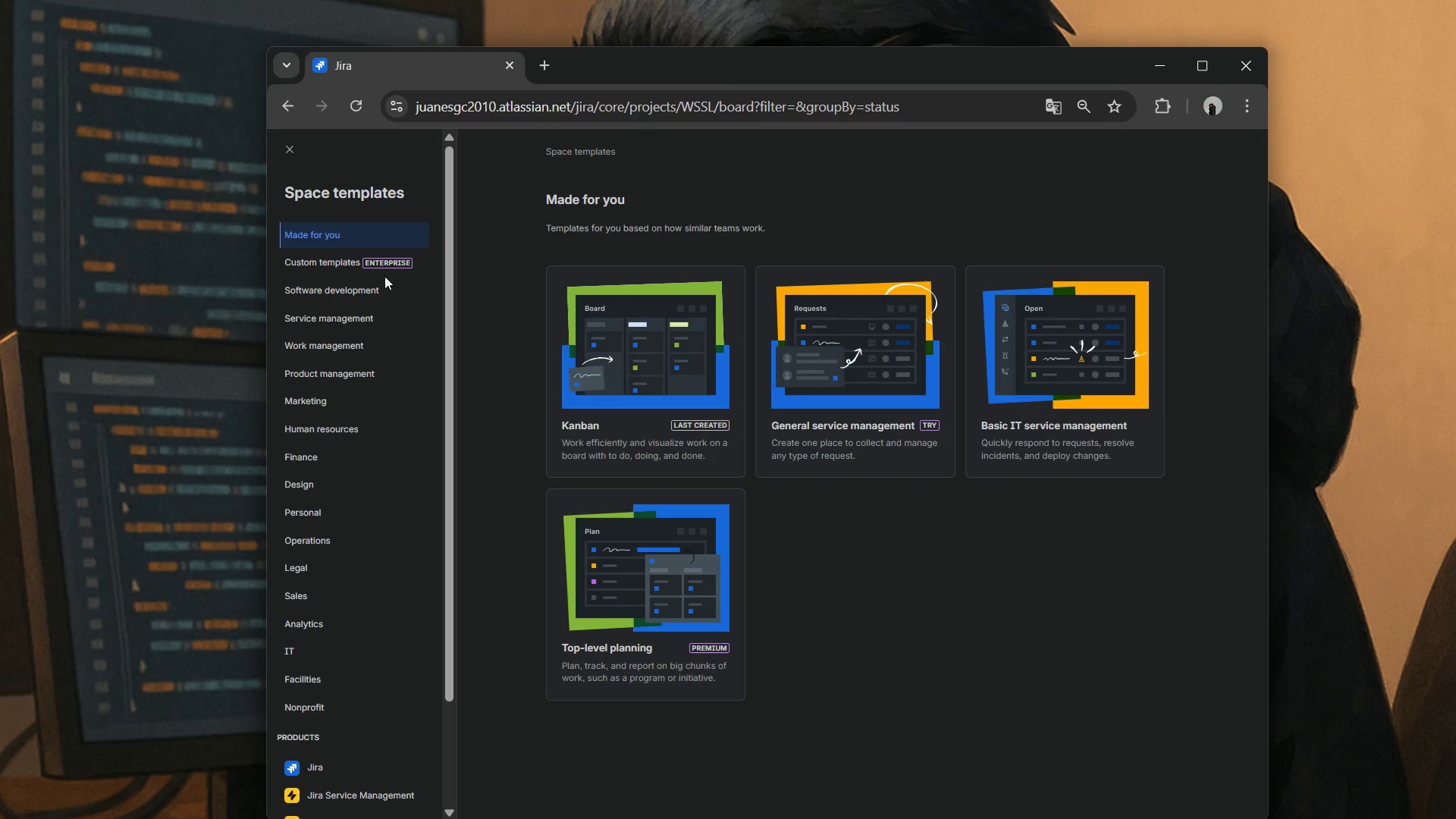 
left_click([679, 299])
 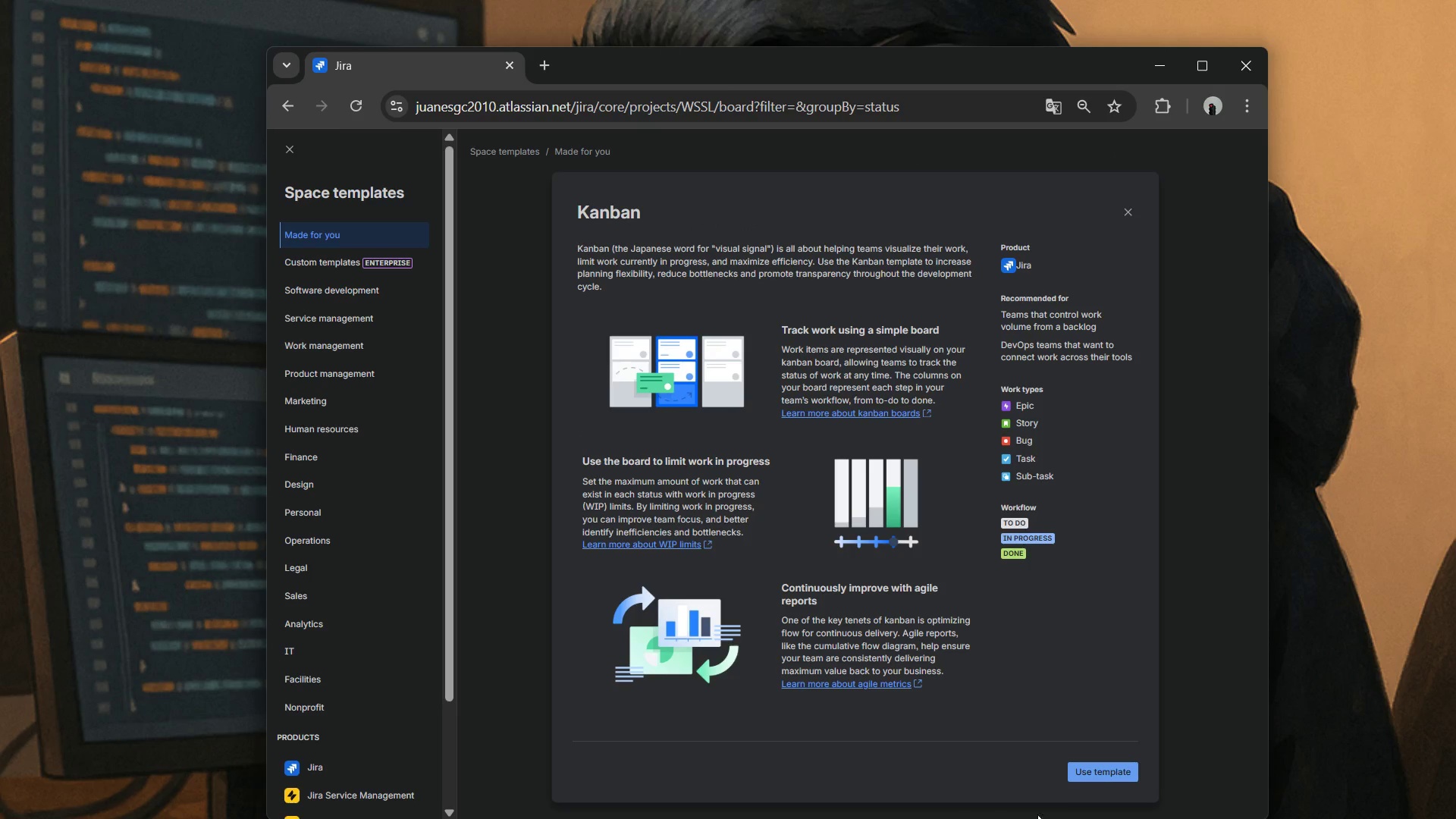 
scroll: coordinate [660, 594], scroll_direction: down, amount: 10.0
 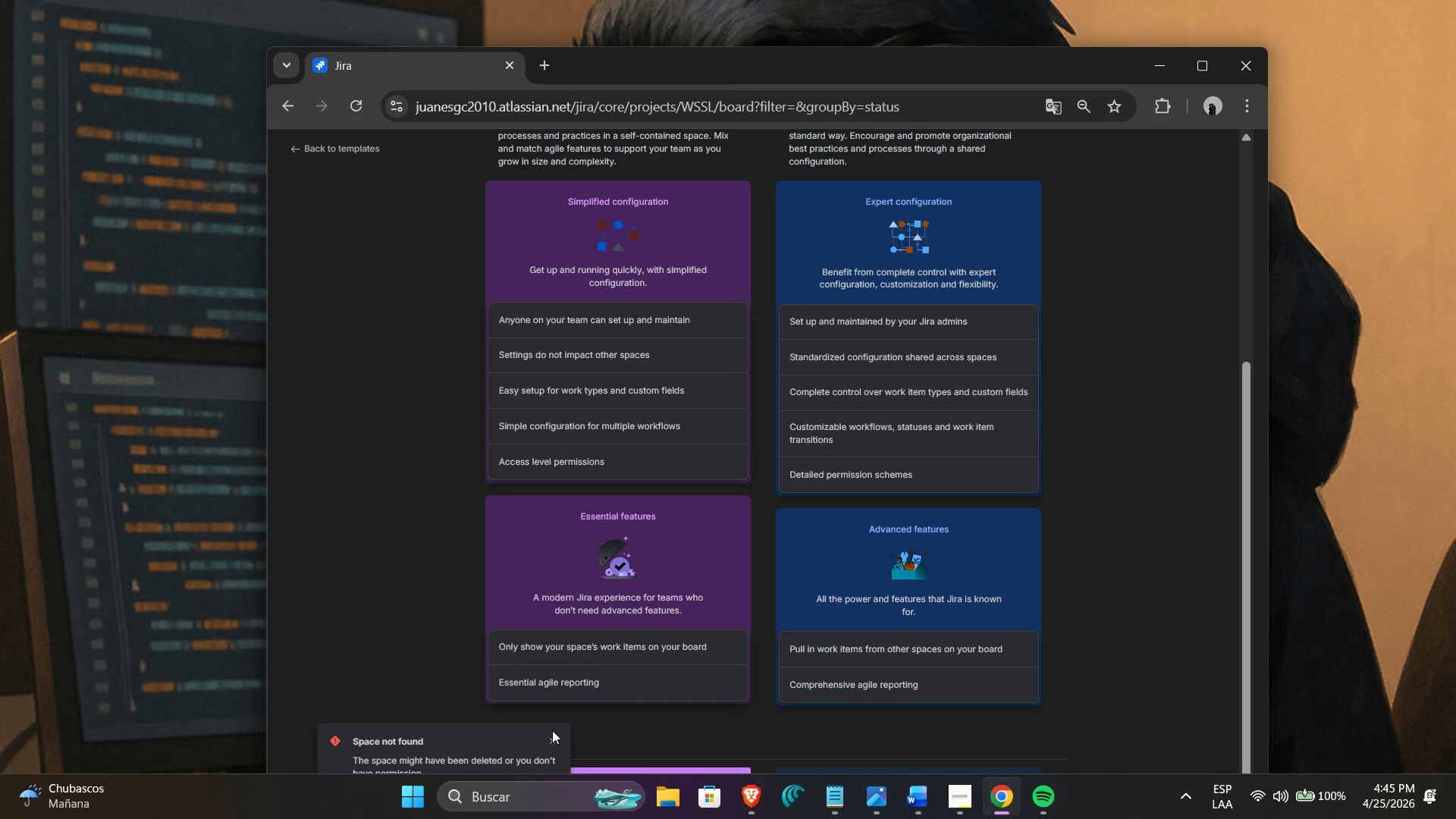 
left_click([548, 742])
 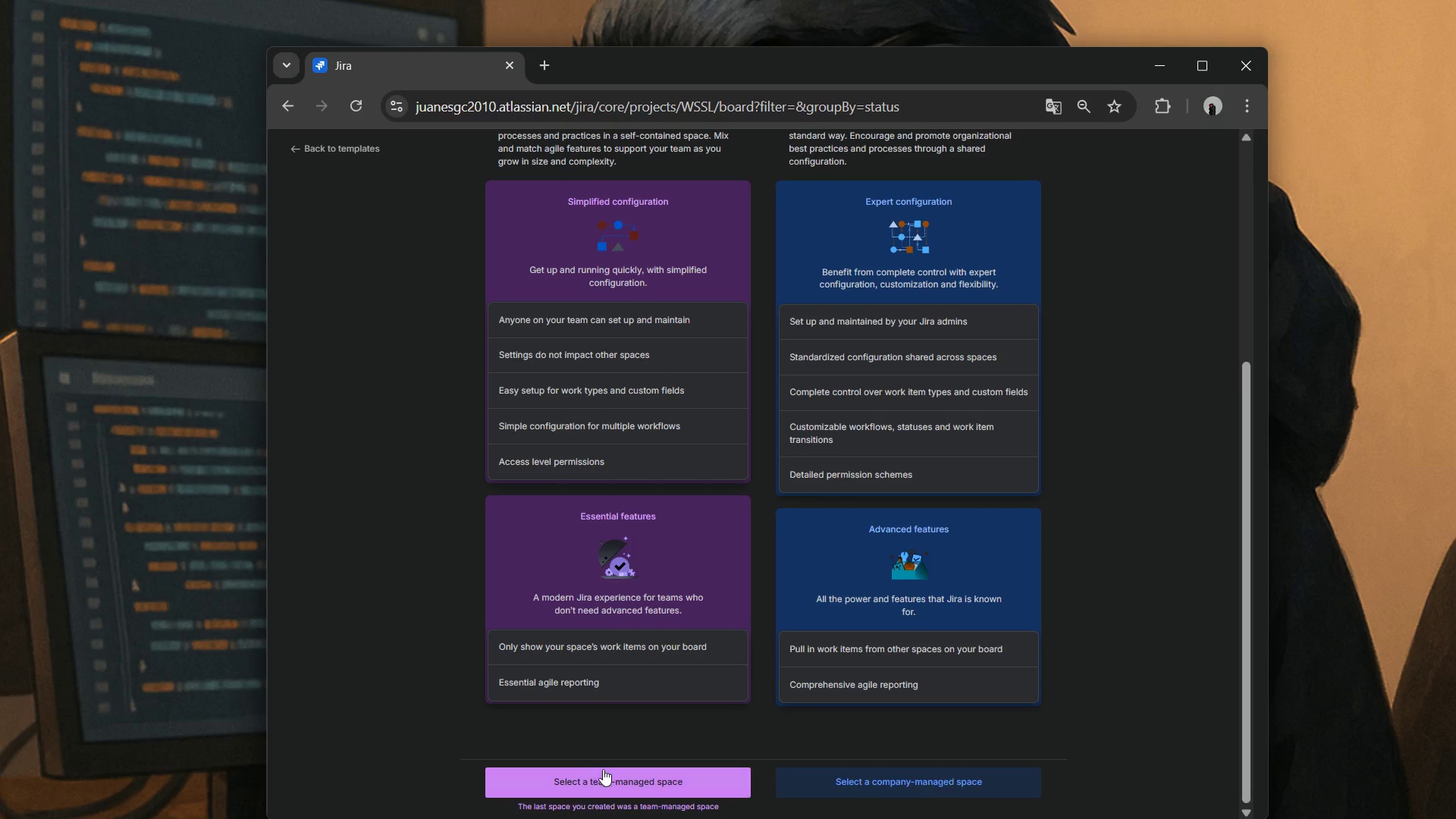 
left_click([607, 773])
 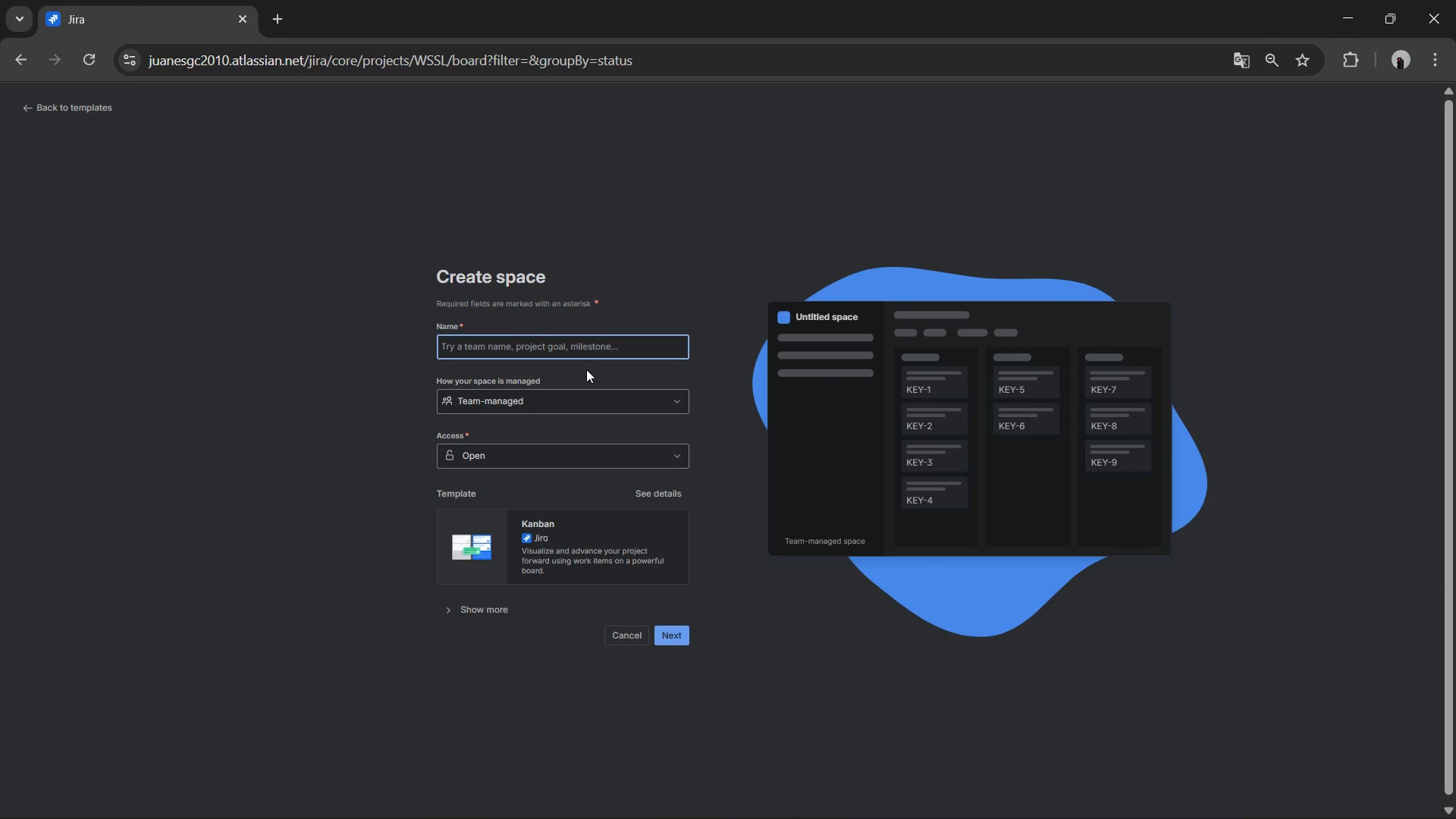 
type(Heritage Estate Restoration)
 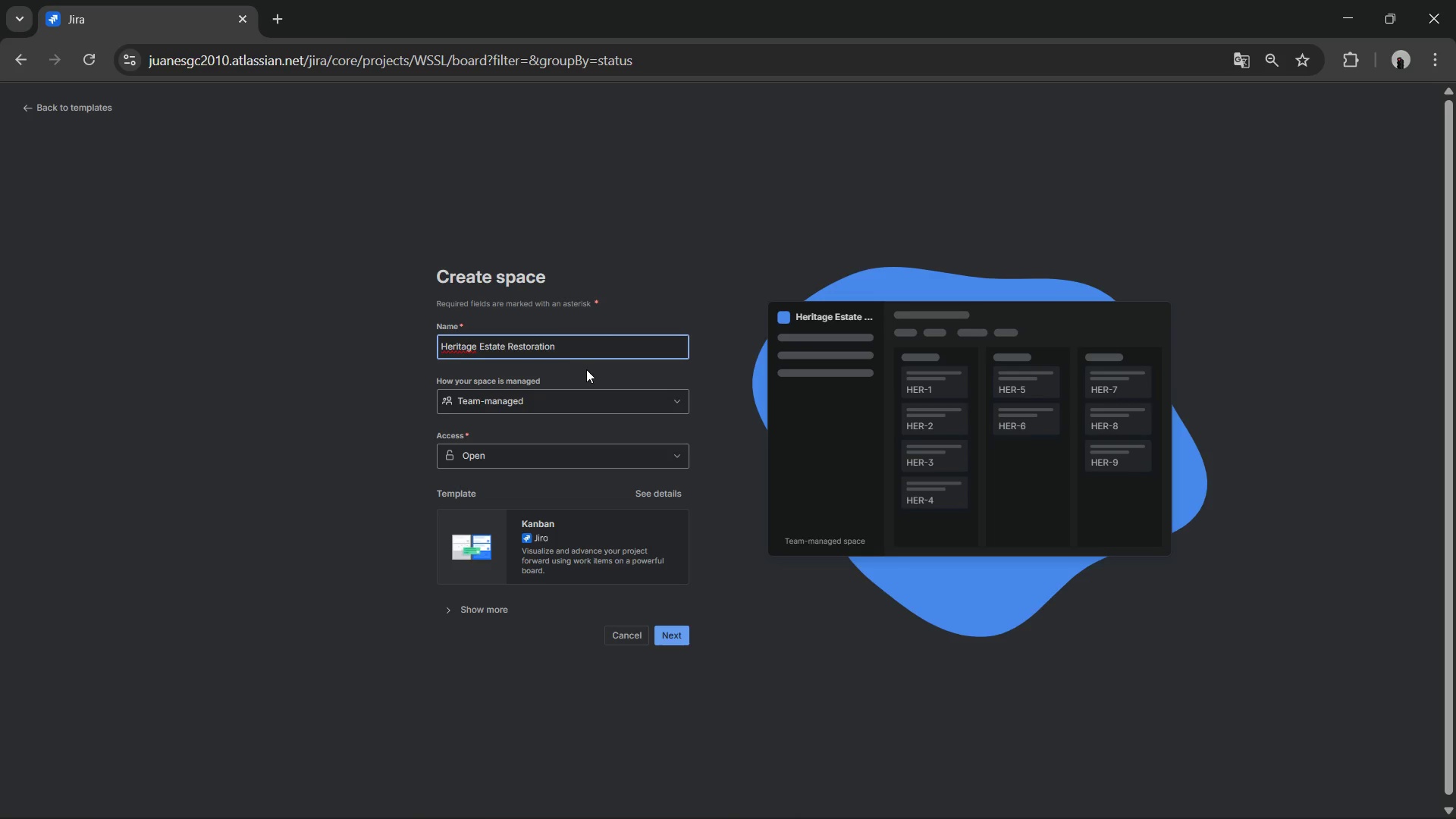 
scroll: coordinate [500, 432], scroll_direction: down, amount: 3.0
 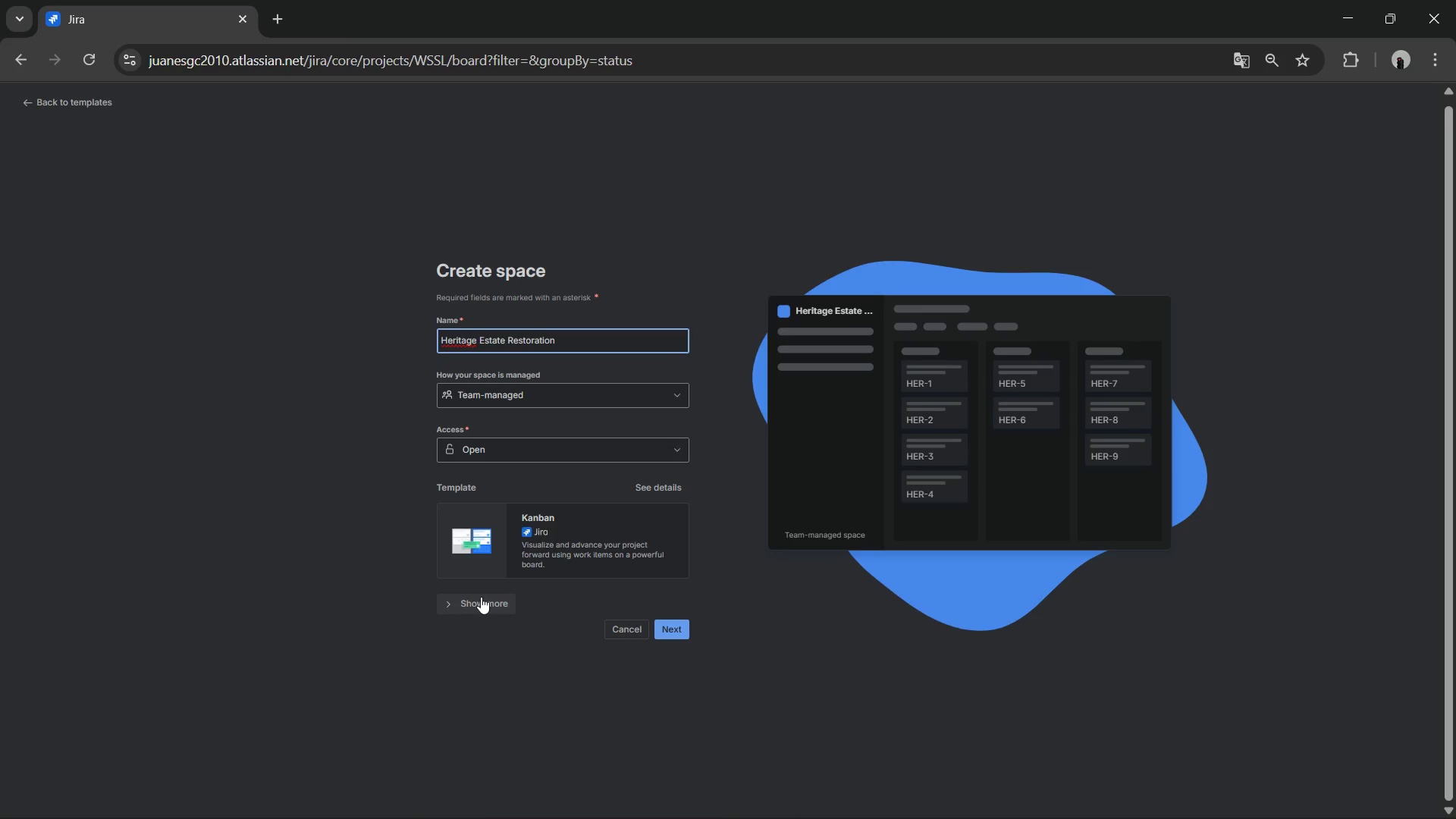 
left_click([481, 597])
 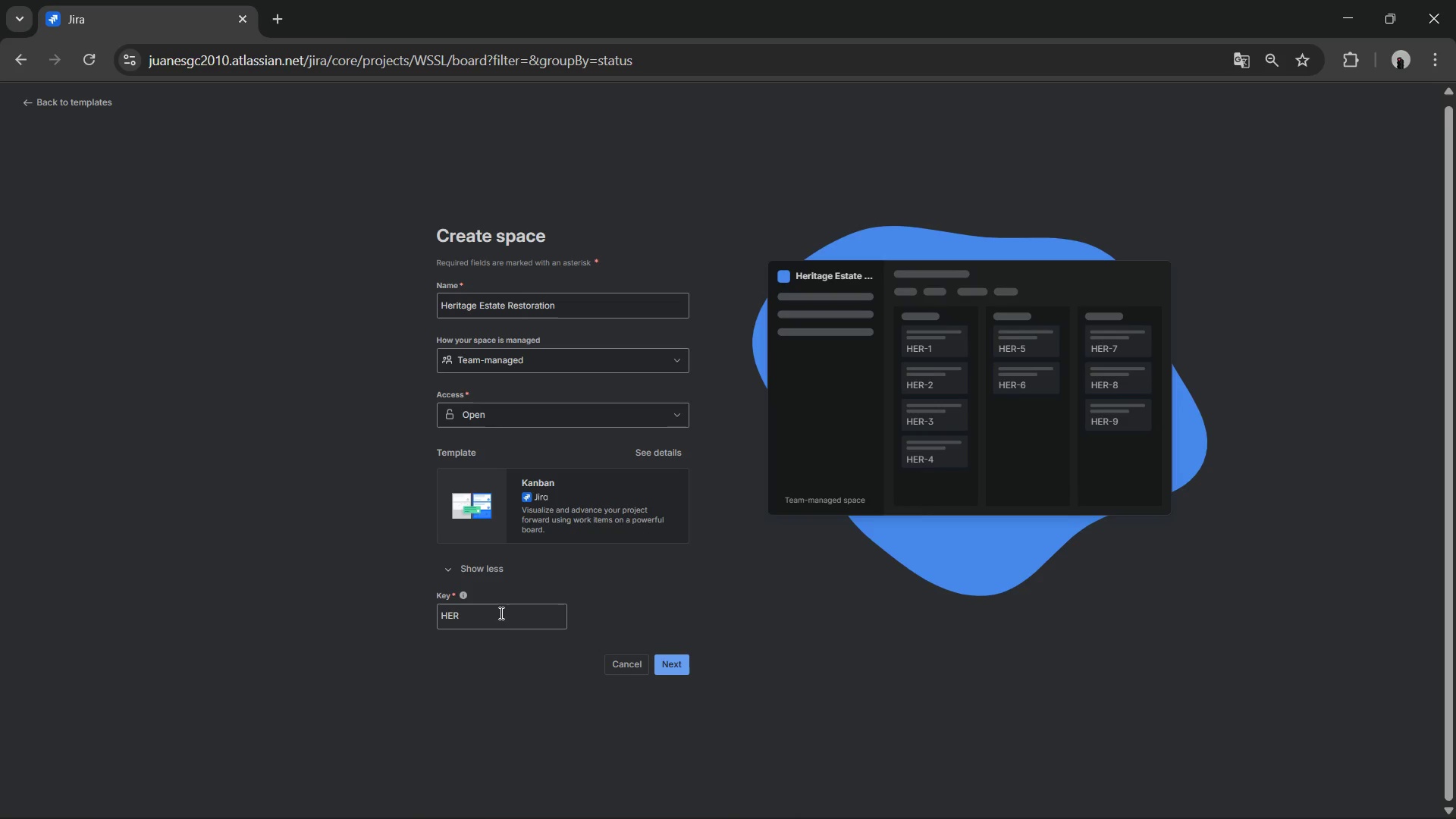 
left_click([500, 614])
 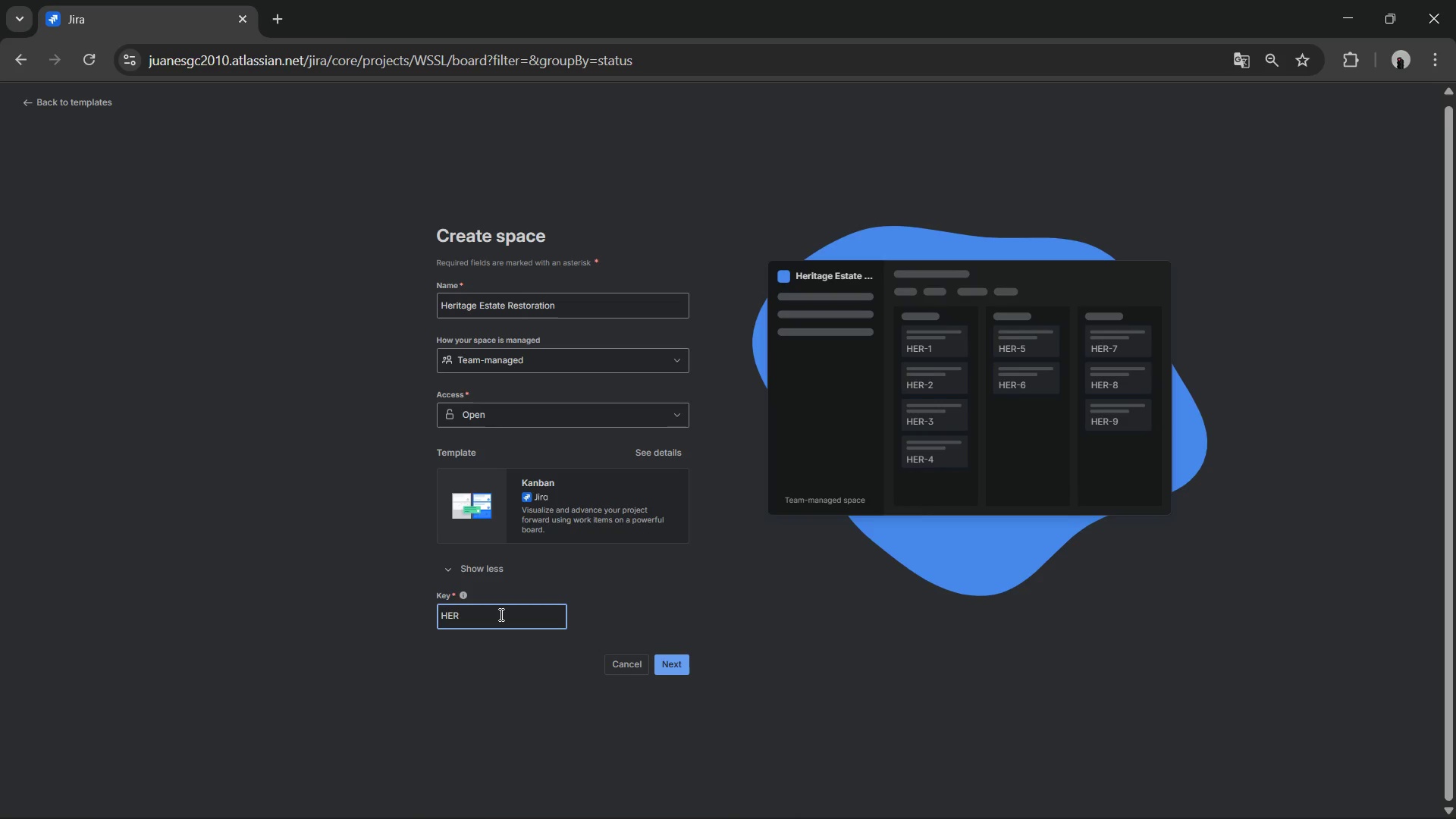 
type(IT)
 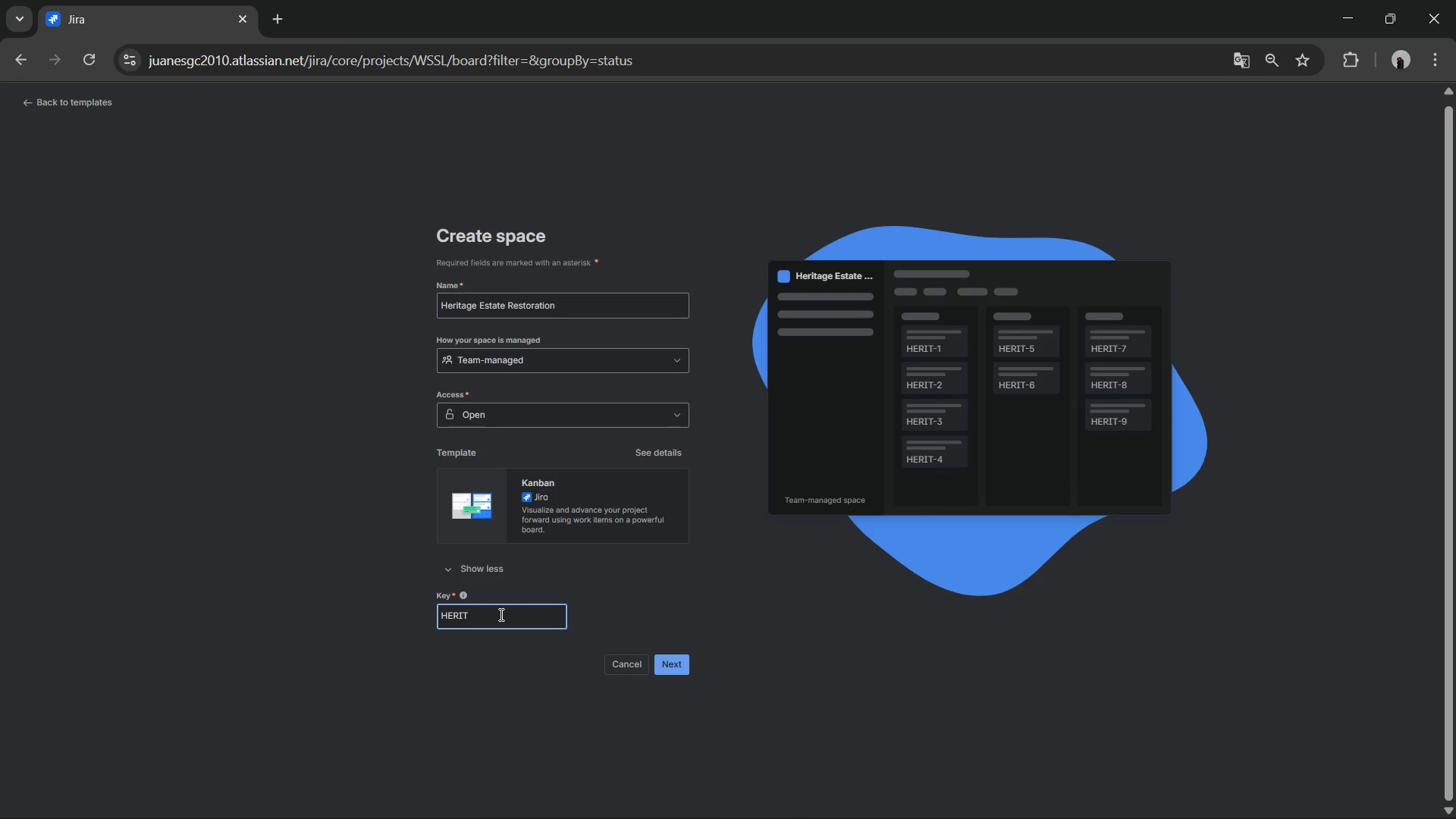 
left_click([679, 664])
 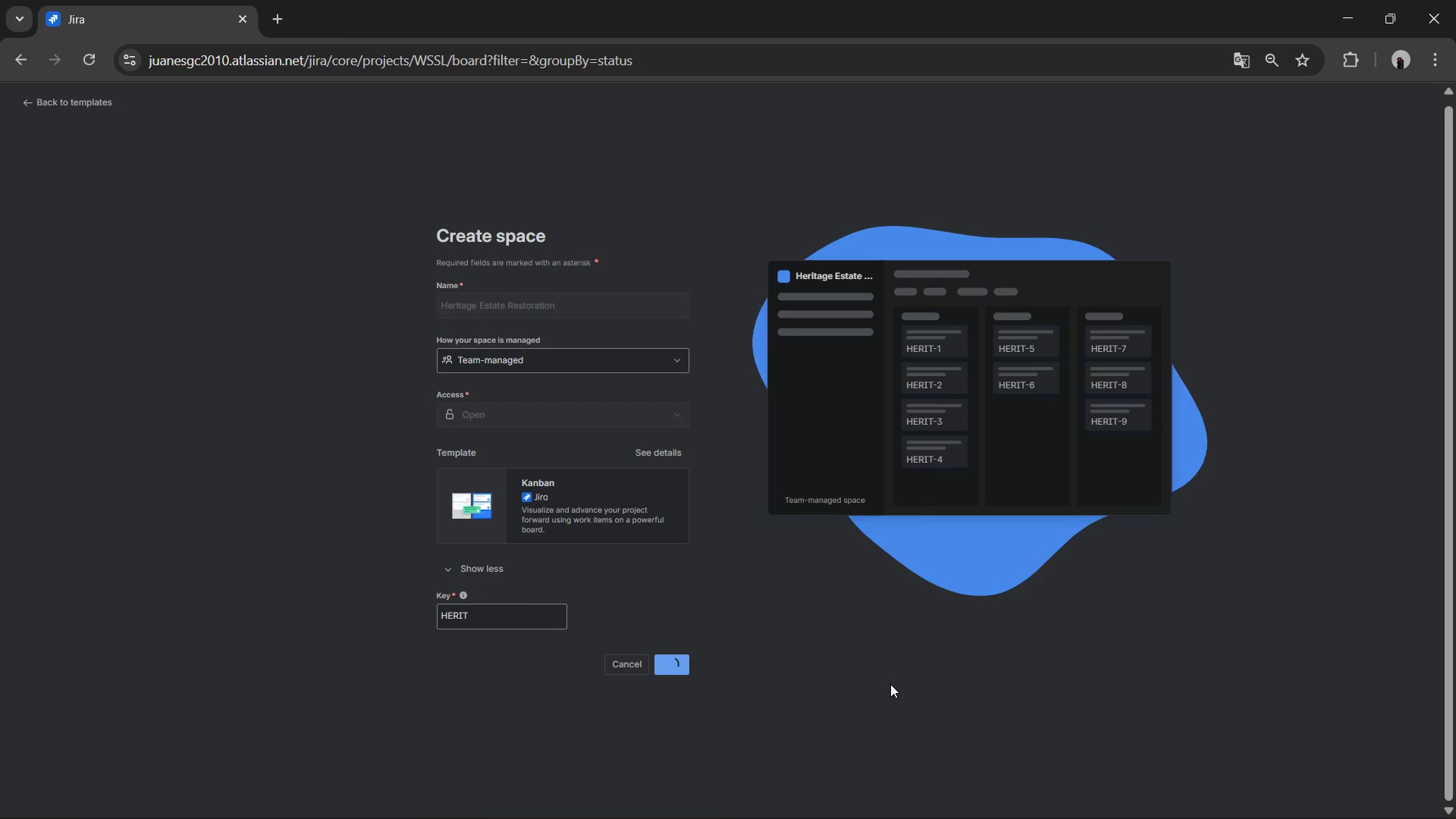 
wait(13.11)
 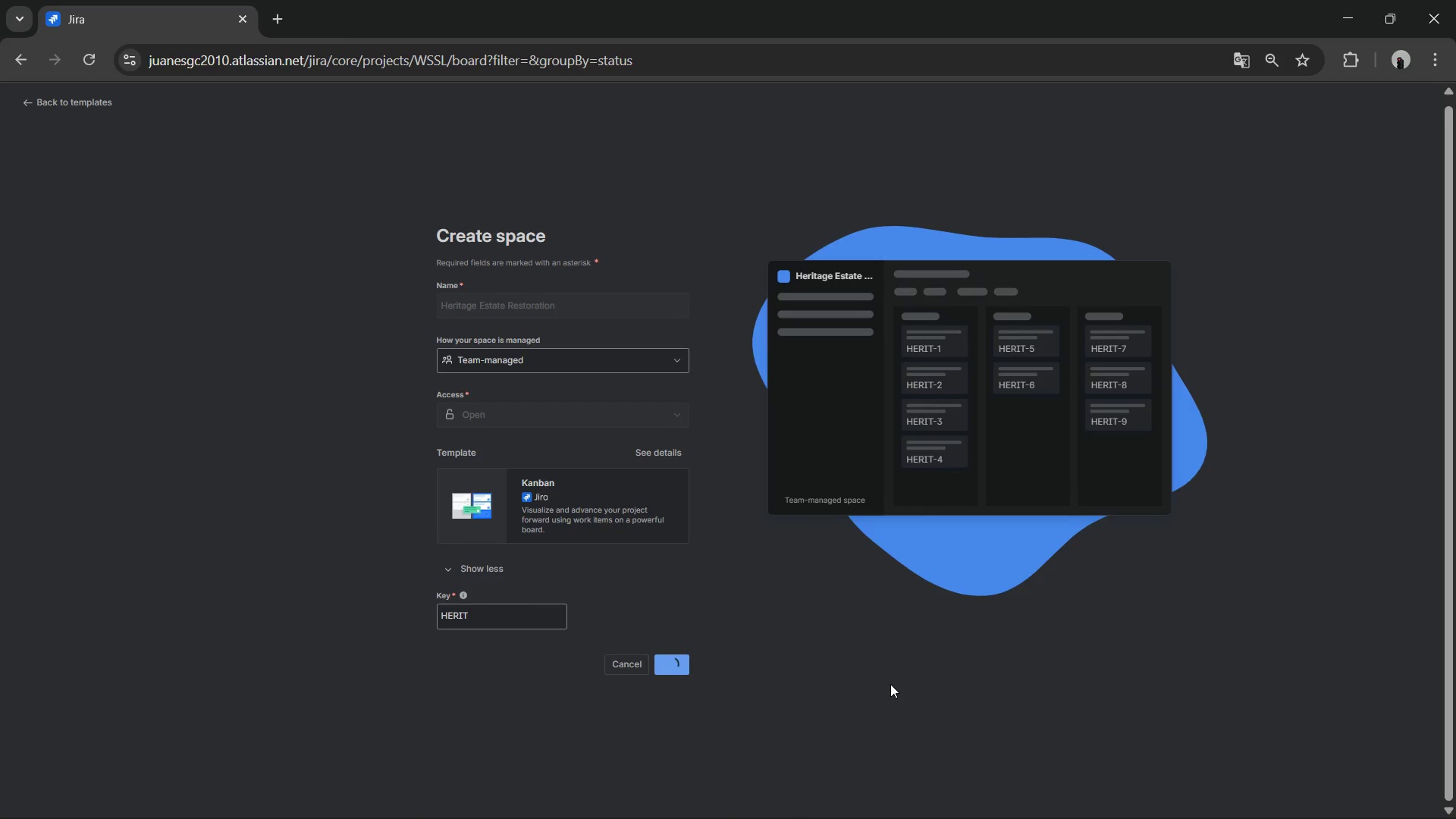 
left_click([287, 755])
 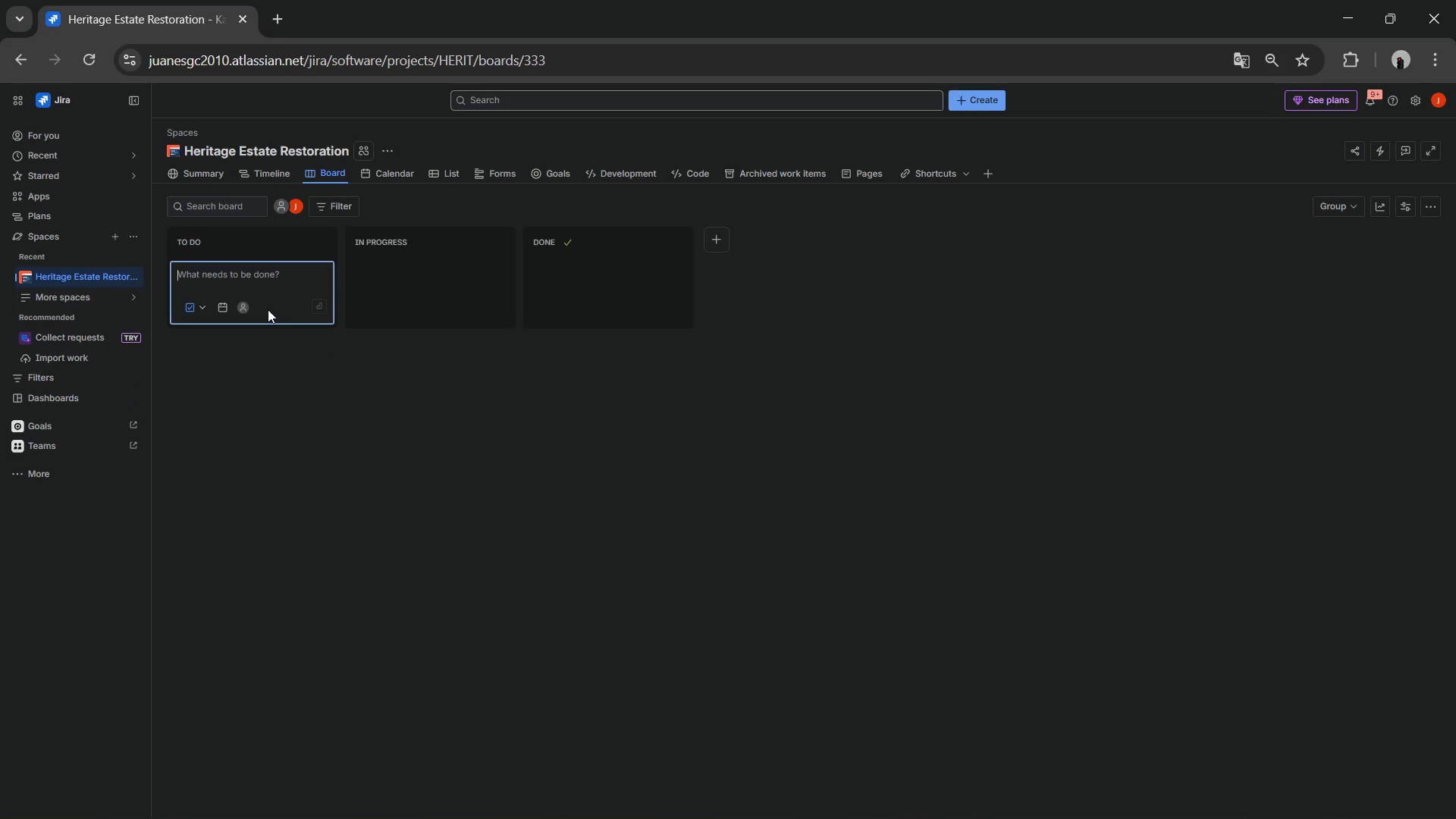 
wait(11.72)
 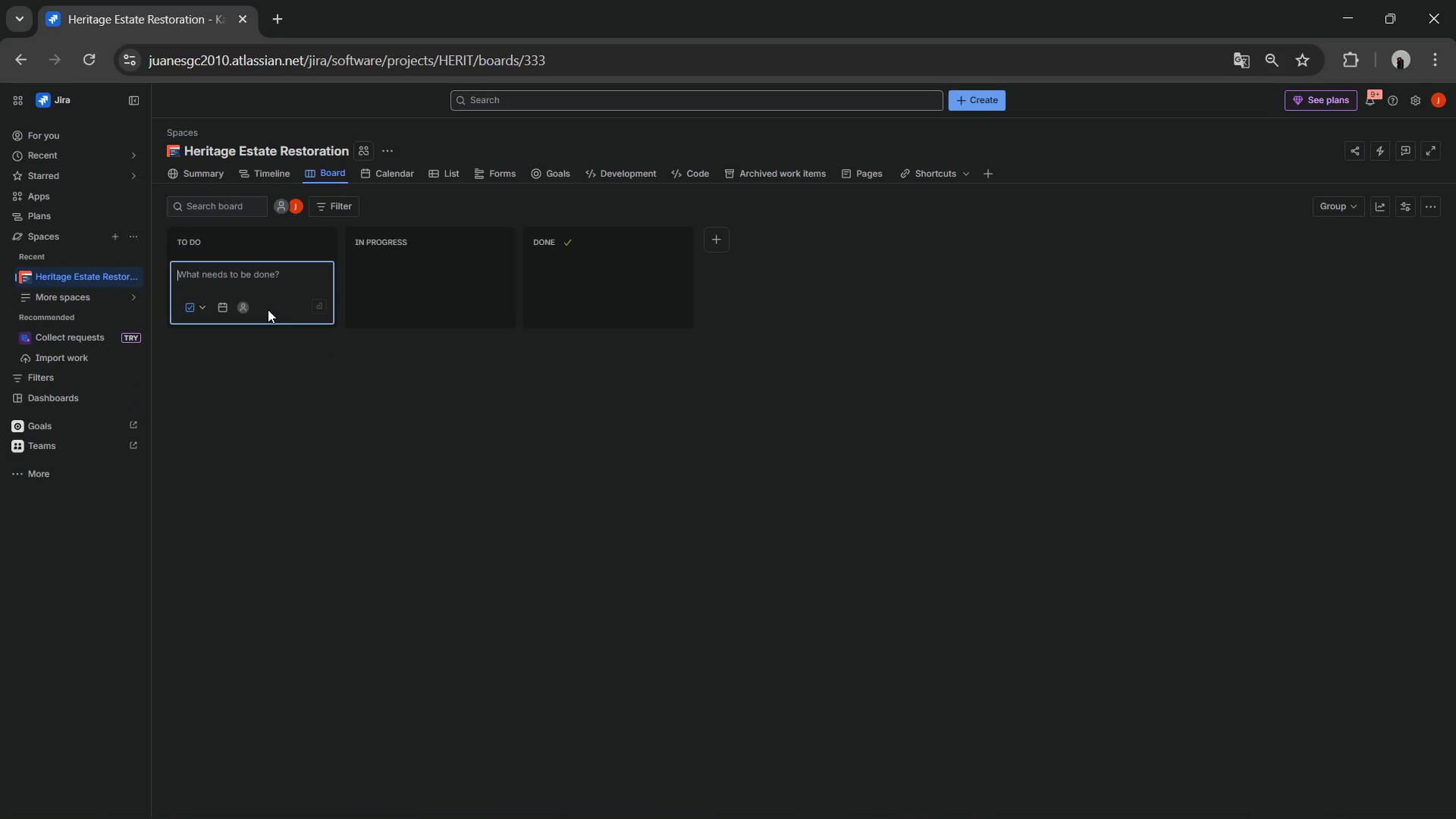 
left_click([130, 274])
 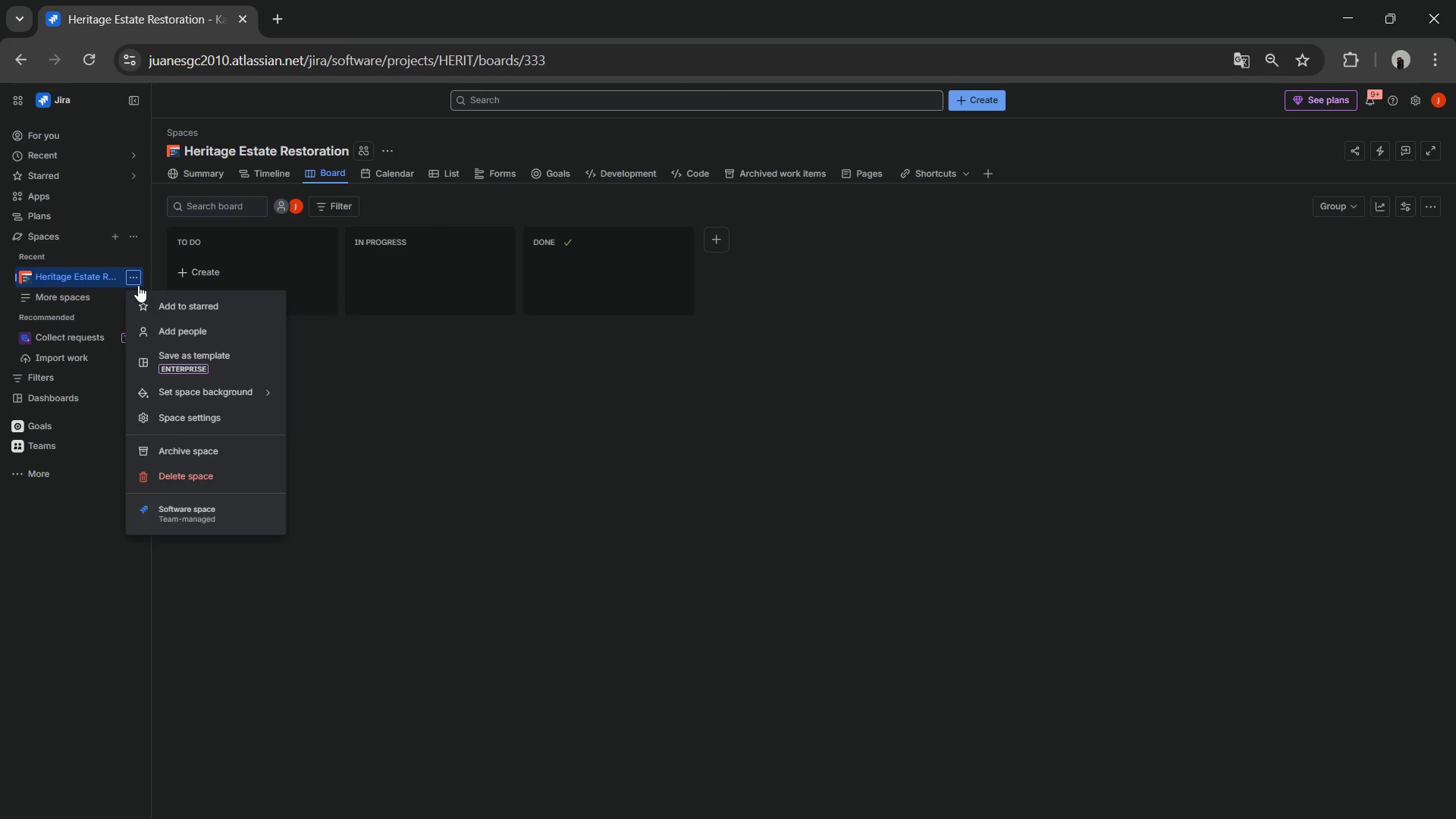 
left_click([410, 381])
 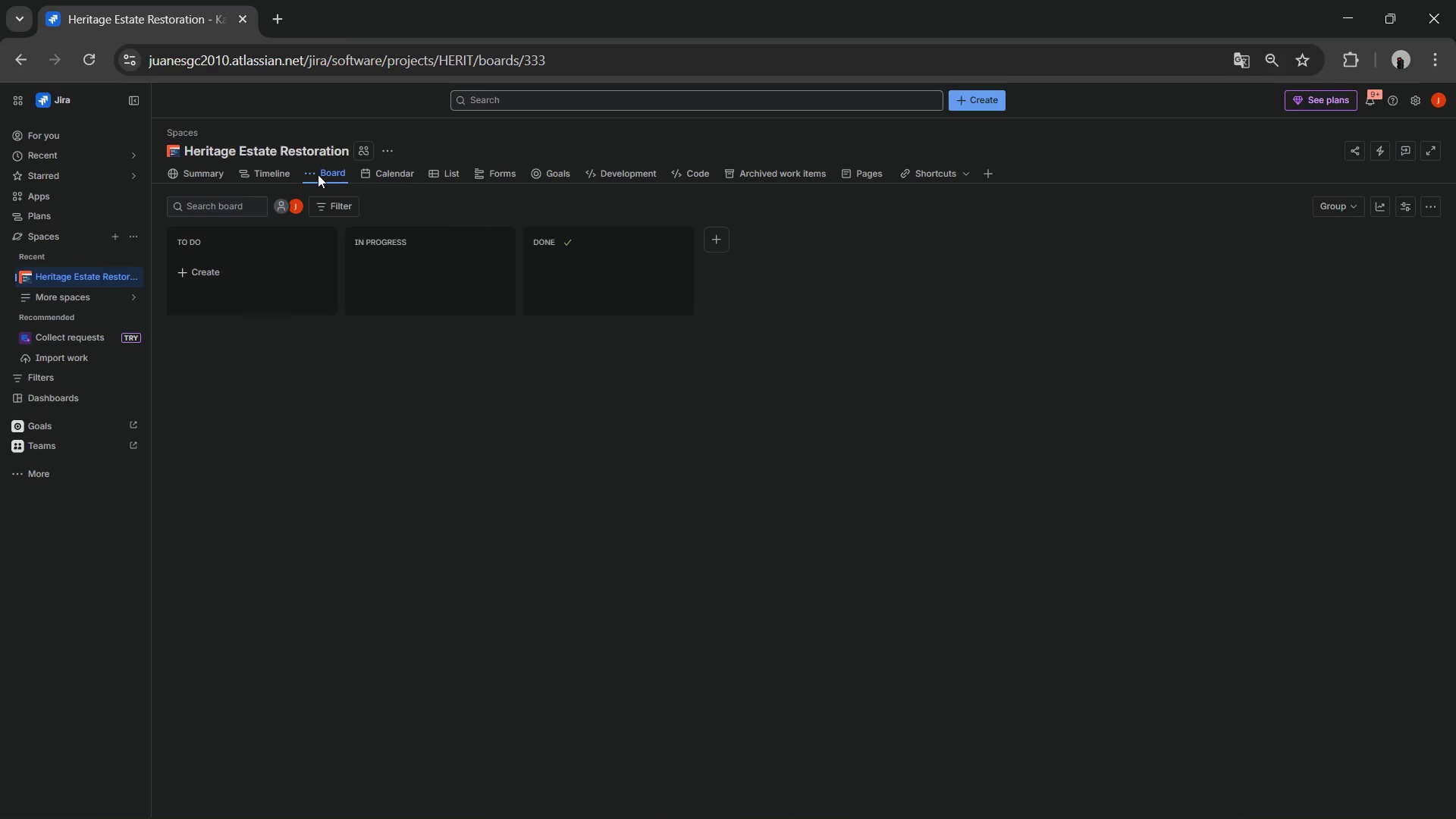 
left_click([306, 174])
 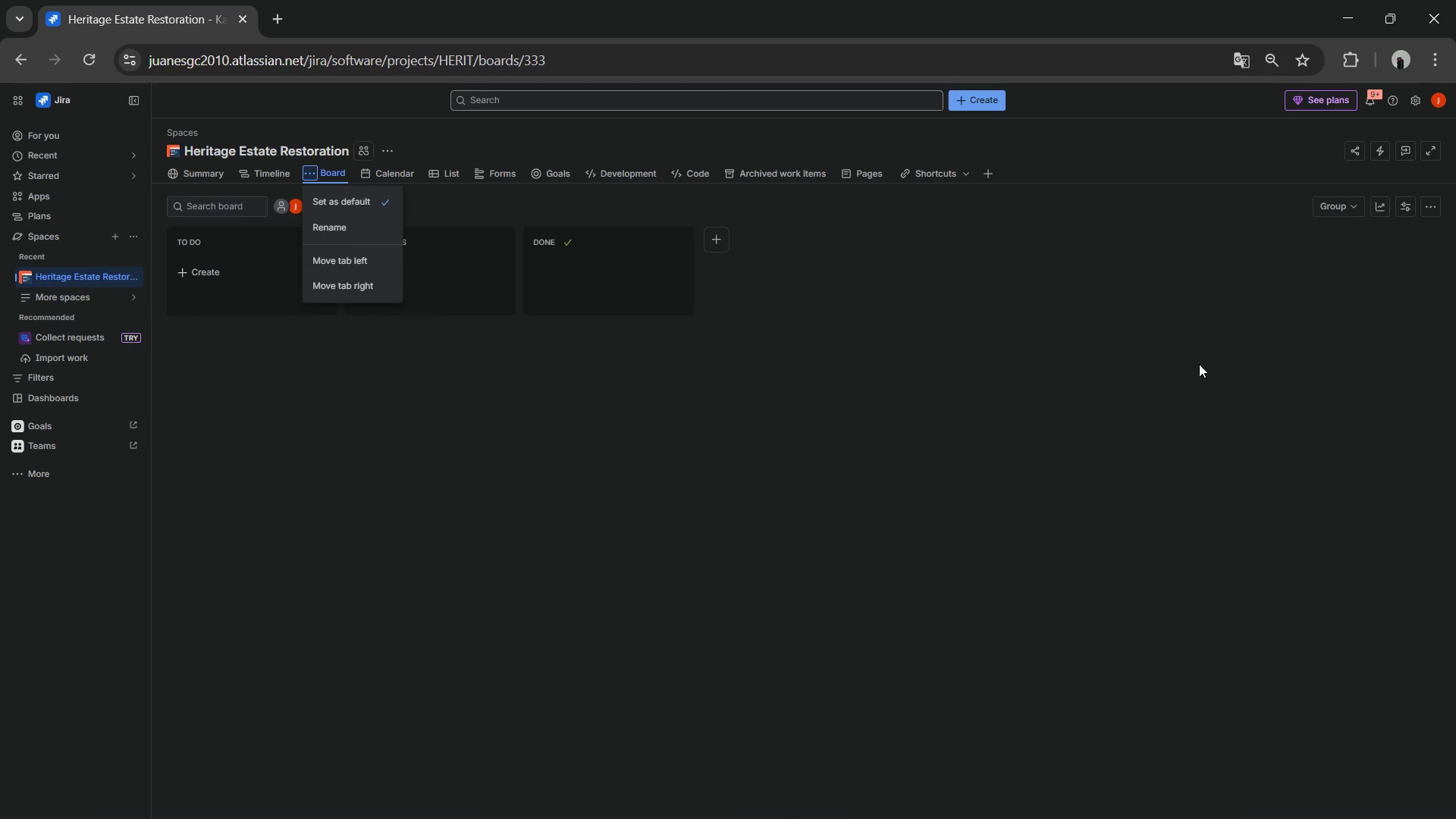 
left_click([1200, 350])
 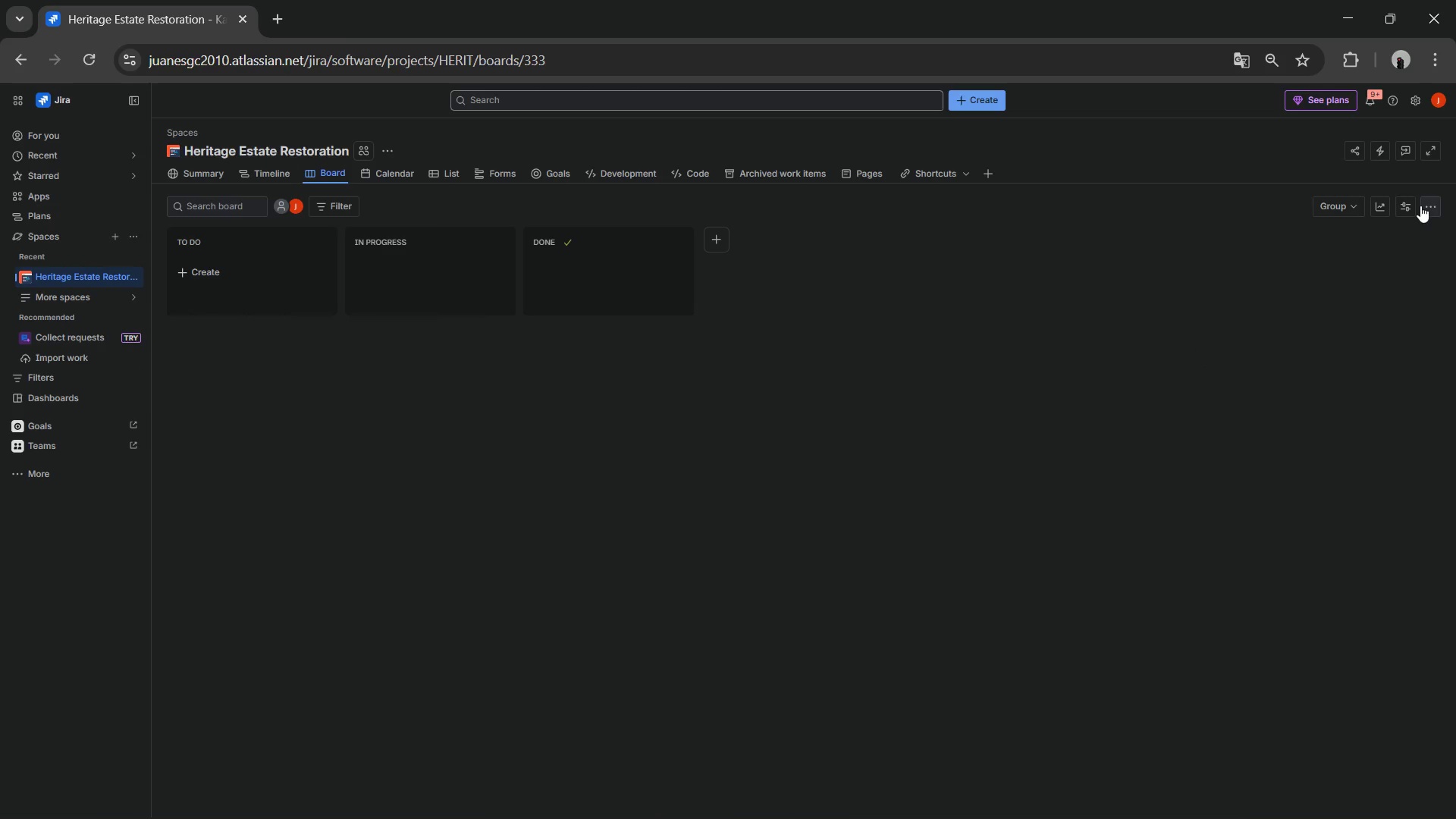 
left_click([1407, 206])
 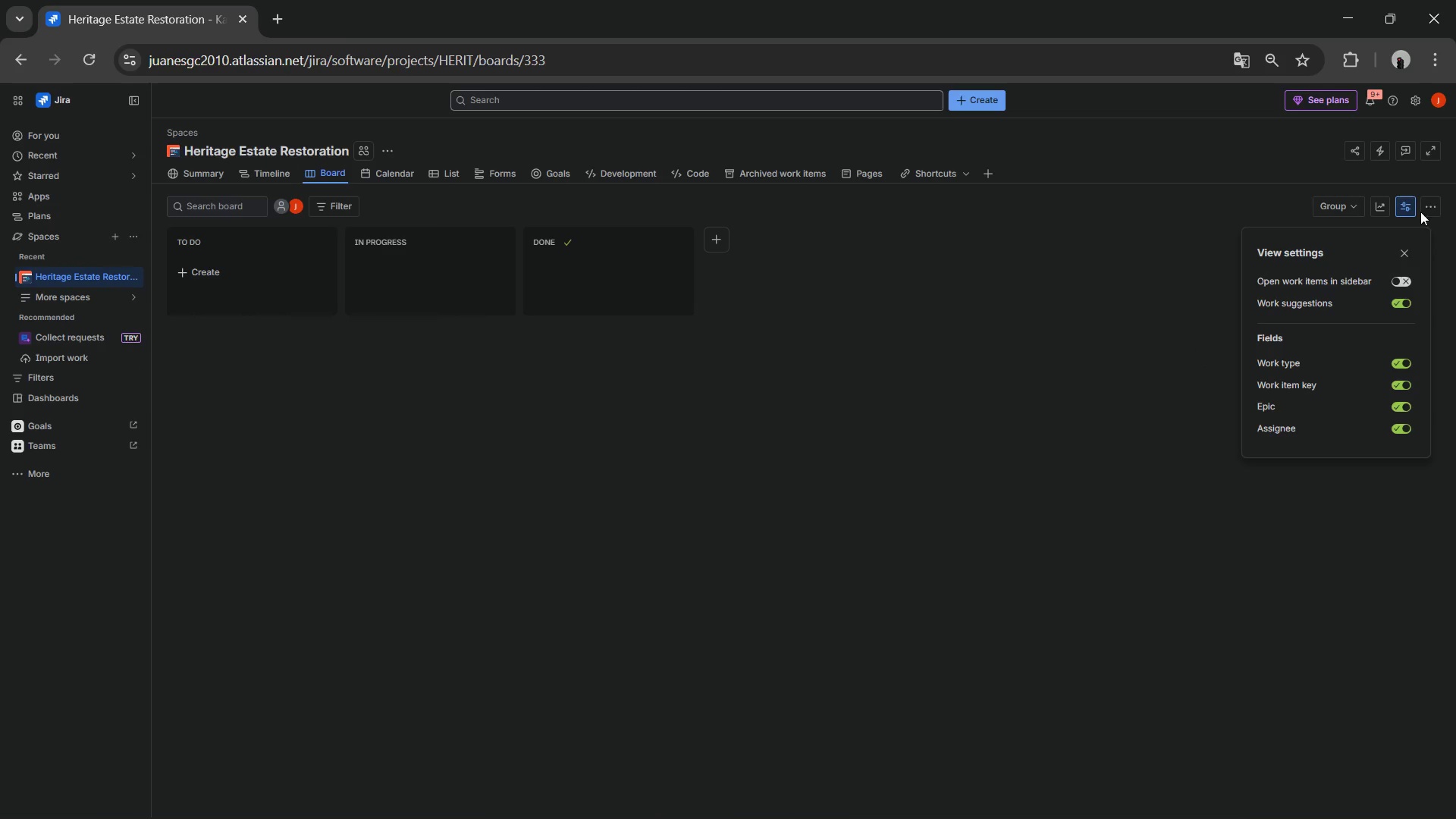 
left_click([1426, 212])
 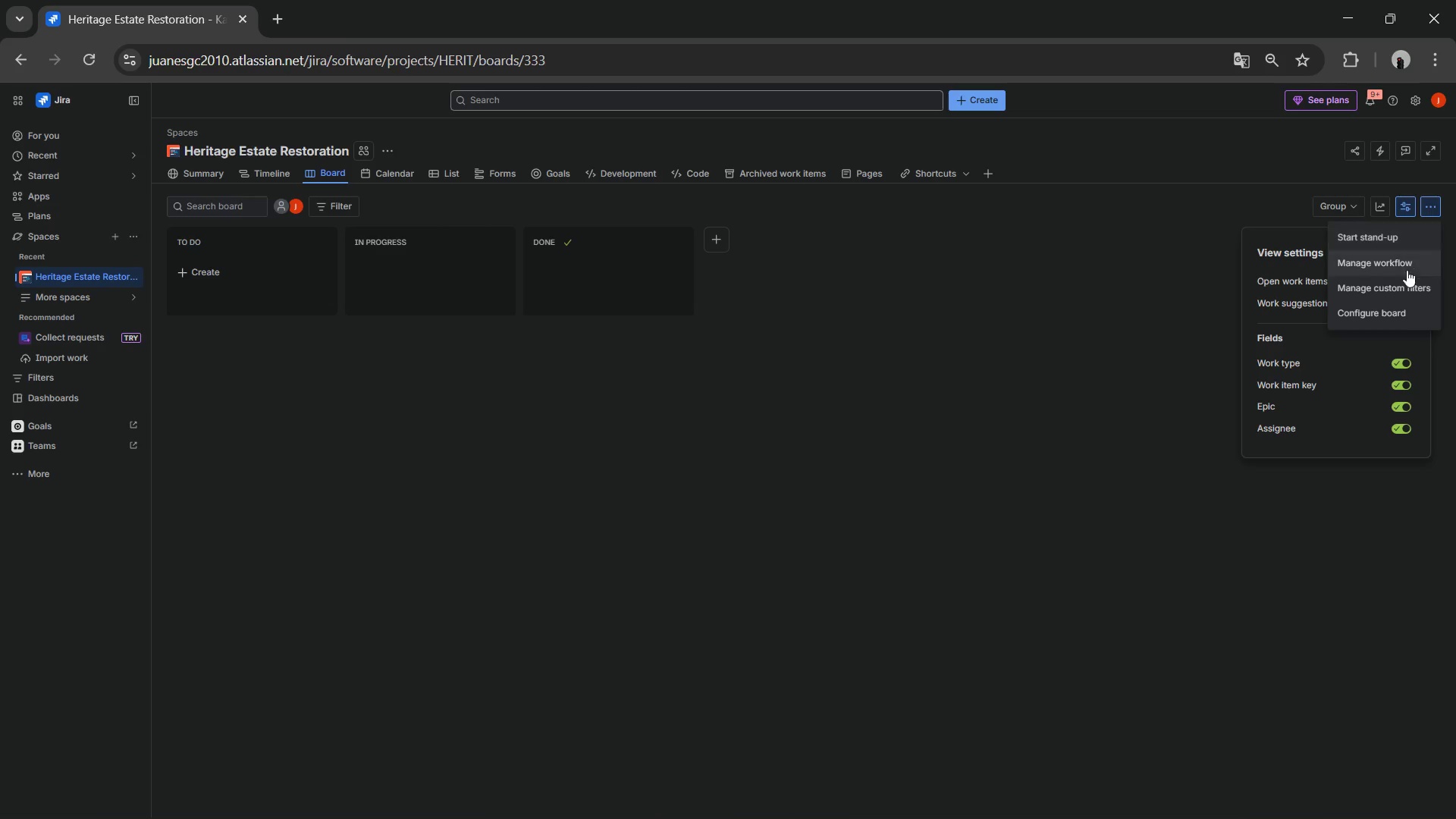 
left_click([1392, 309])
 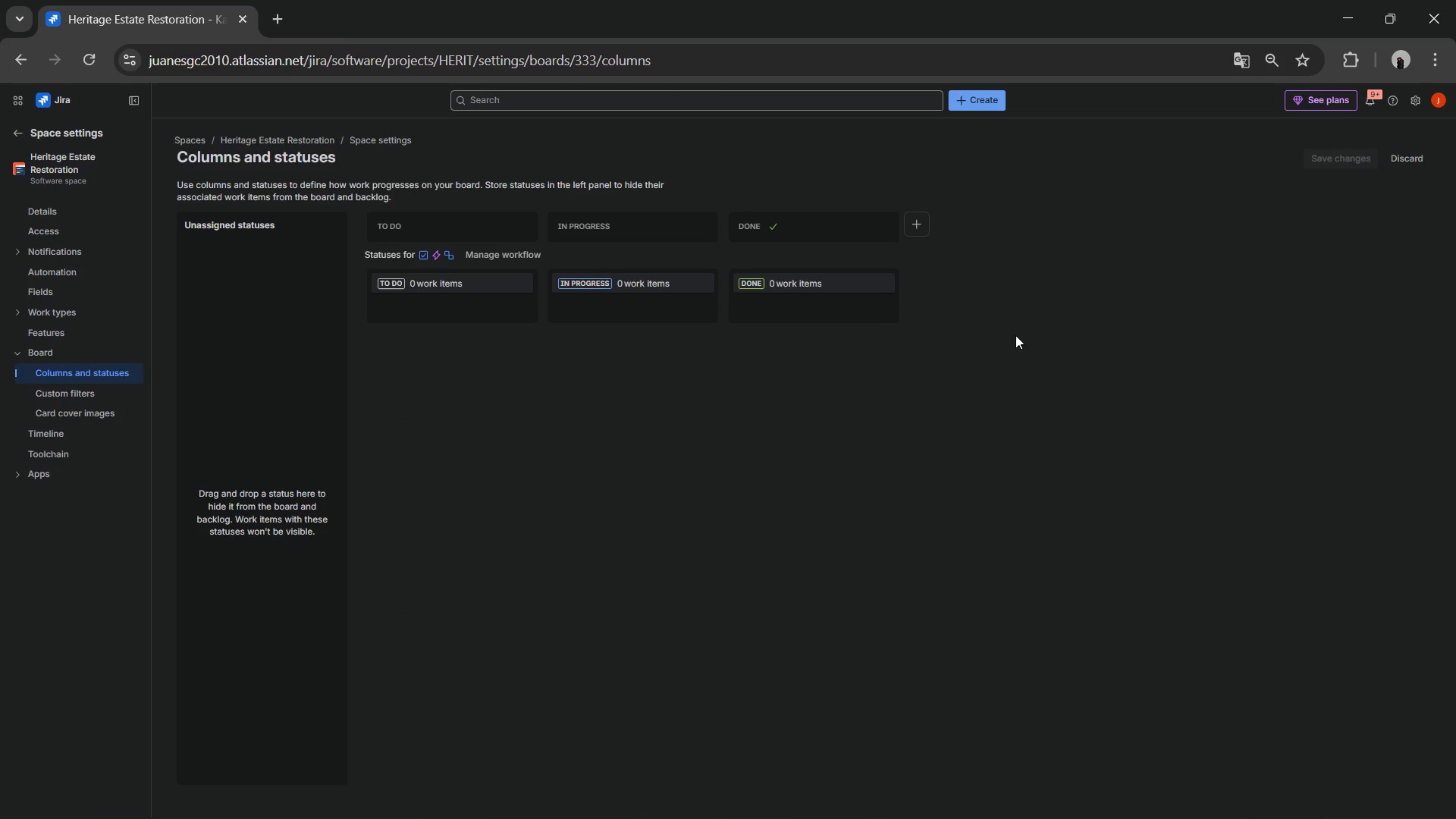 
wait(6.45)
 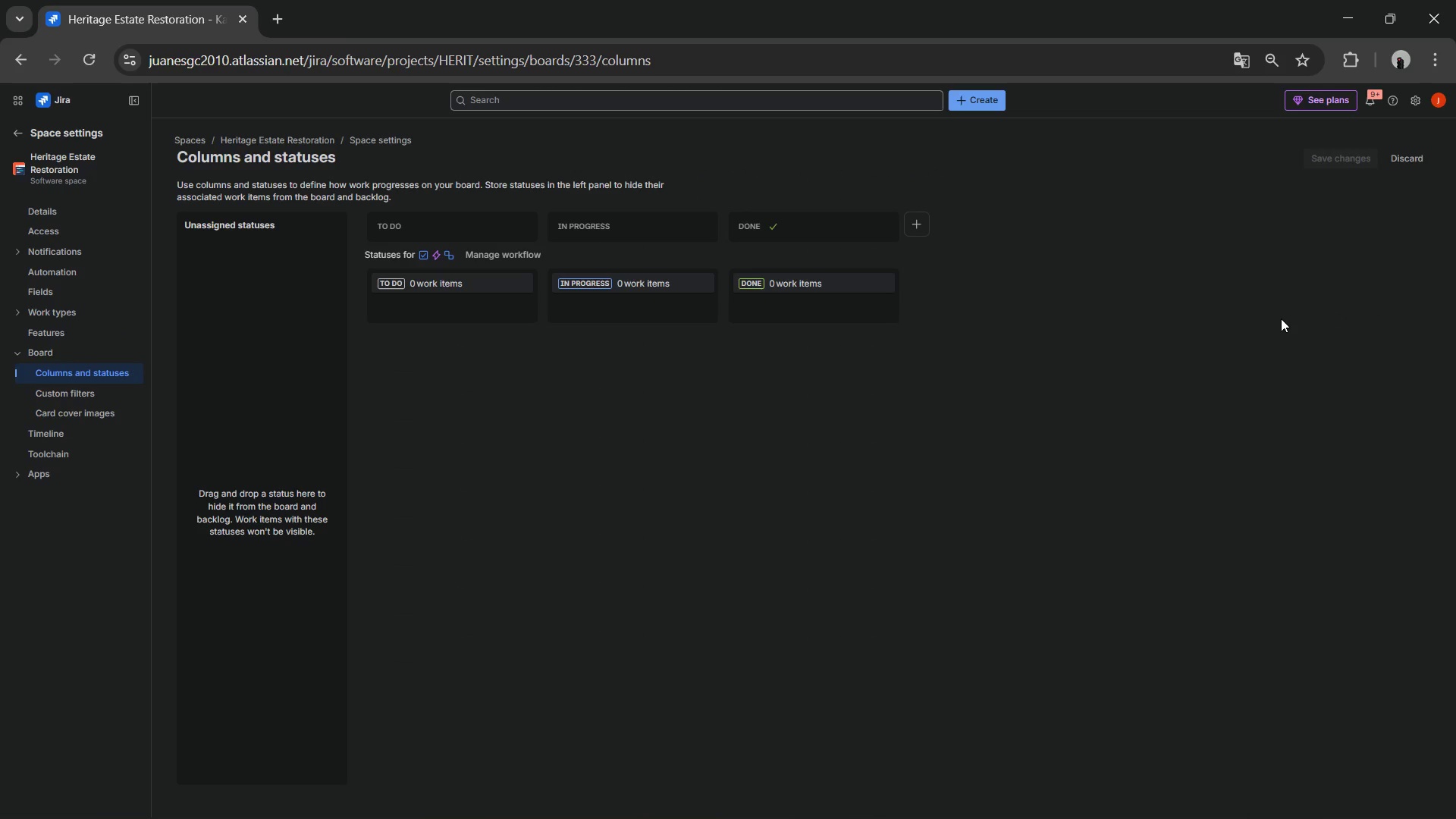 
mouse_move([528, 233])
 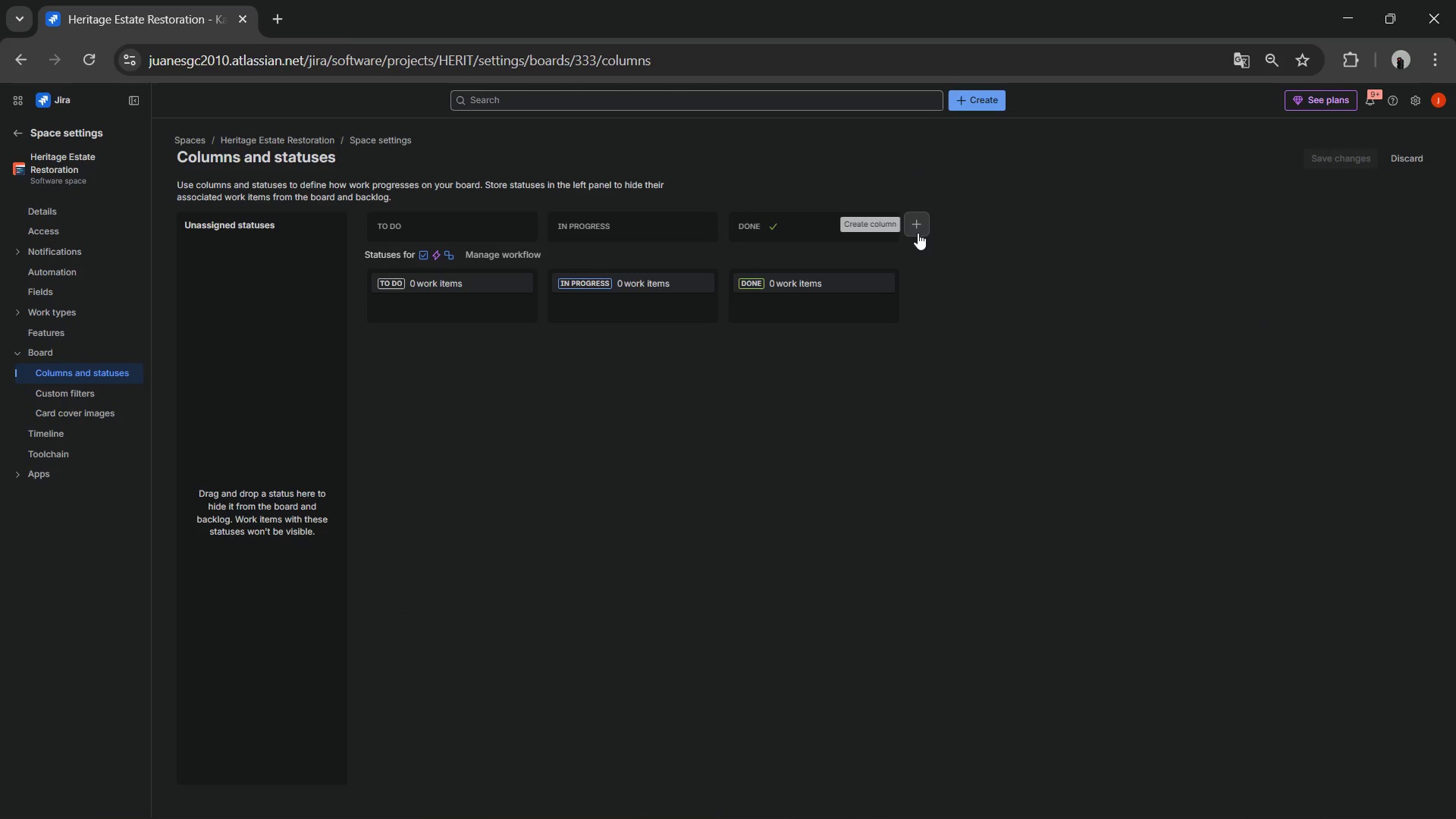 
left_click([918, 233])
 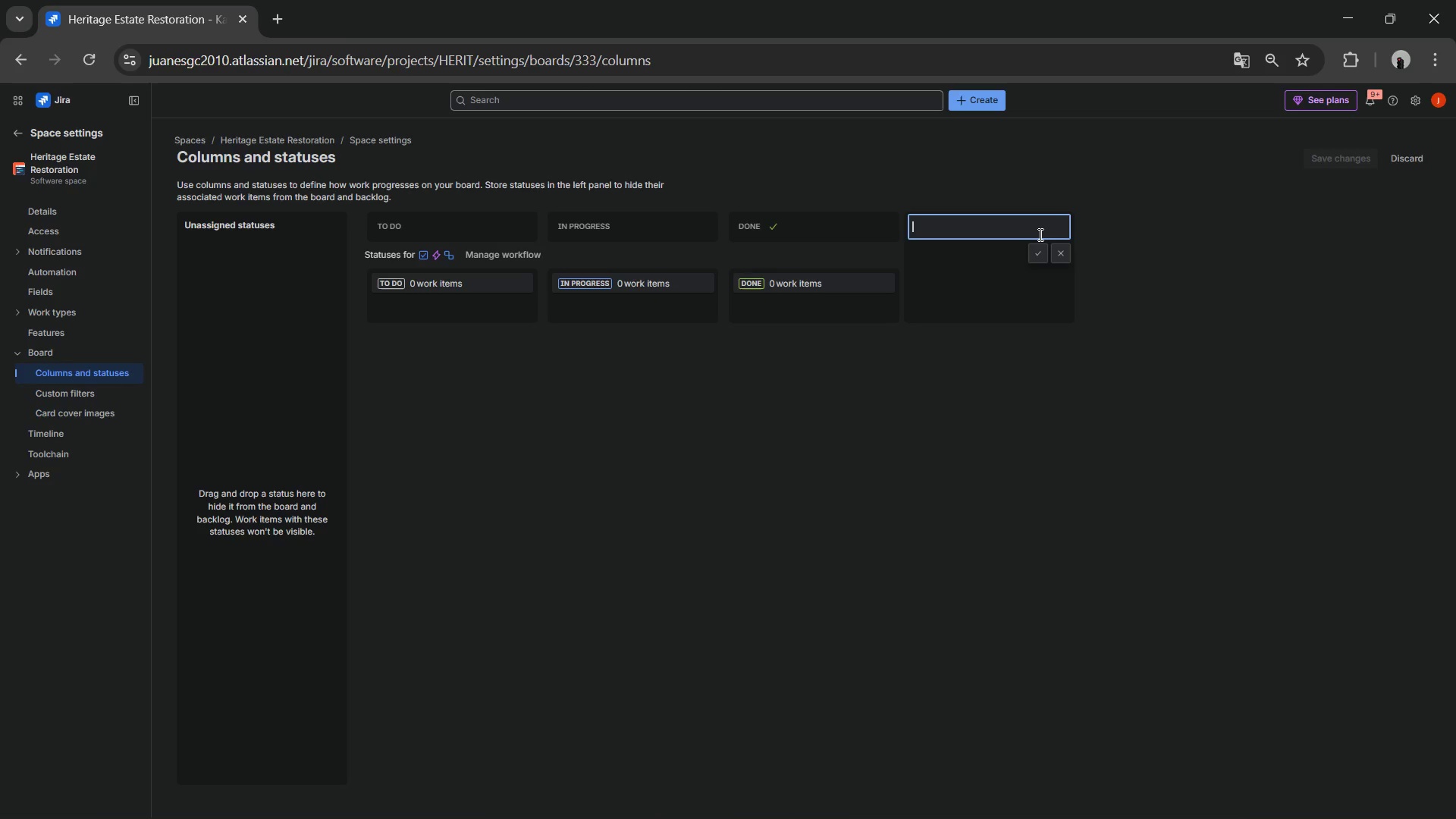 
hold_key(key=ShiftLeft, duration=0.64)
 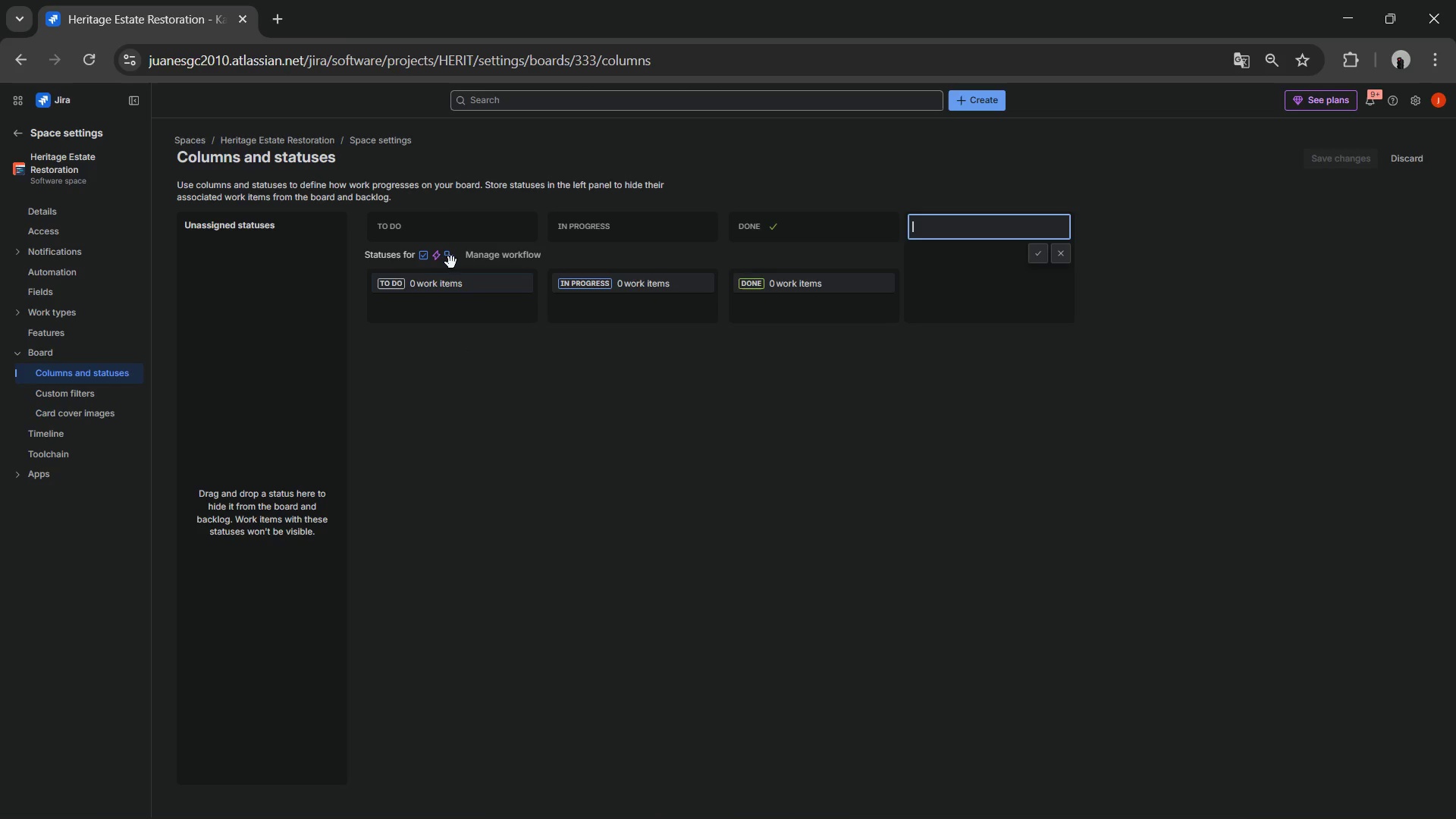 
left_click([429, 228])
 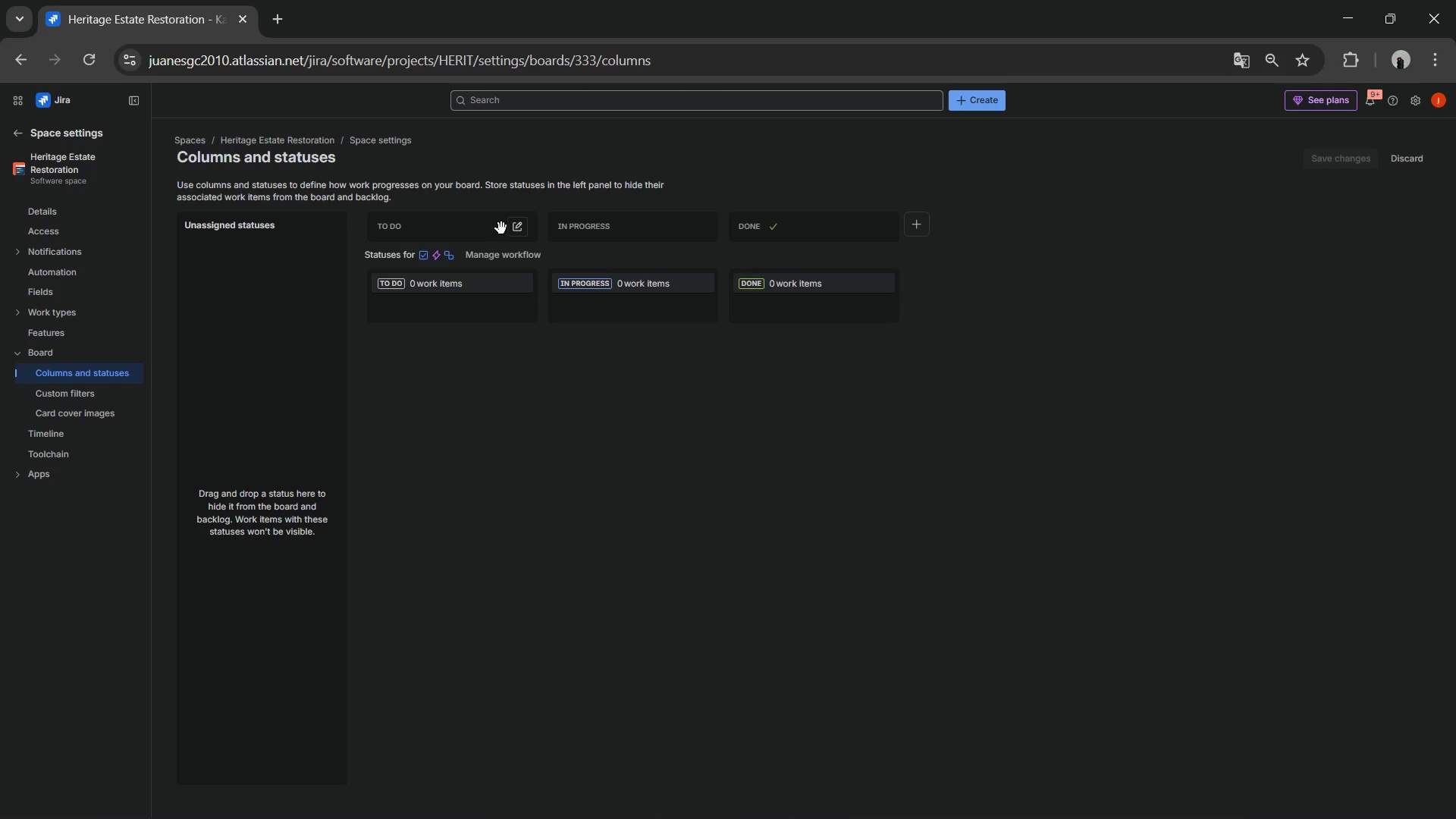 
left_click([511, 230])
 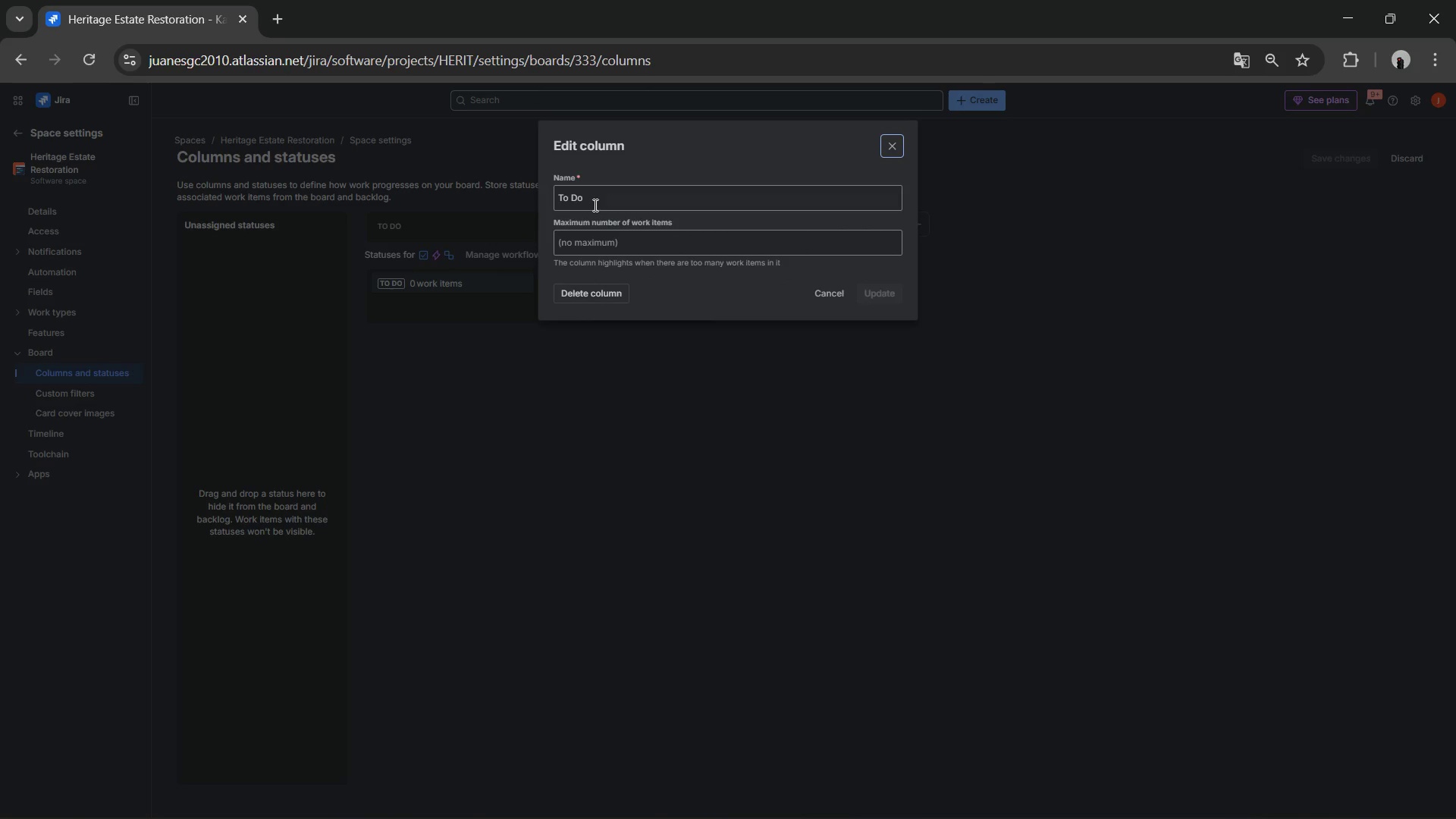 
double_click([594, 205])
 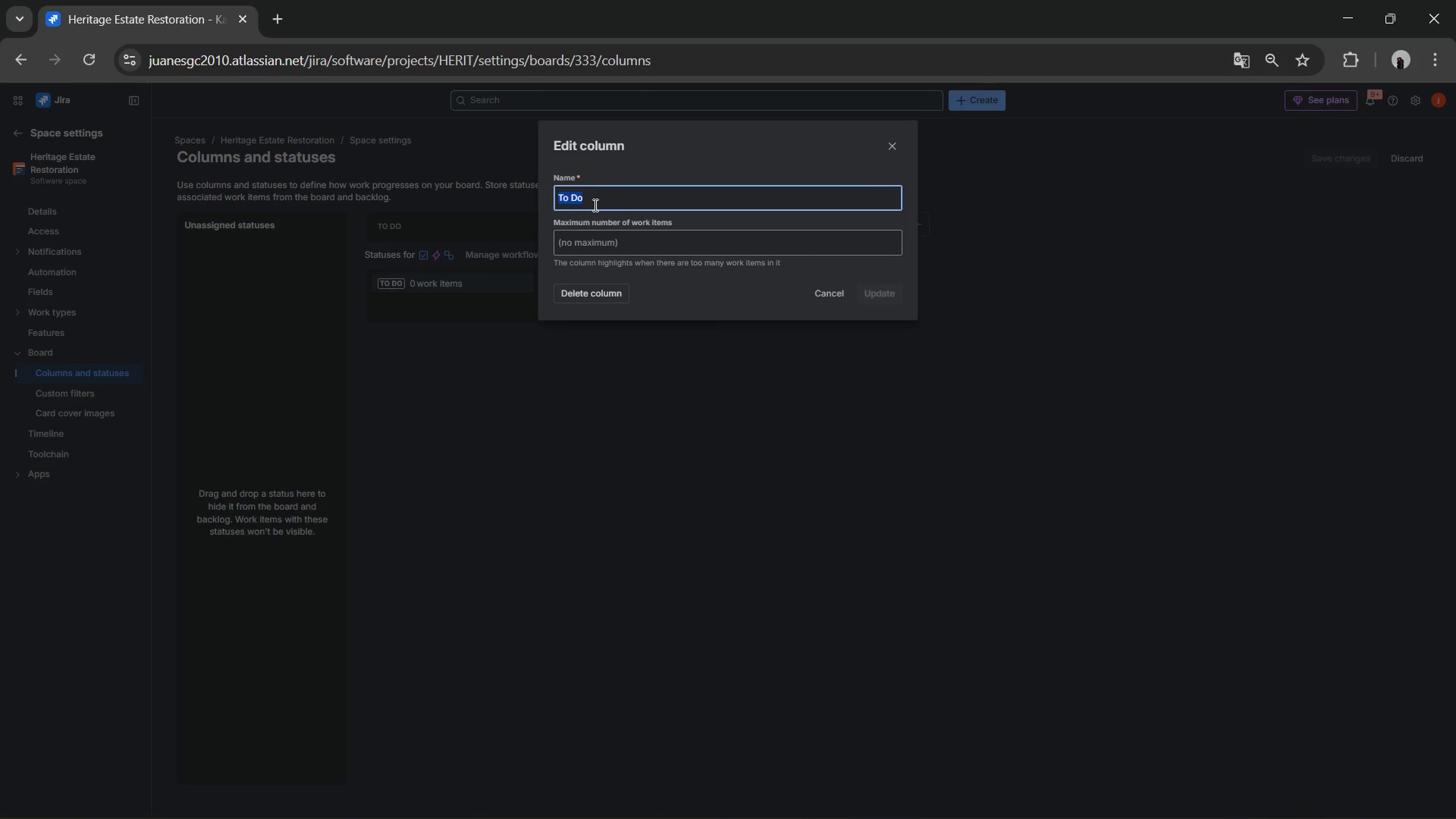 
triple_click([594, 205])
 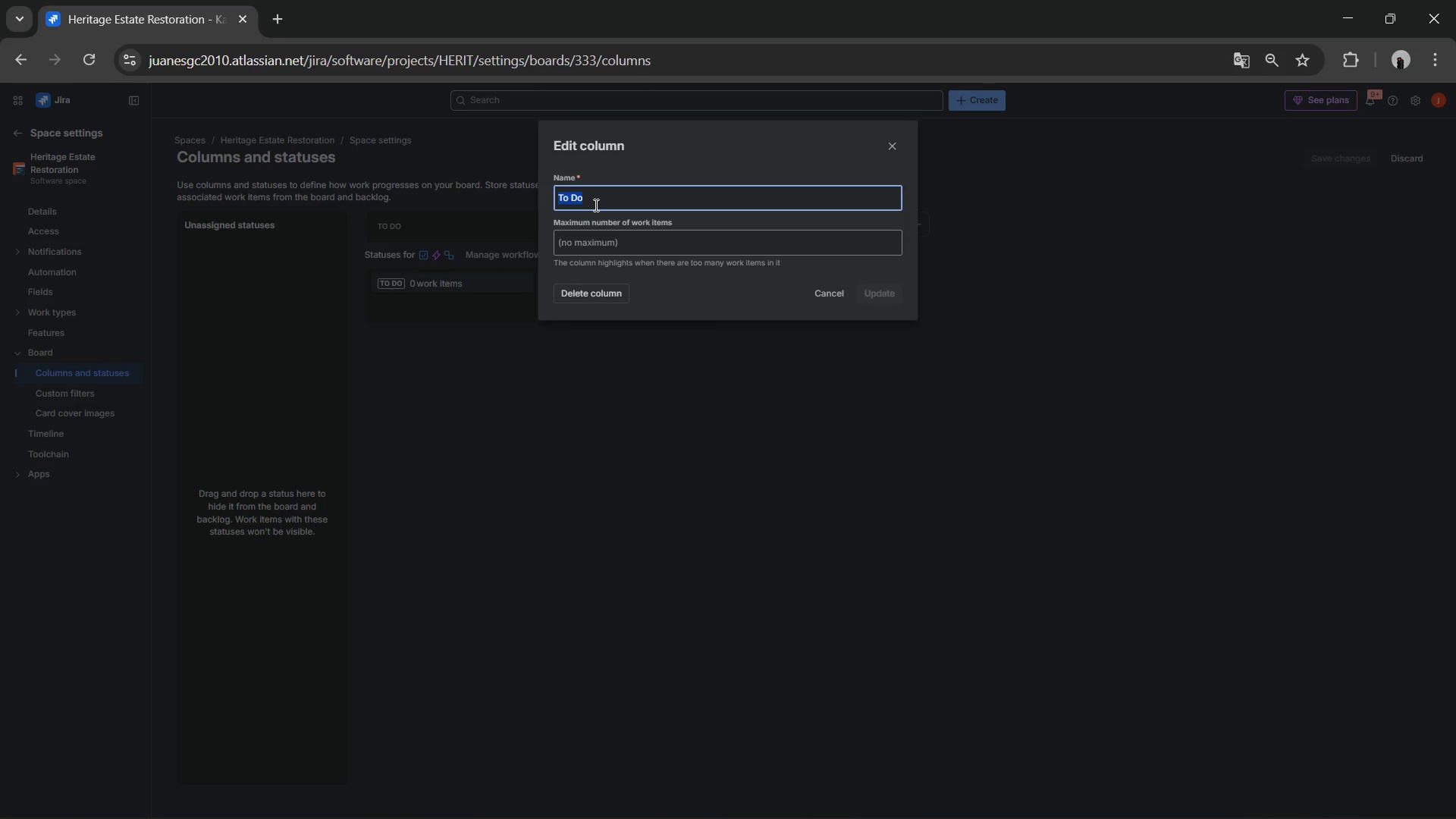 
type(Provenance Research)
 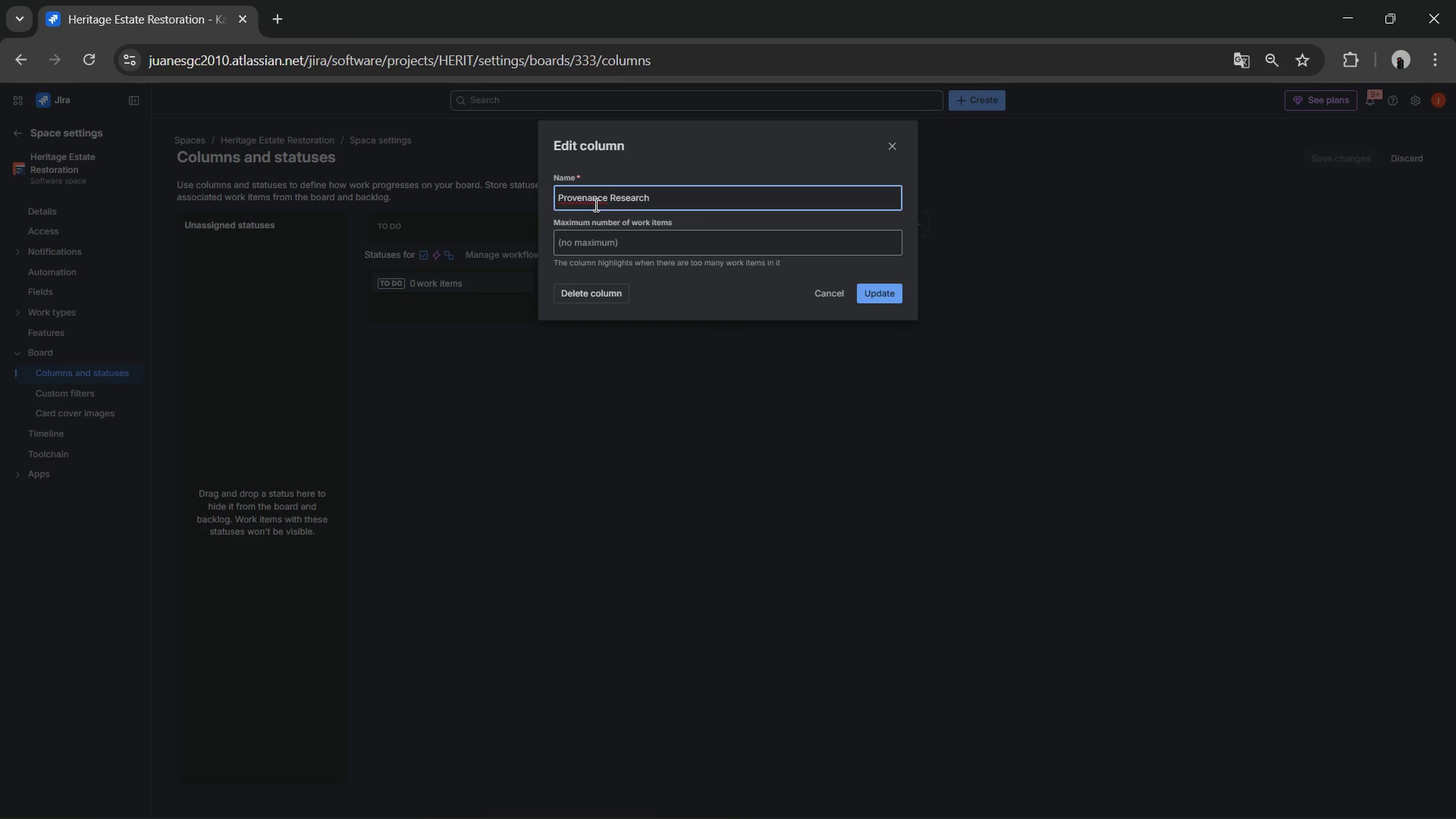 
wait(5.84)
 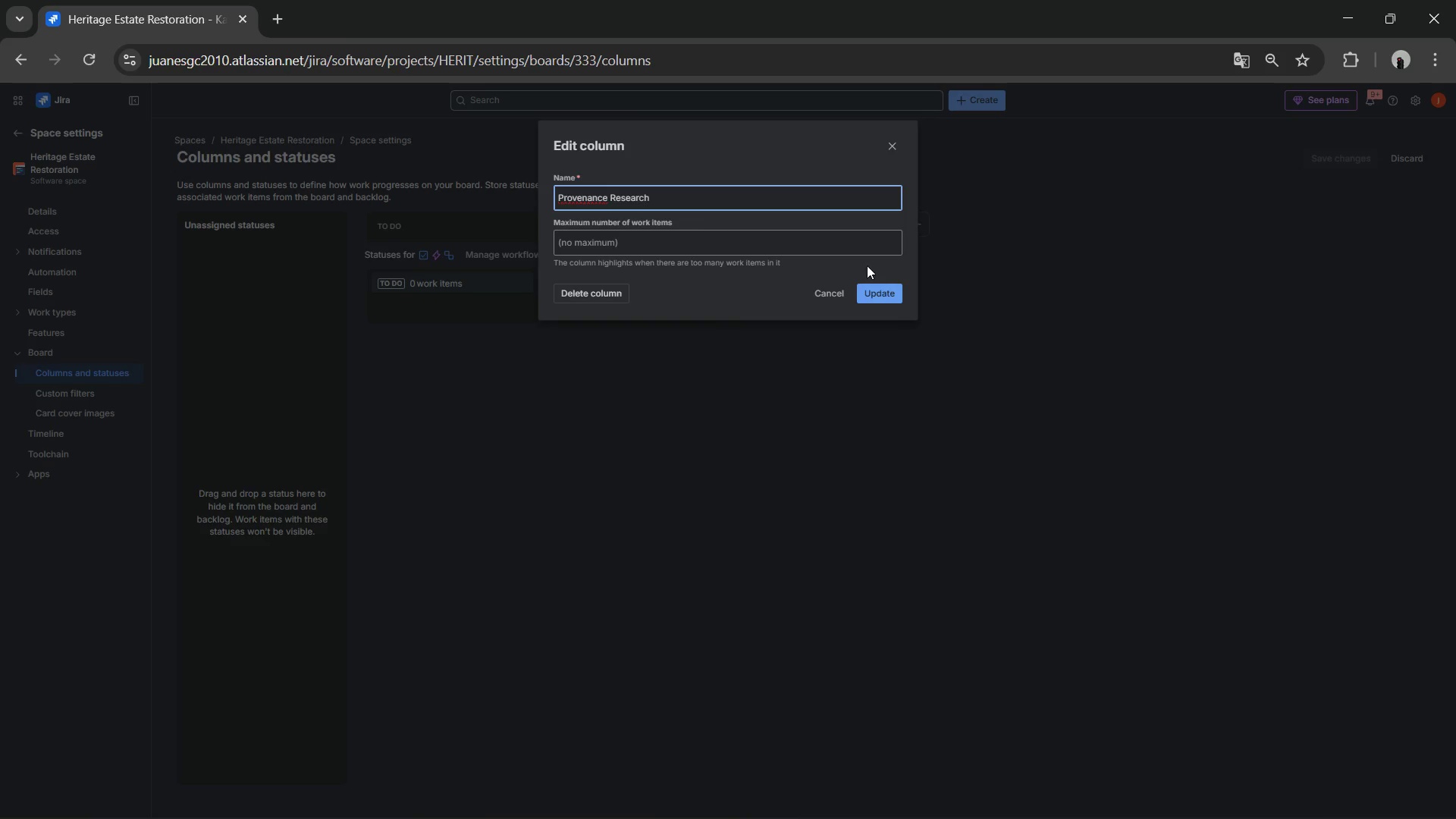 
left_click([699, 225])
 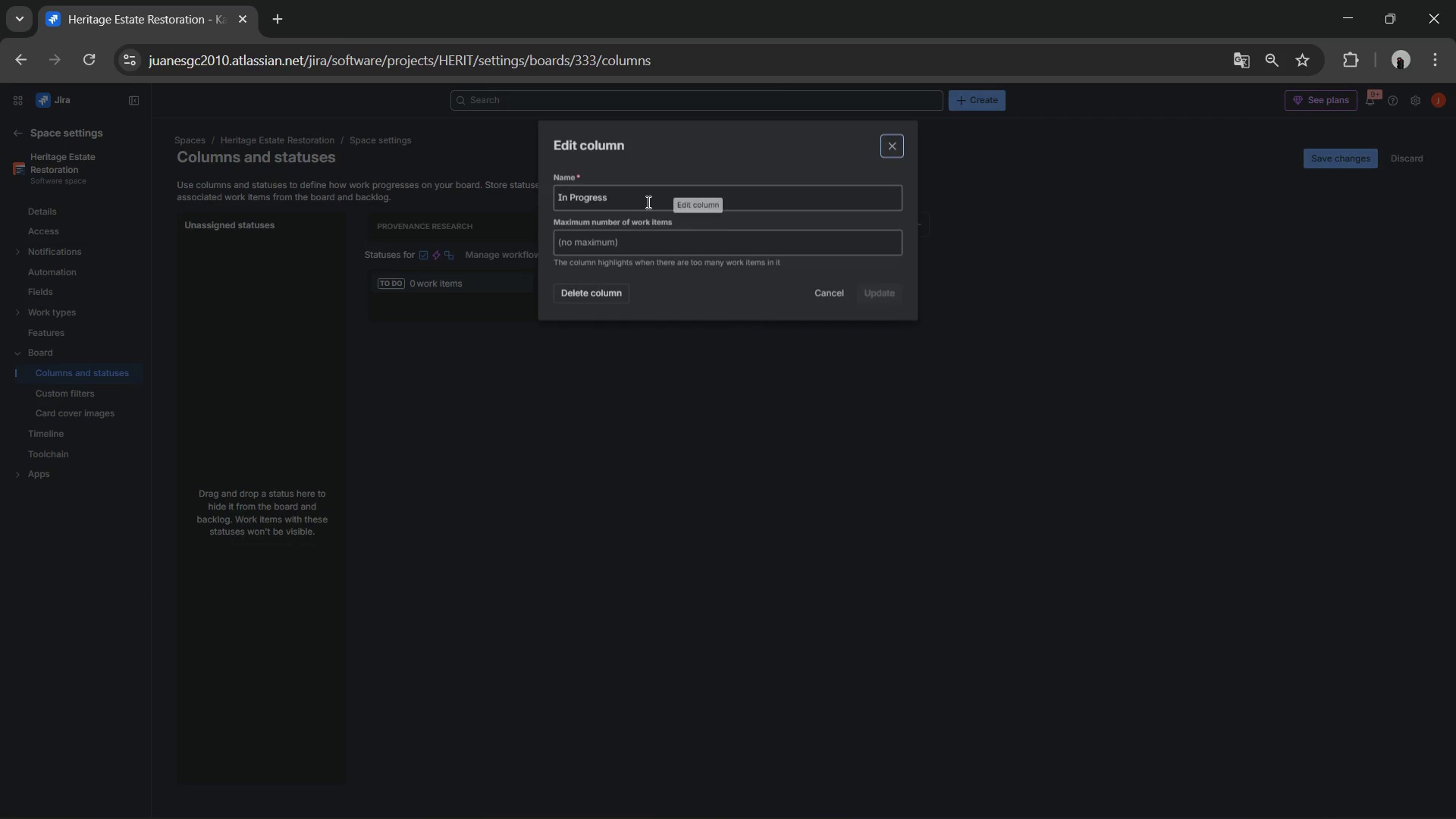 
double_click([648, 202])
 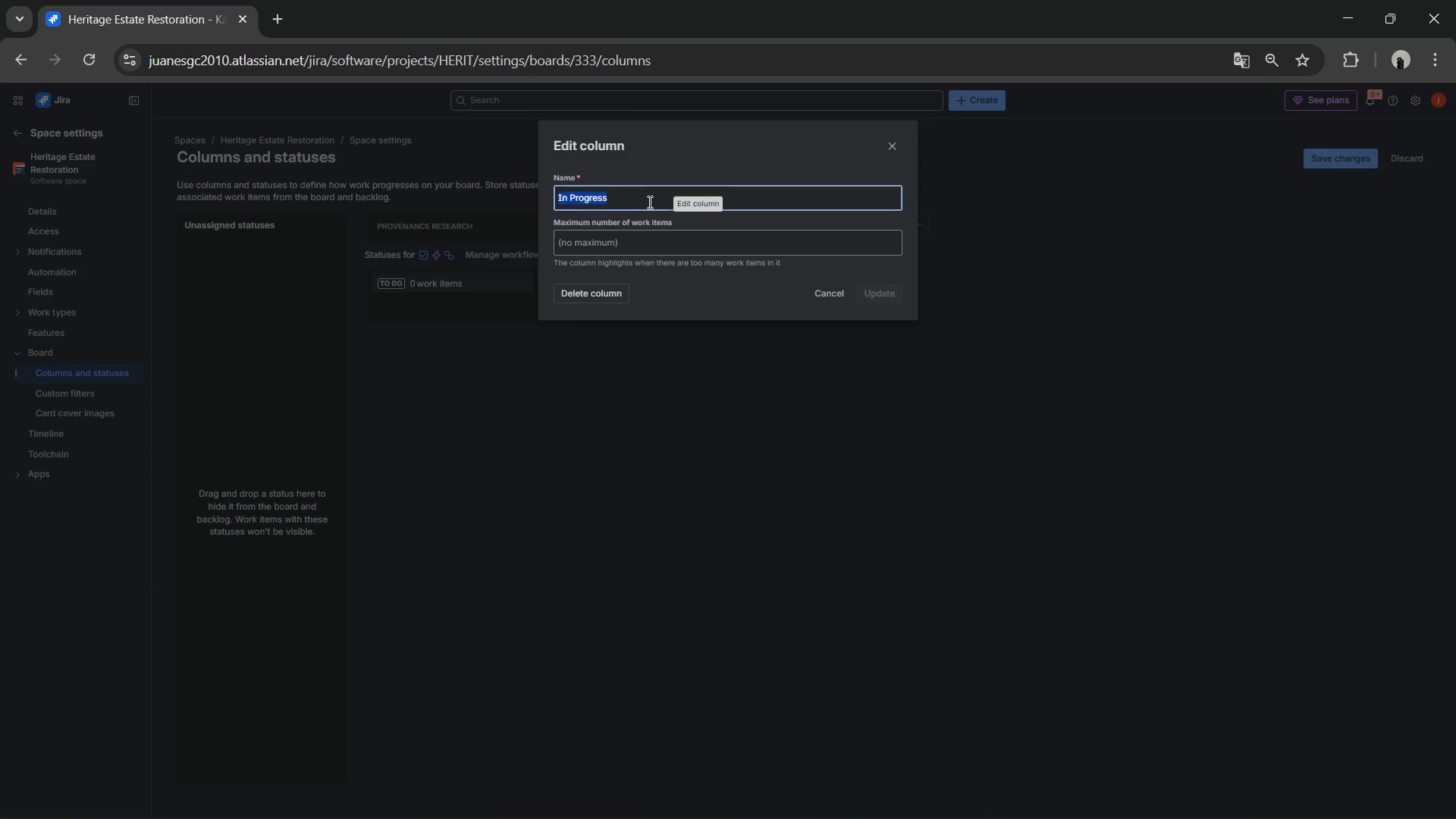 
triple_click([648, 202])
 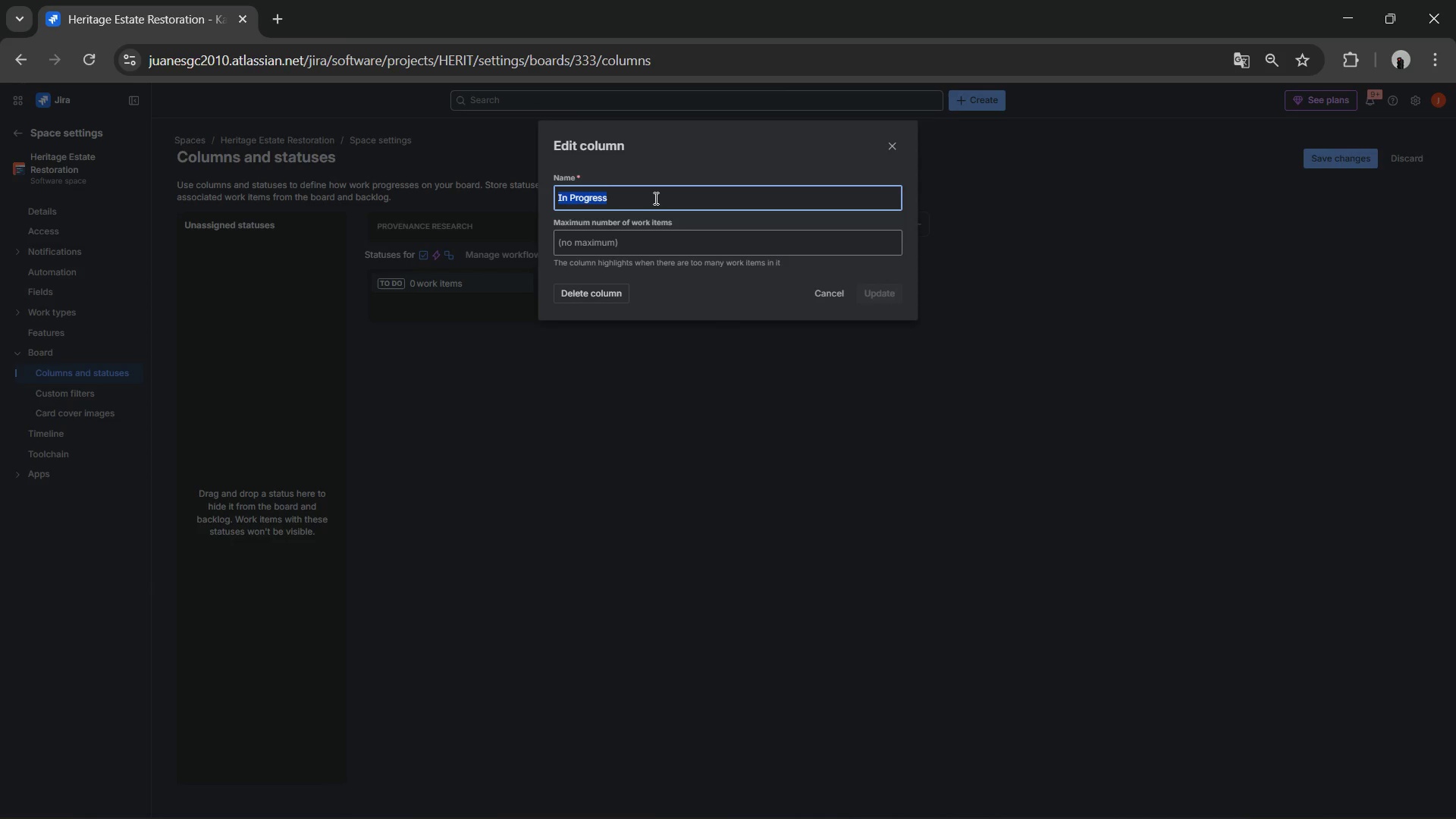 
type(Preservation Reviw)
key(Backspace)
type(ew)
 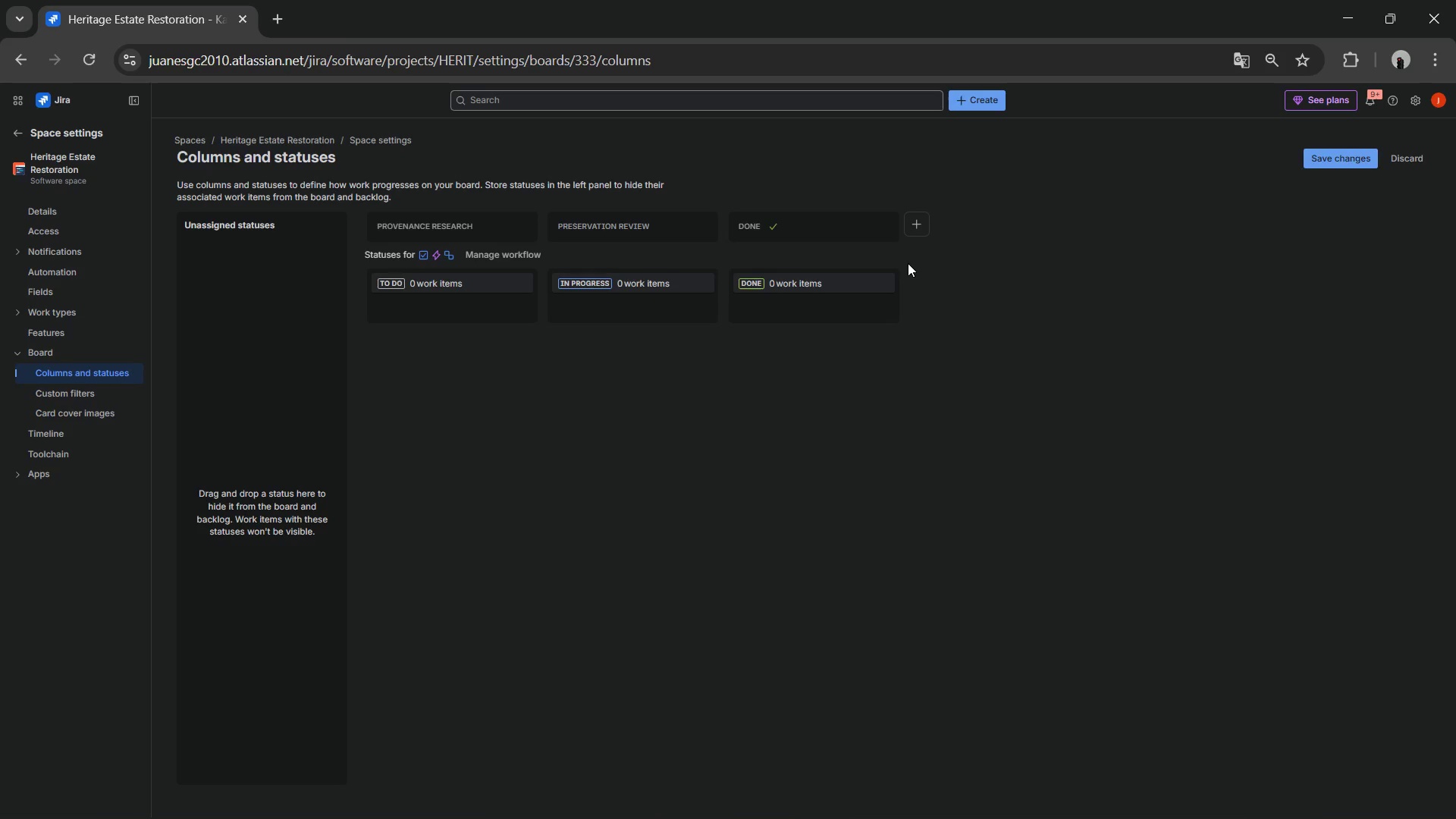 
wait(6.14)
 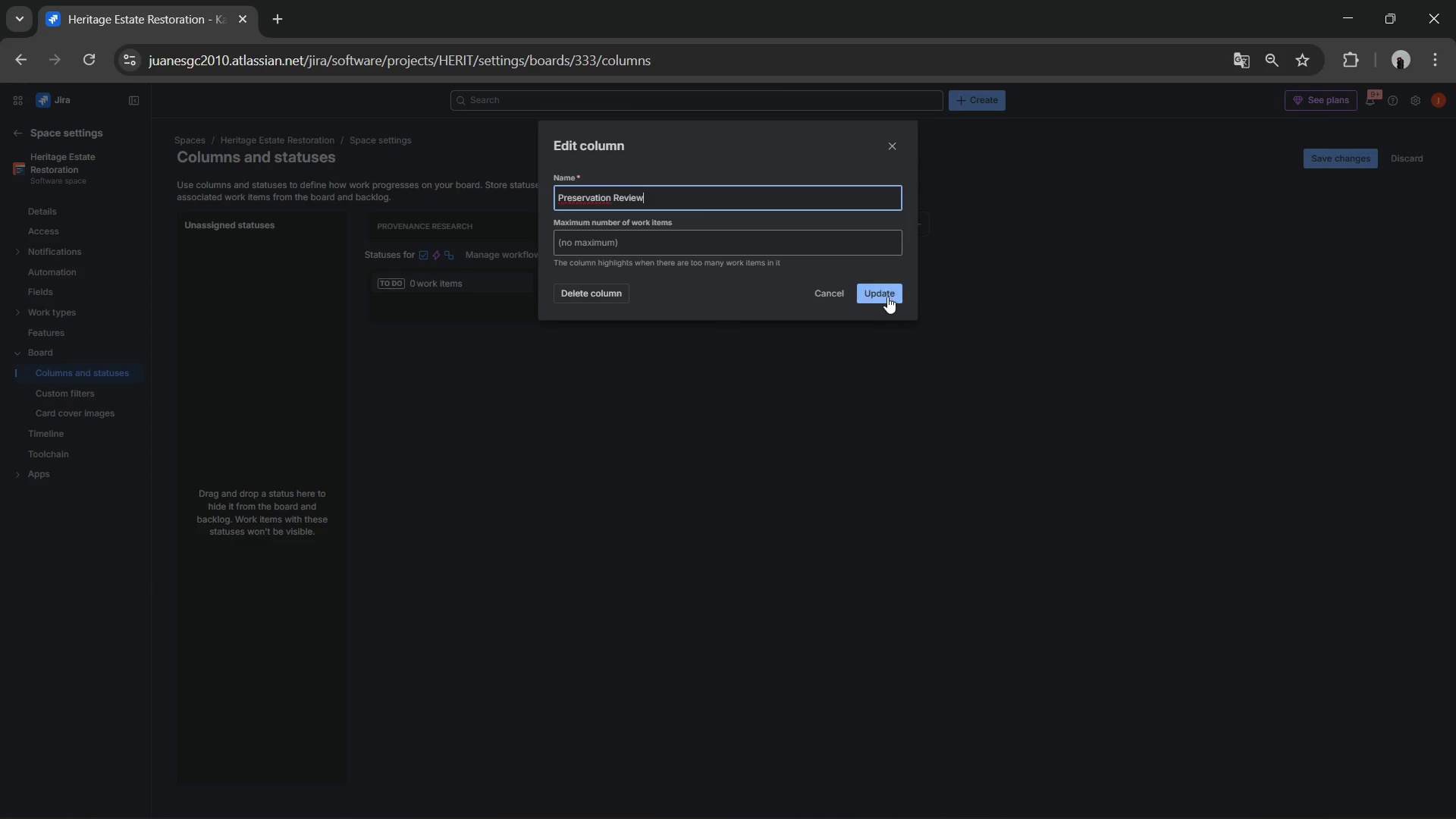 
left_click([919, 228])
 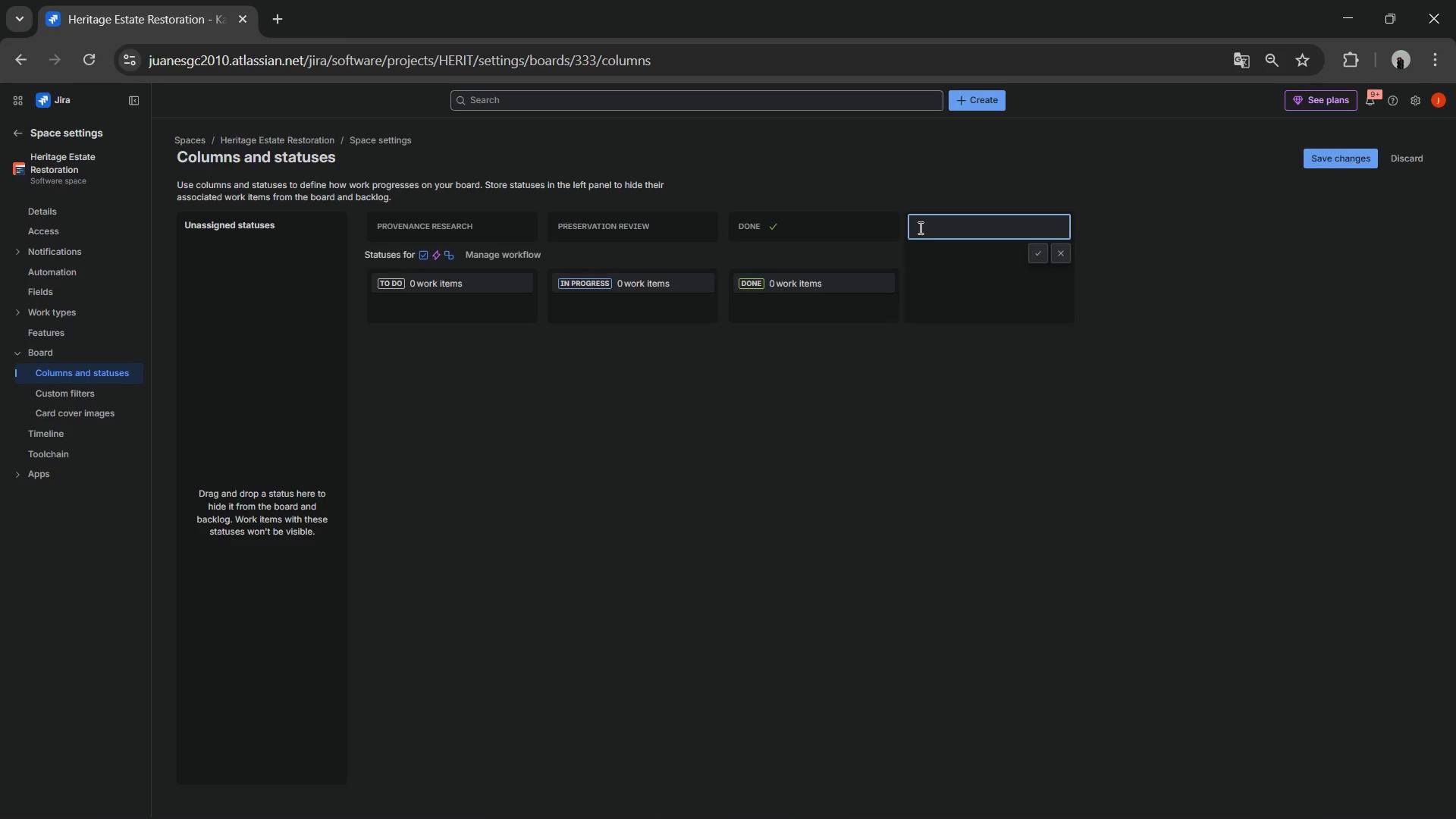 
type(Aeste)
key(Backspace)
type(jetic )
 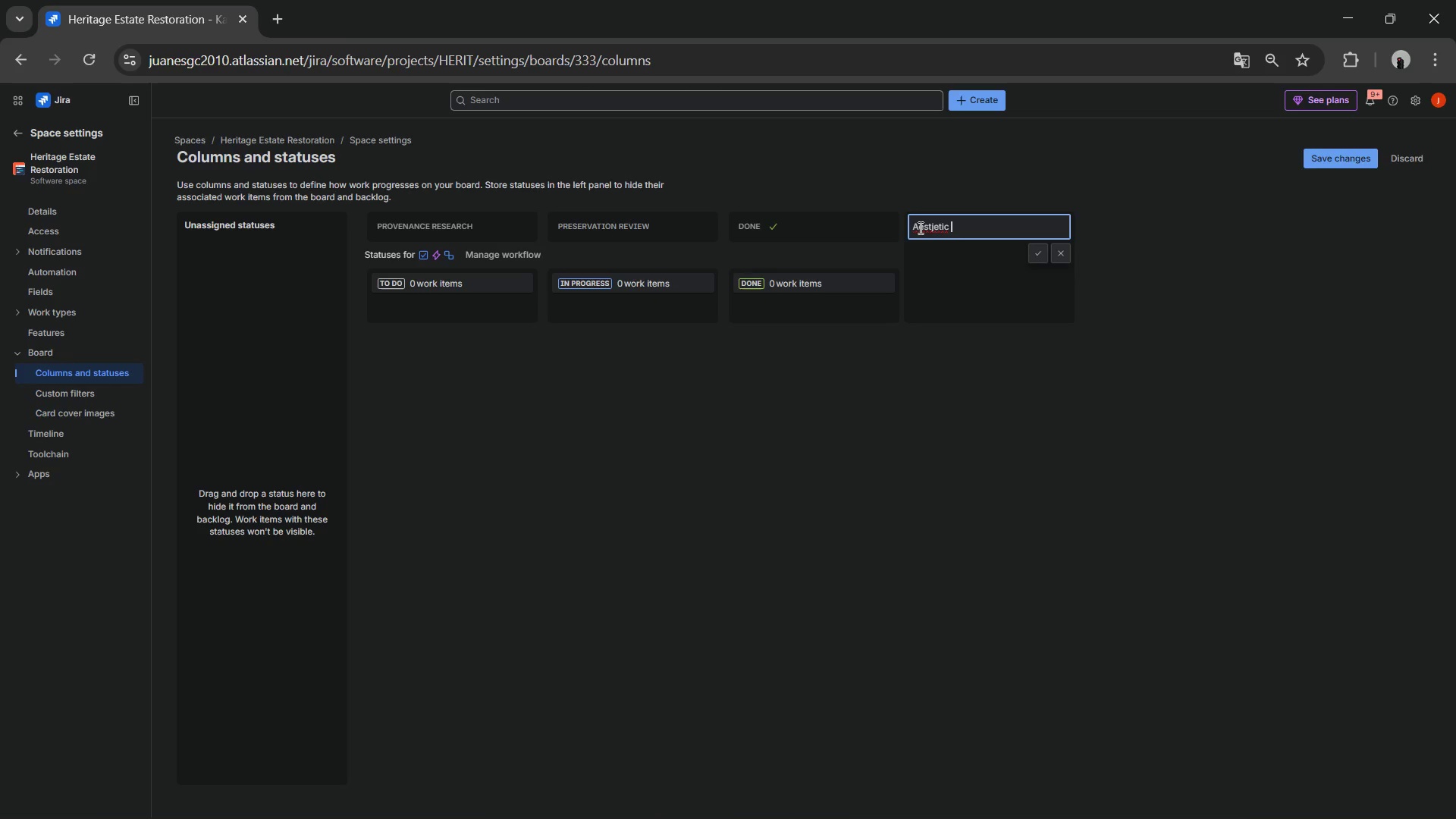 
key(ArrowLeft)
 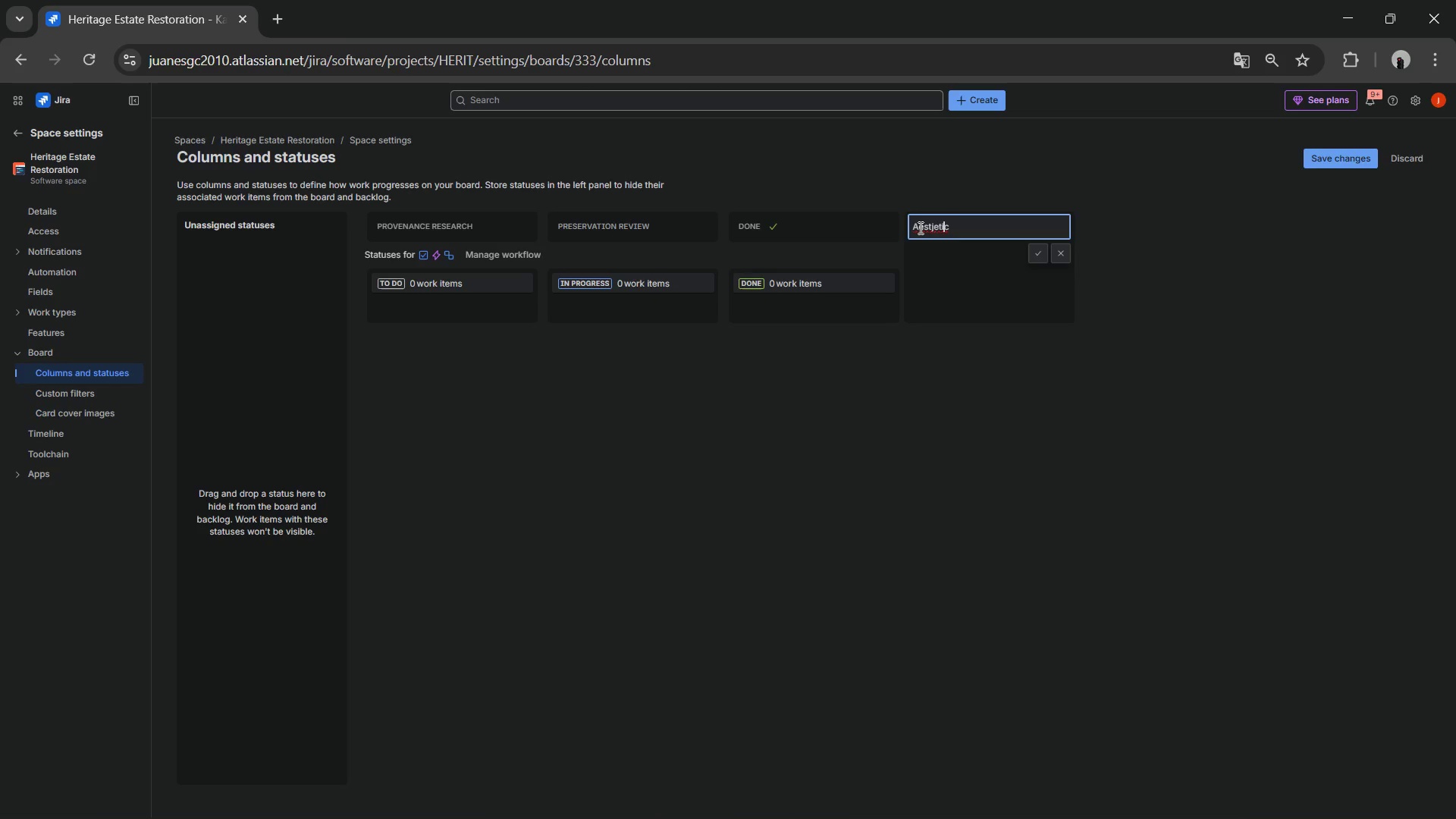 
key(ArrowLeft)
 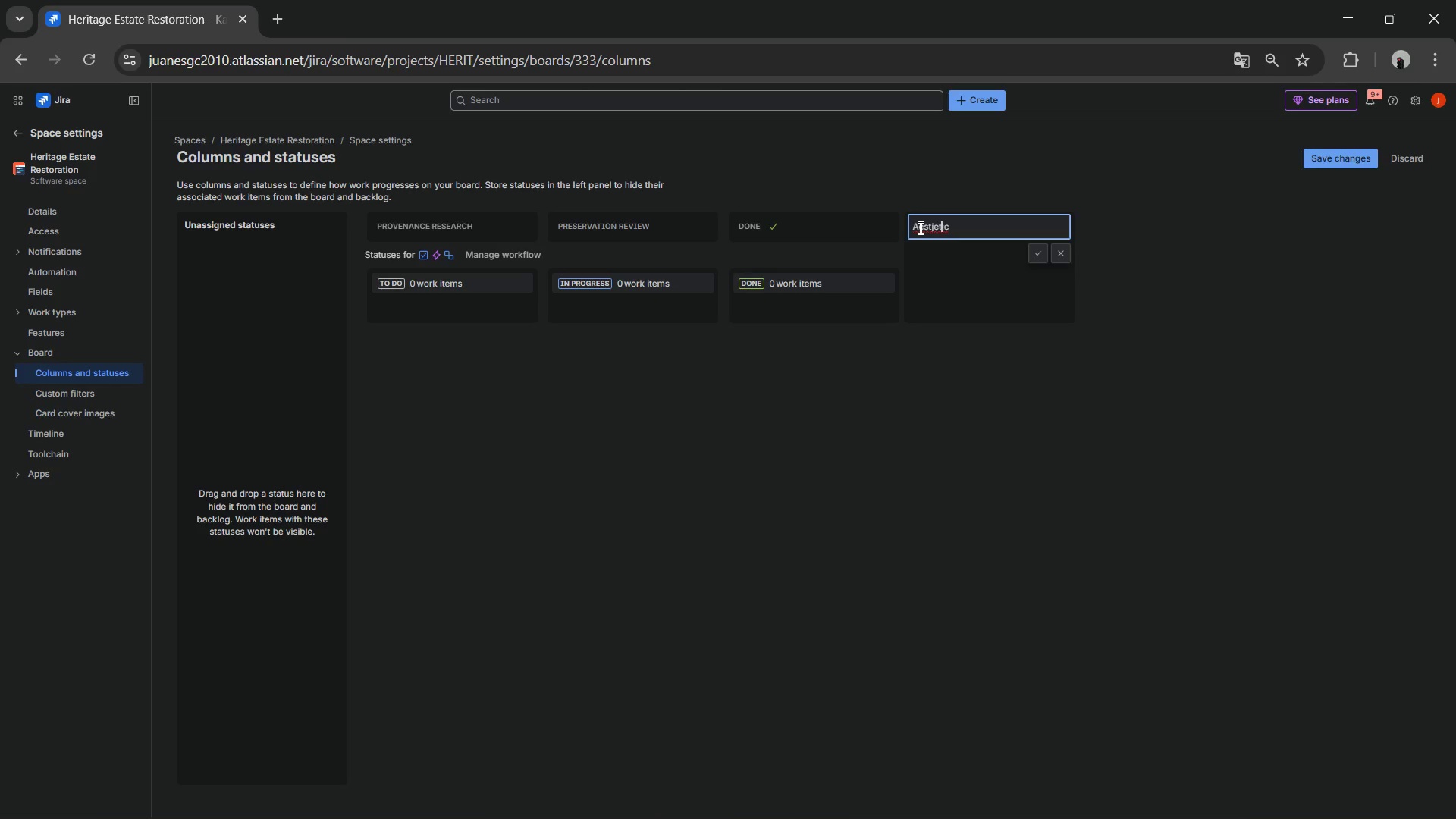 
key(ArrowLeft)
 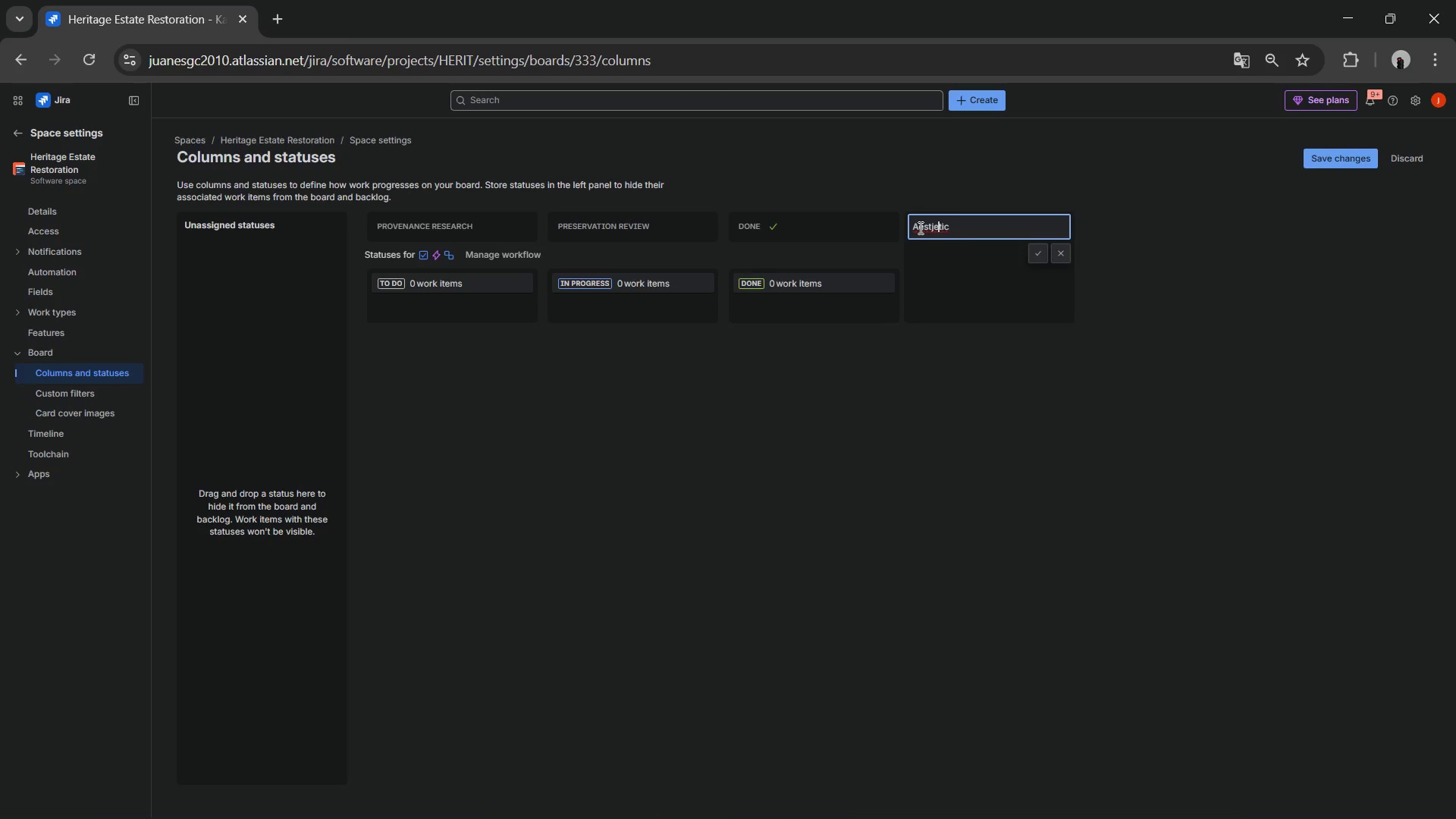 
key(ArrowLeft)
 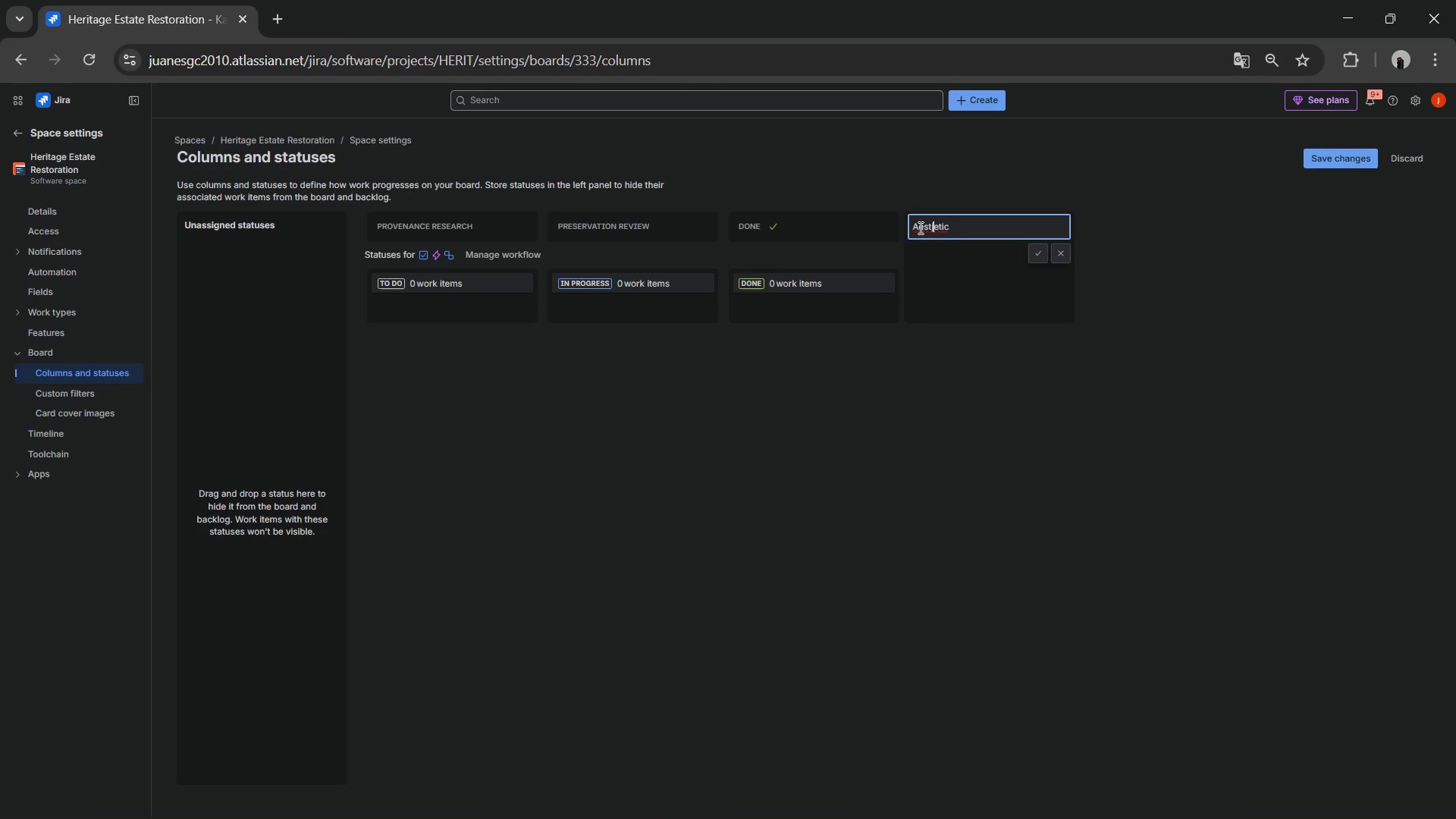 
key(ArrowLeft)
 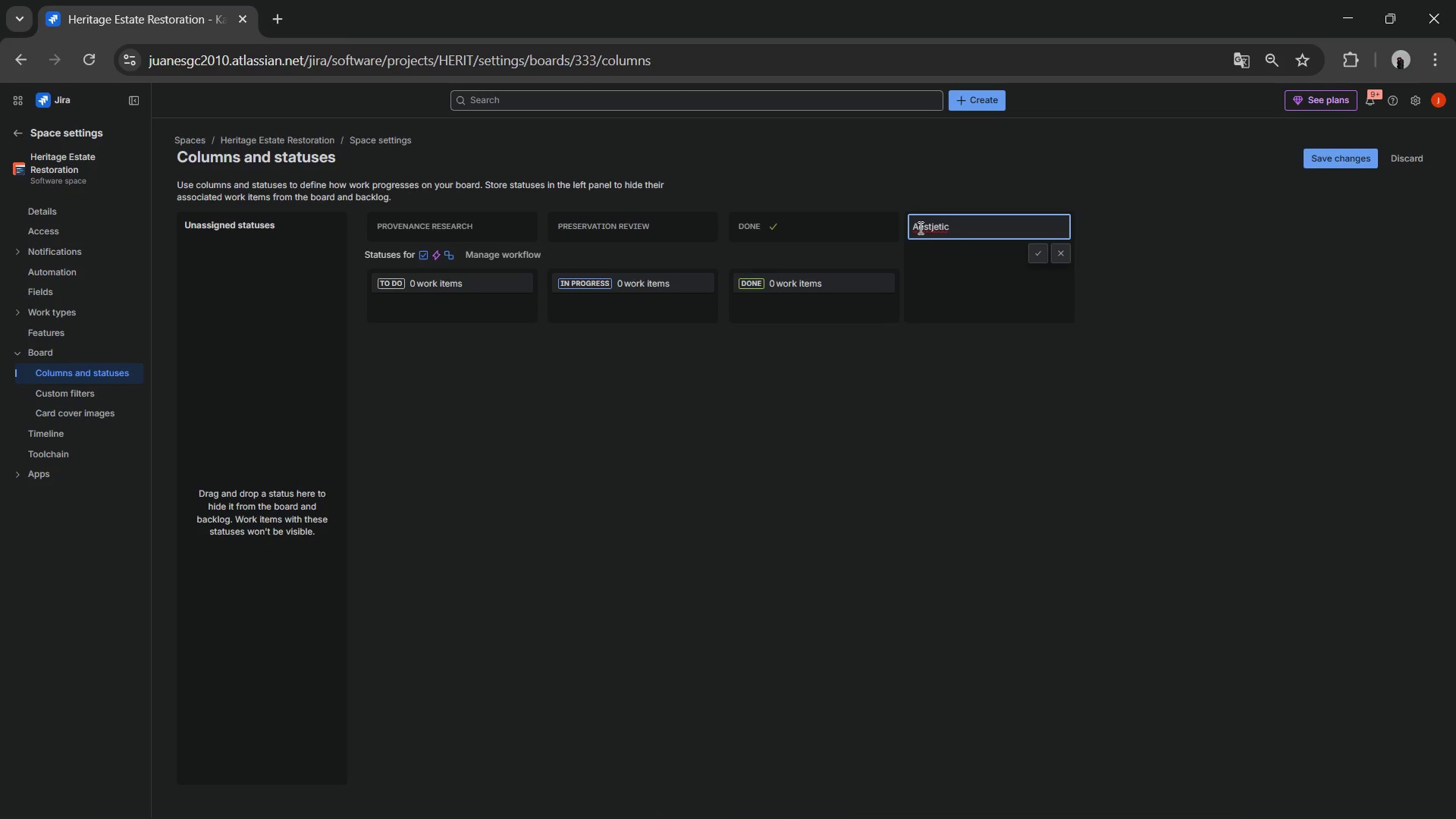 
key(Backspace)
 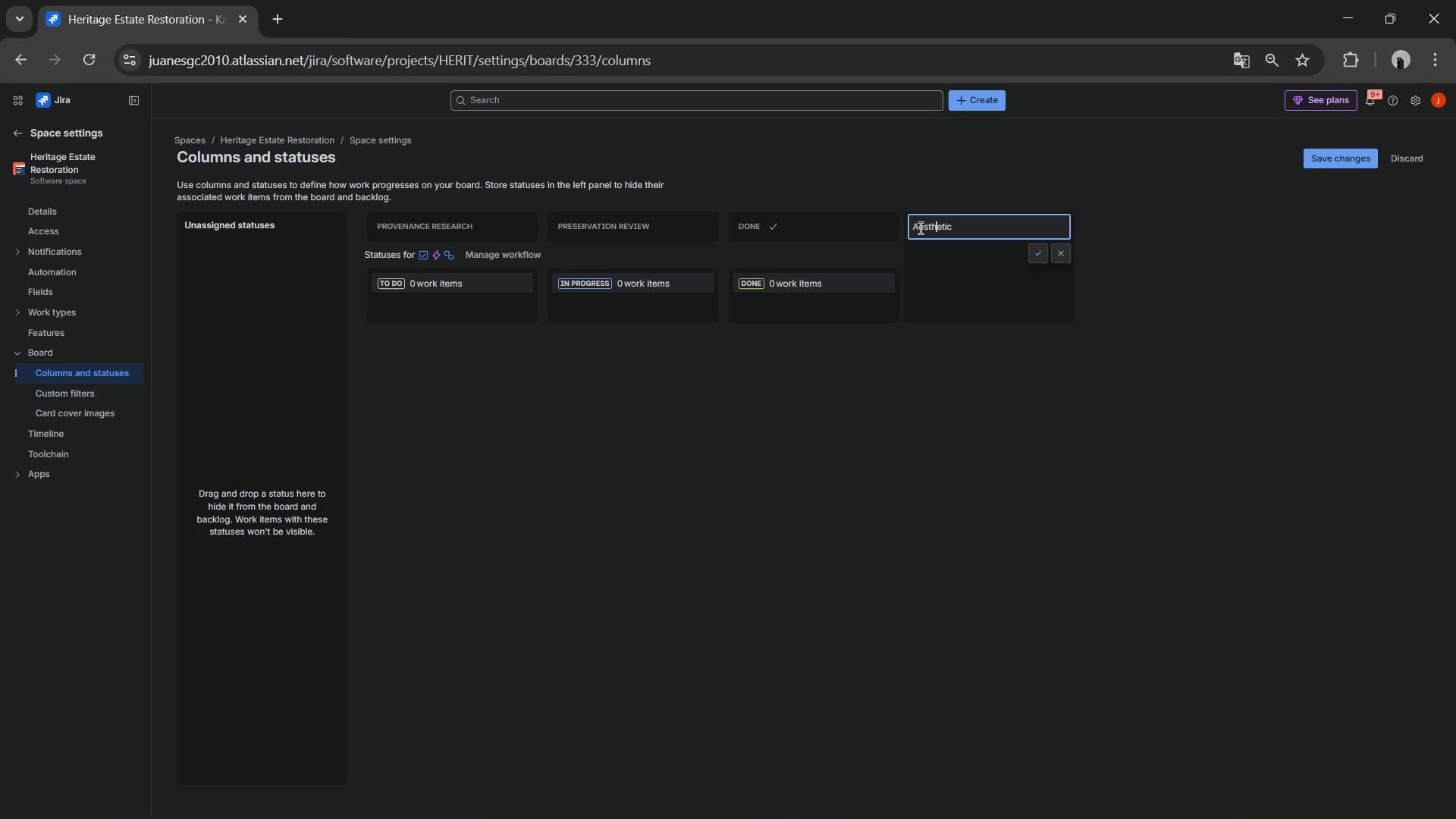 
key(H)
 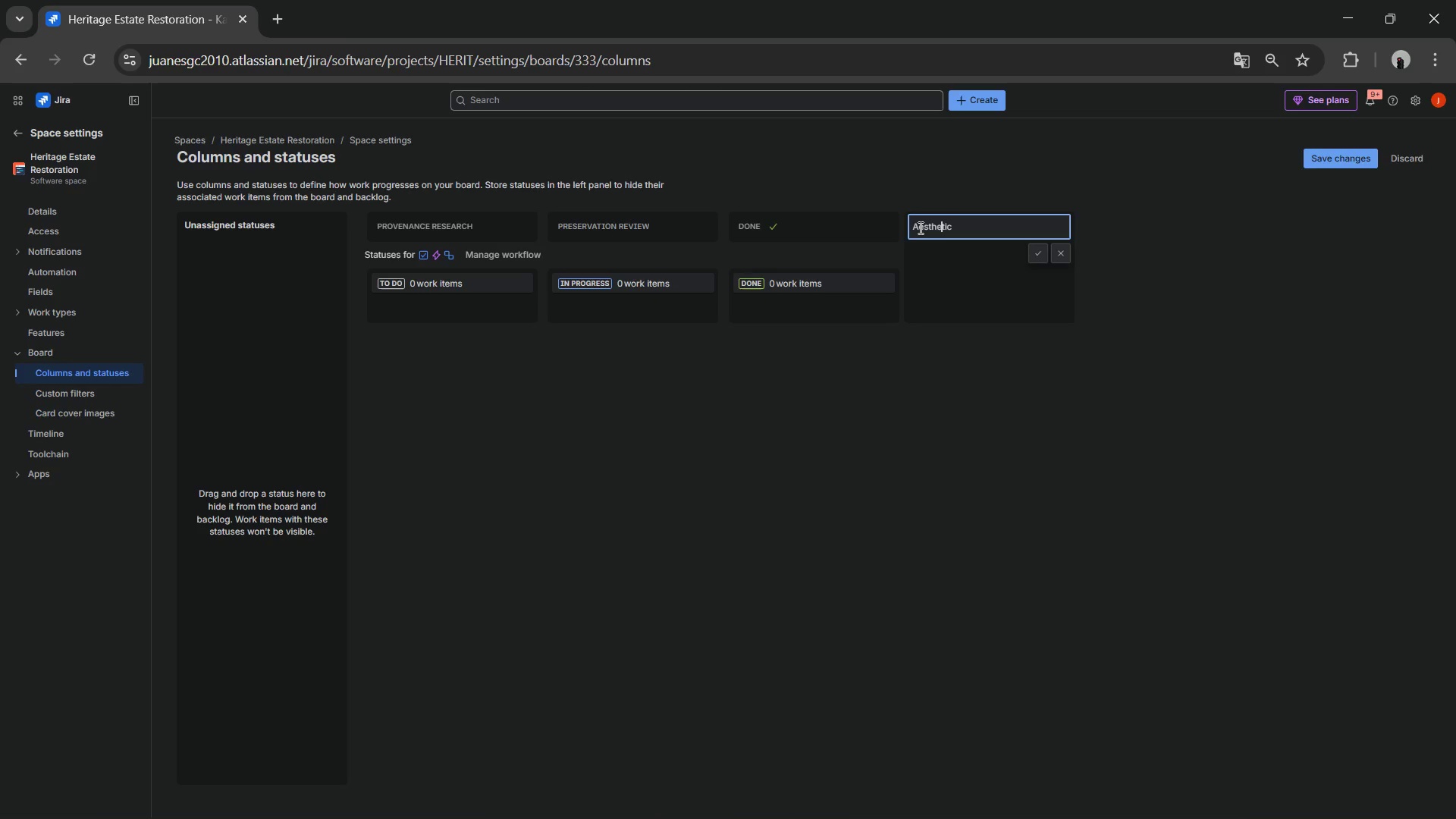 
hold_key(key=ArrowRight, duration=0.8)
 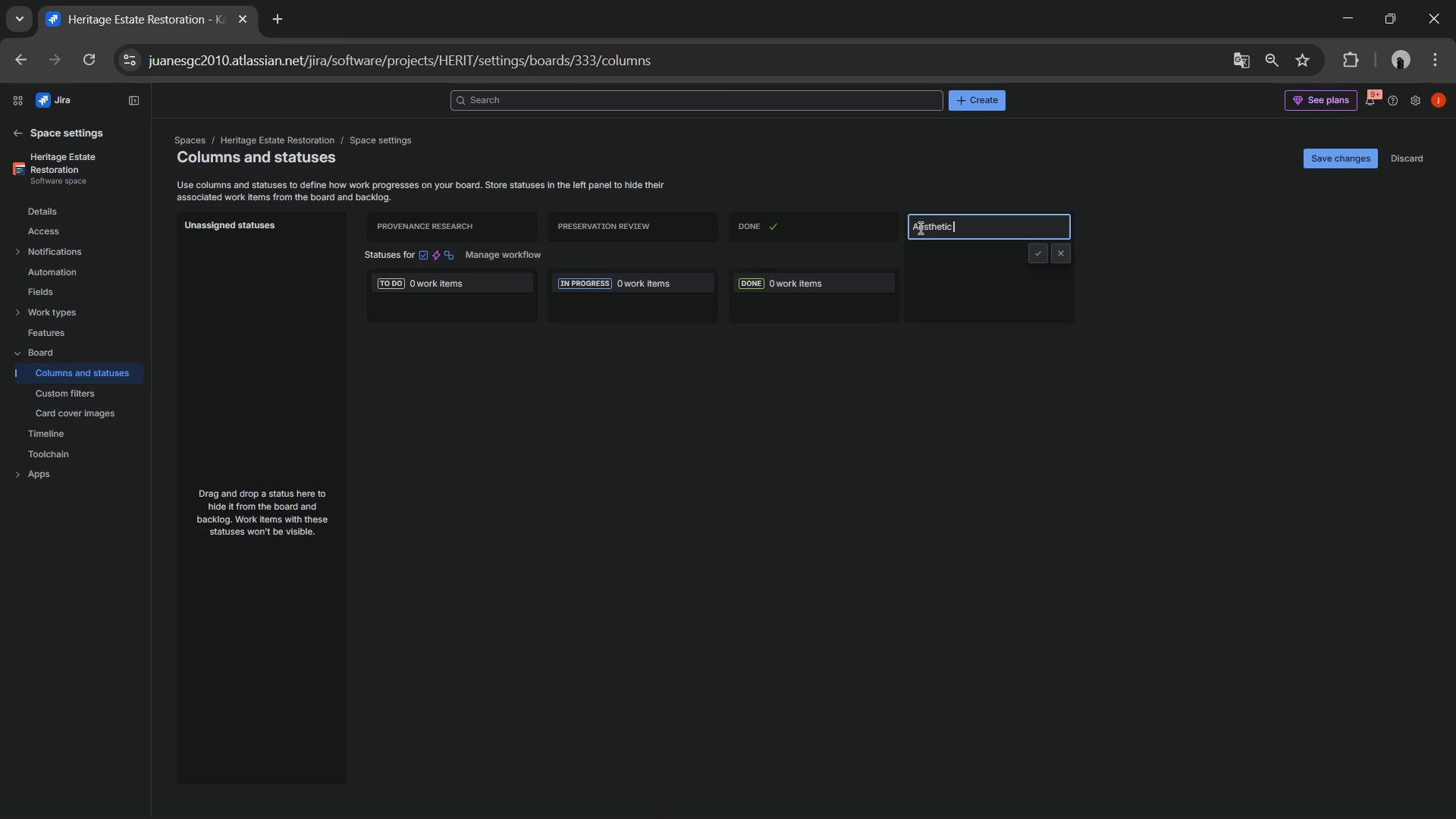 
hold_key(key=ShiftLeft, duration=1.28)
 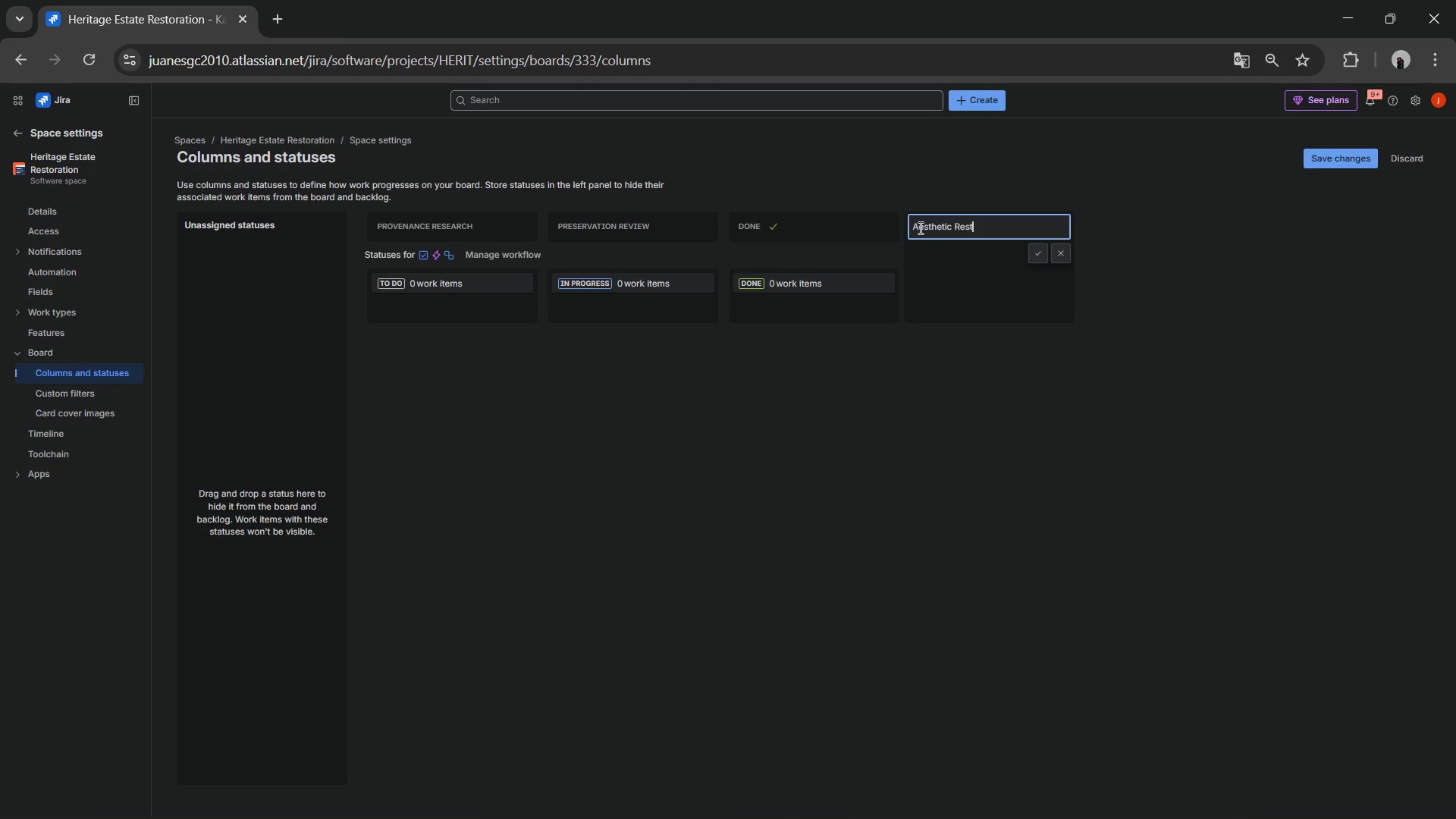 
type(restoration)
 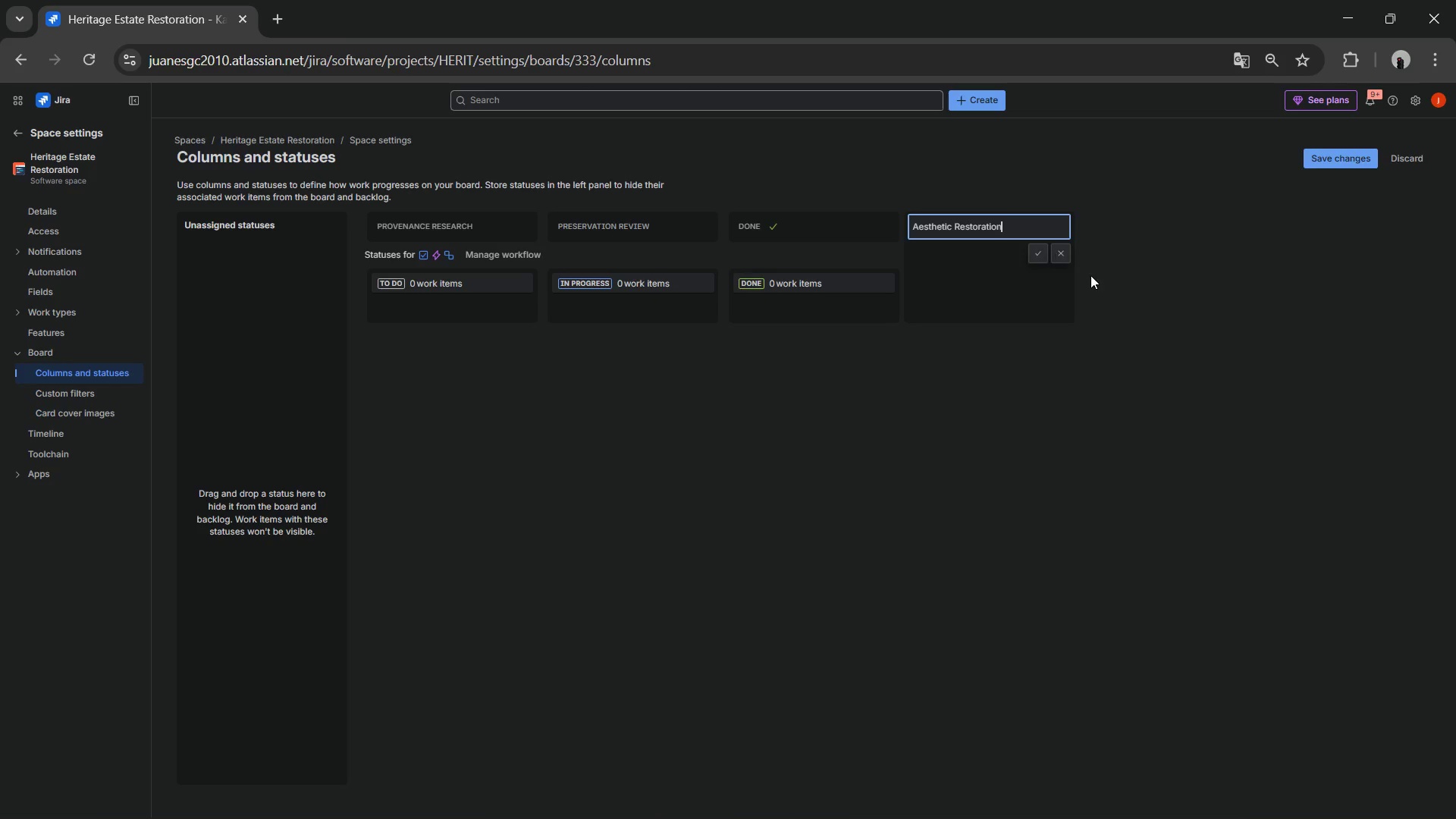 
left_click([1035, 259])
 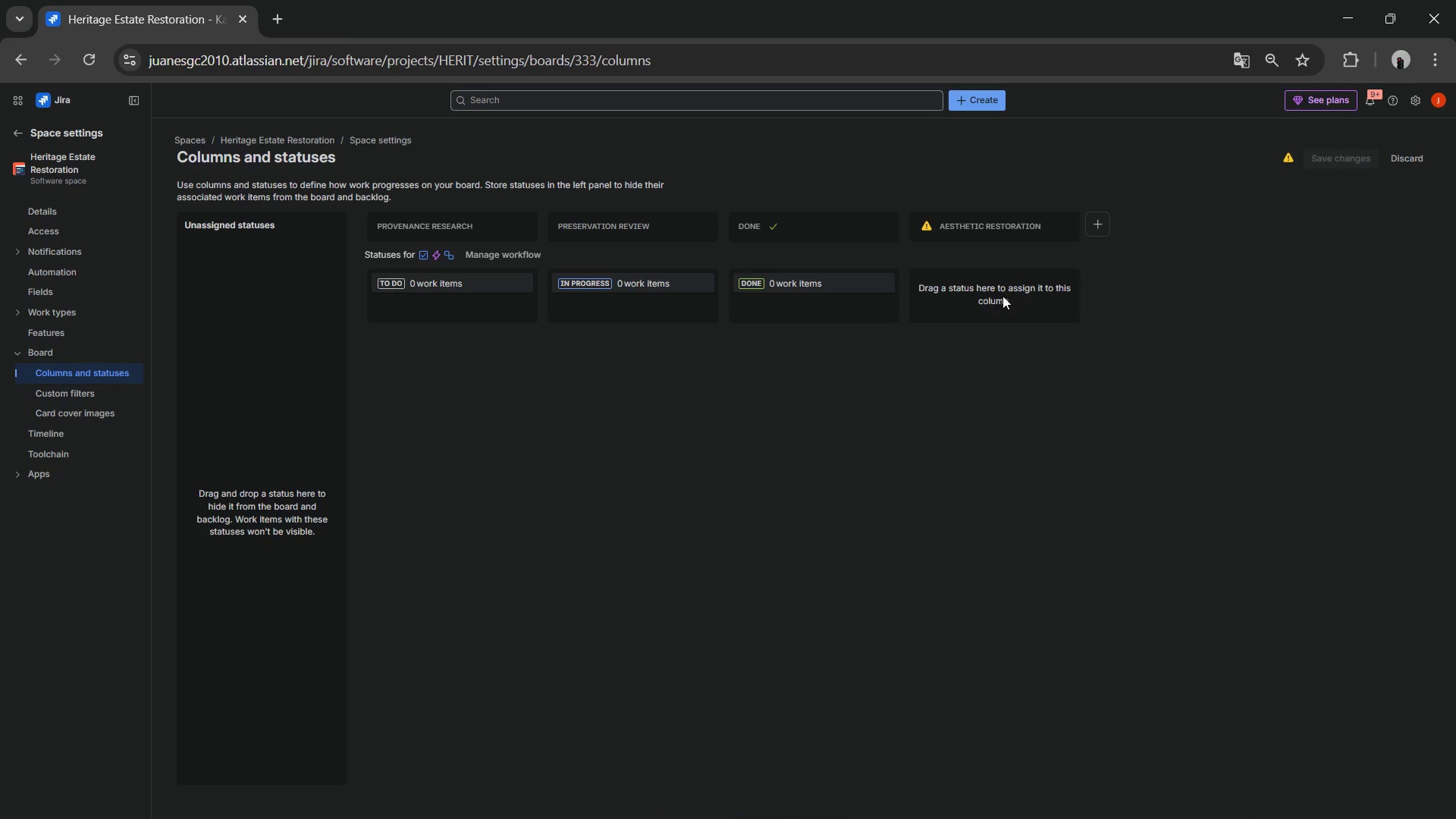 
left_click([1003, 296])
 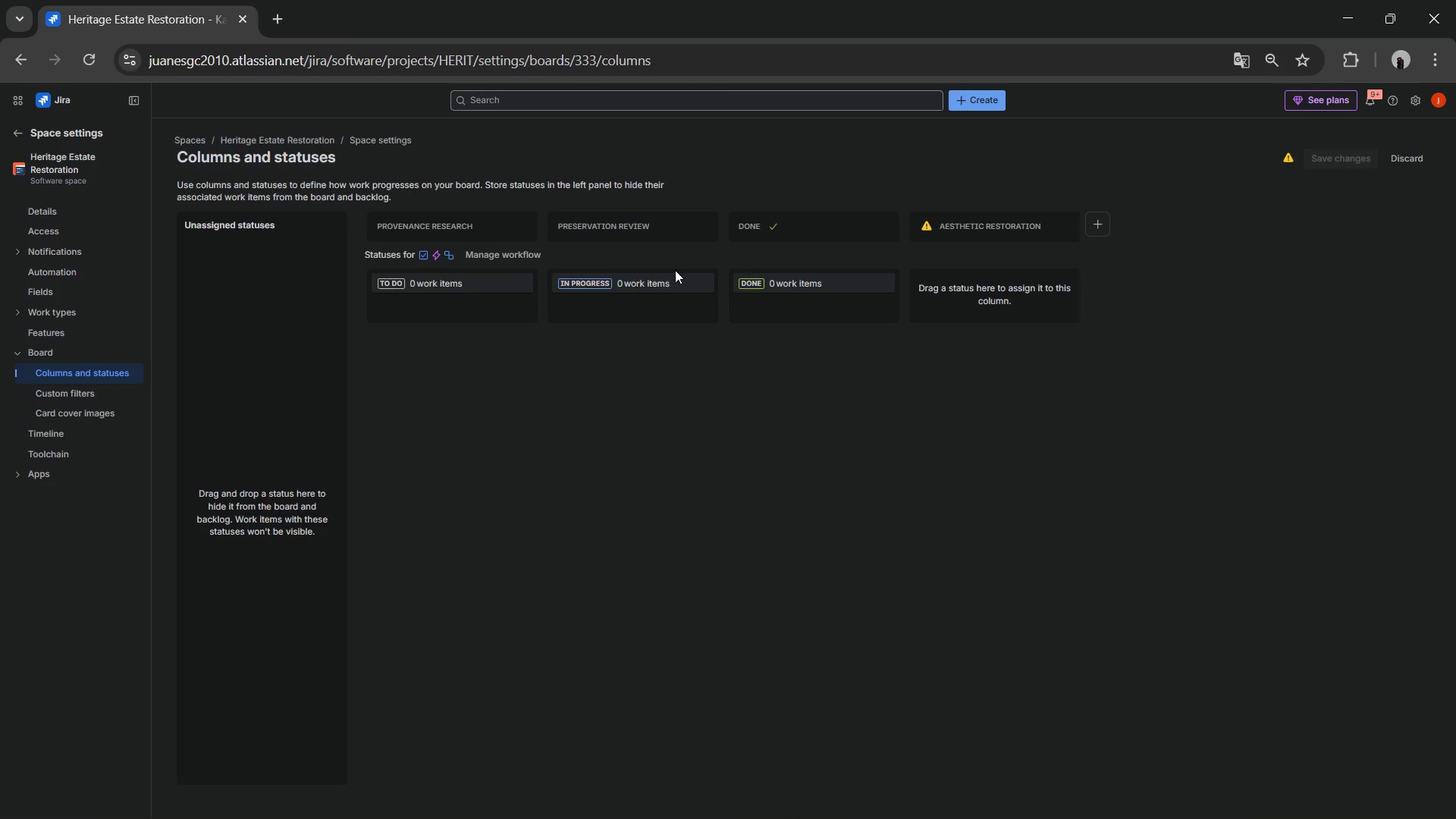 
left_click_drag(start_coordinate=[657, 294], to_coordinate=[671, 288])
 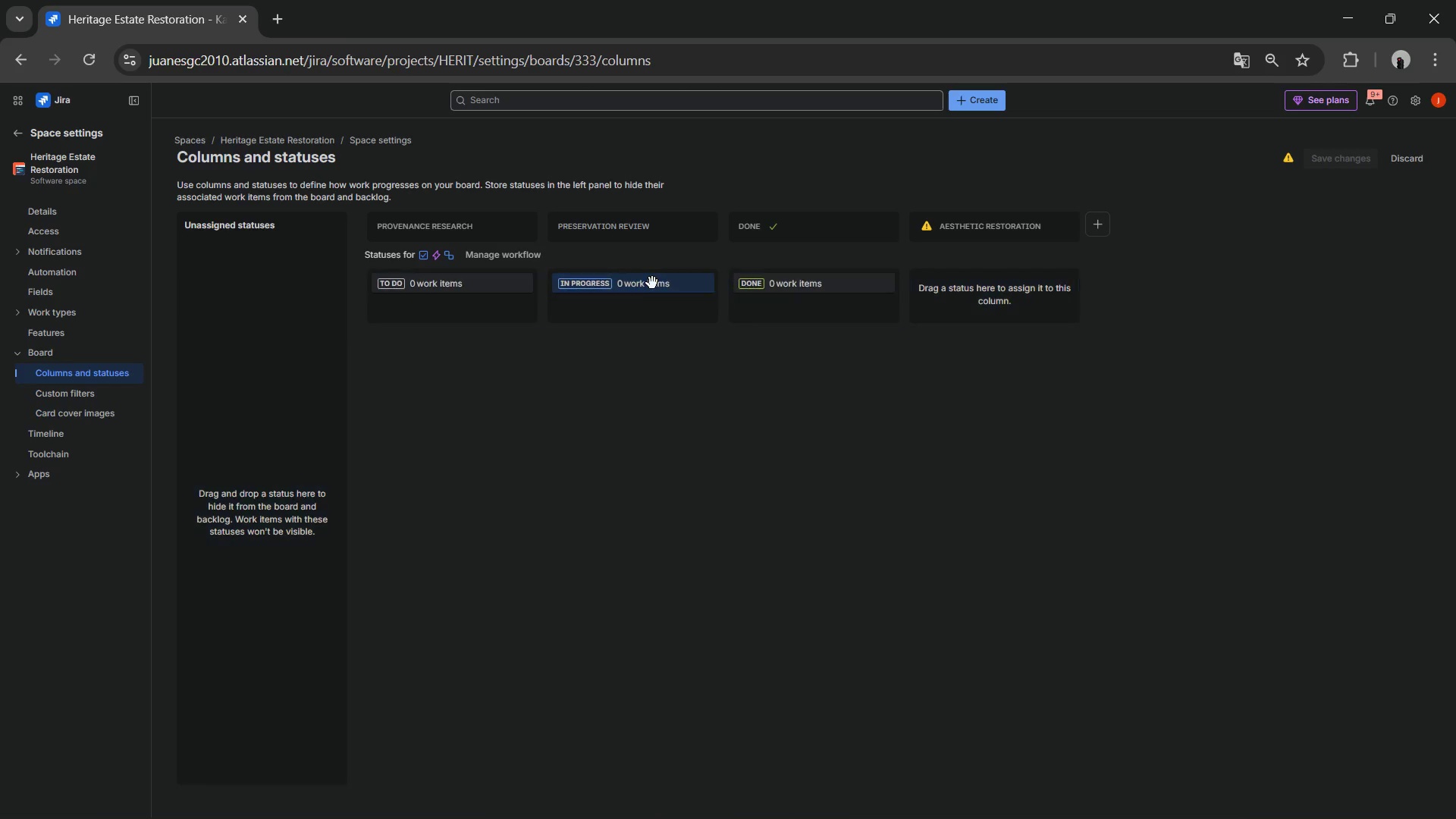 
key(Q)
 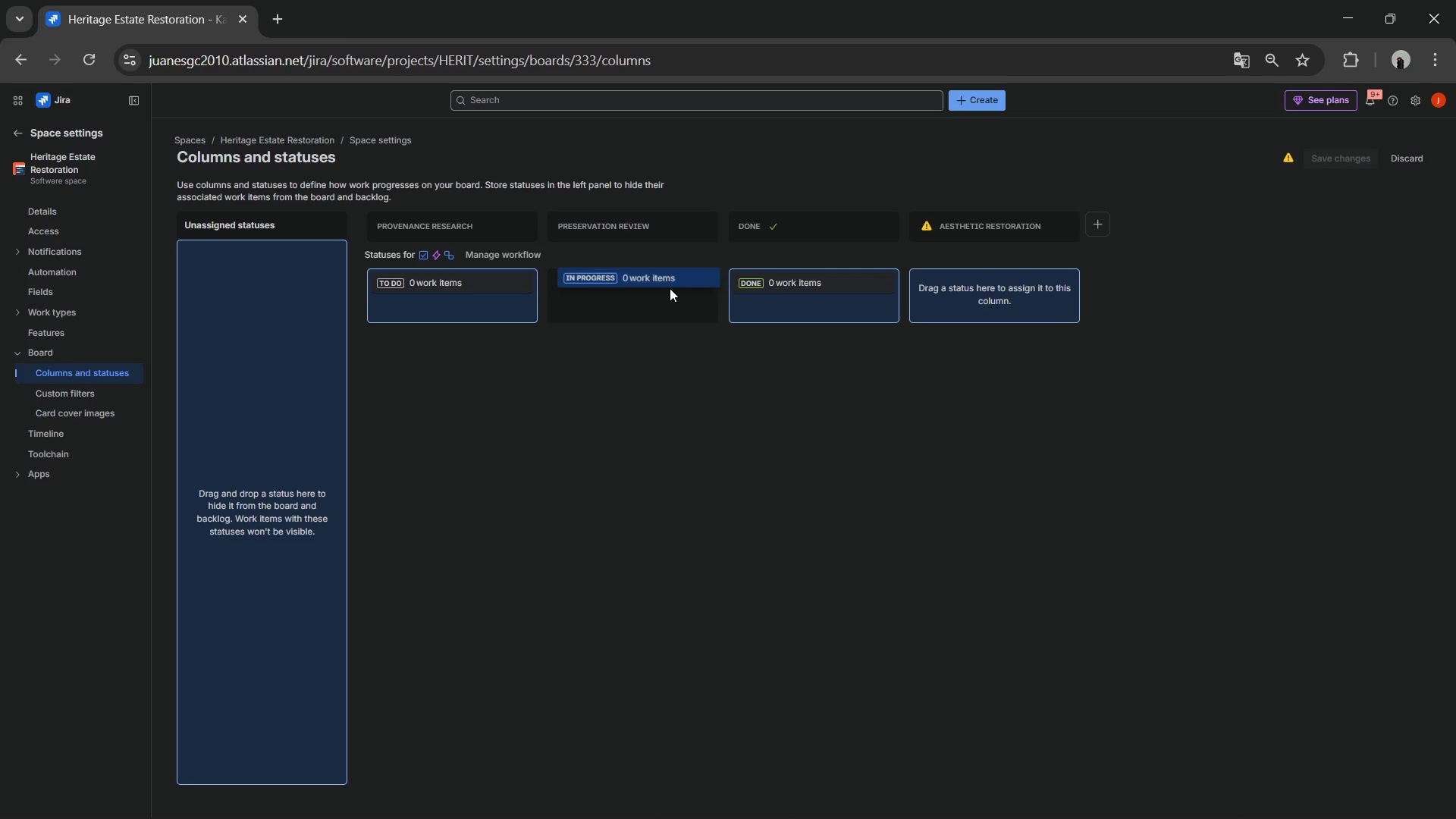 
left_click([652, 283])
 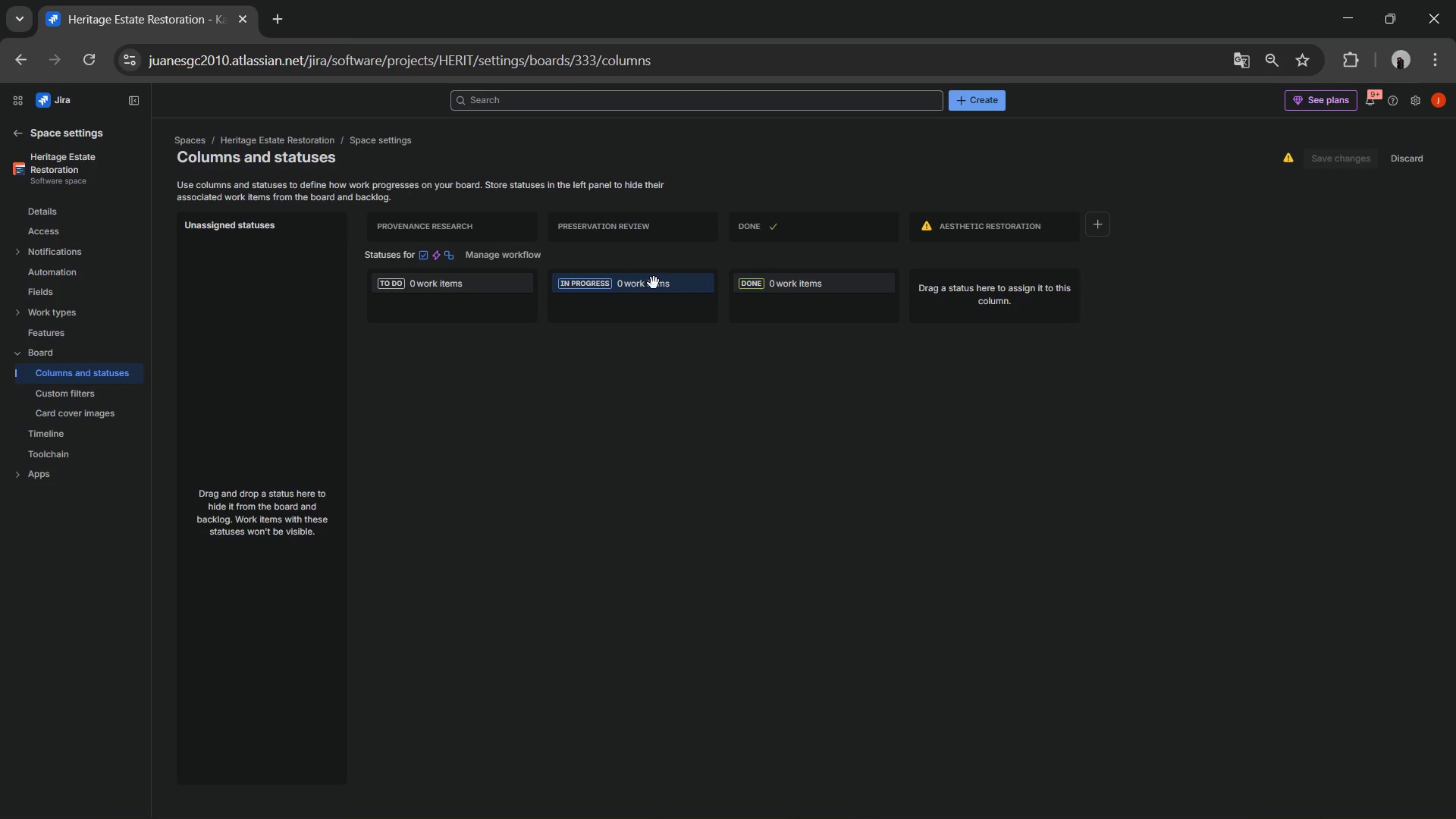 
key(Control+C)
 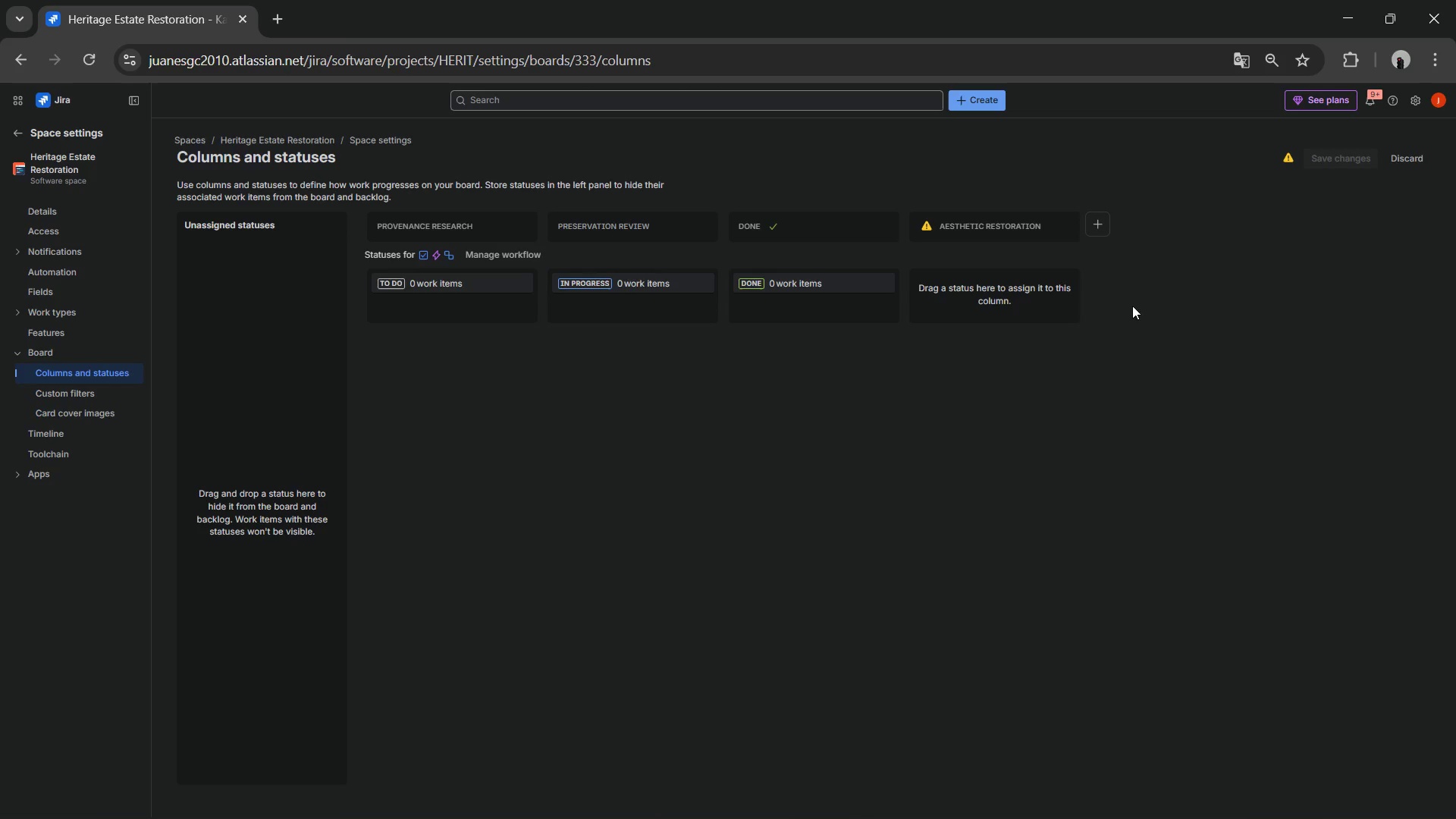 
left_click([1015, 303])
 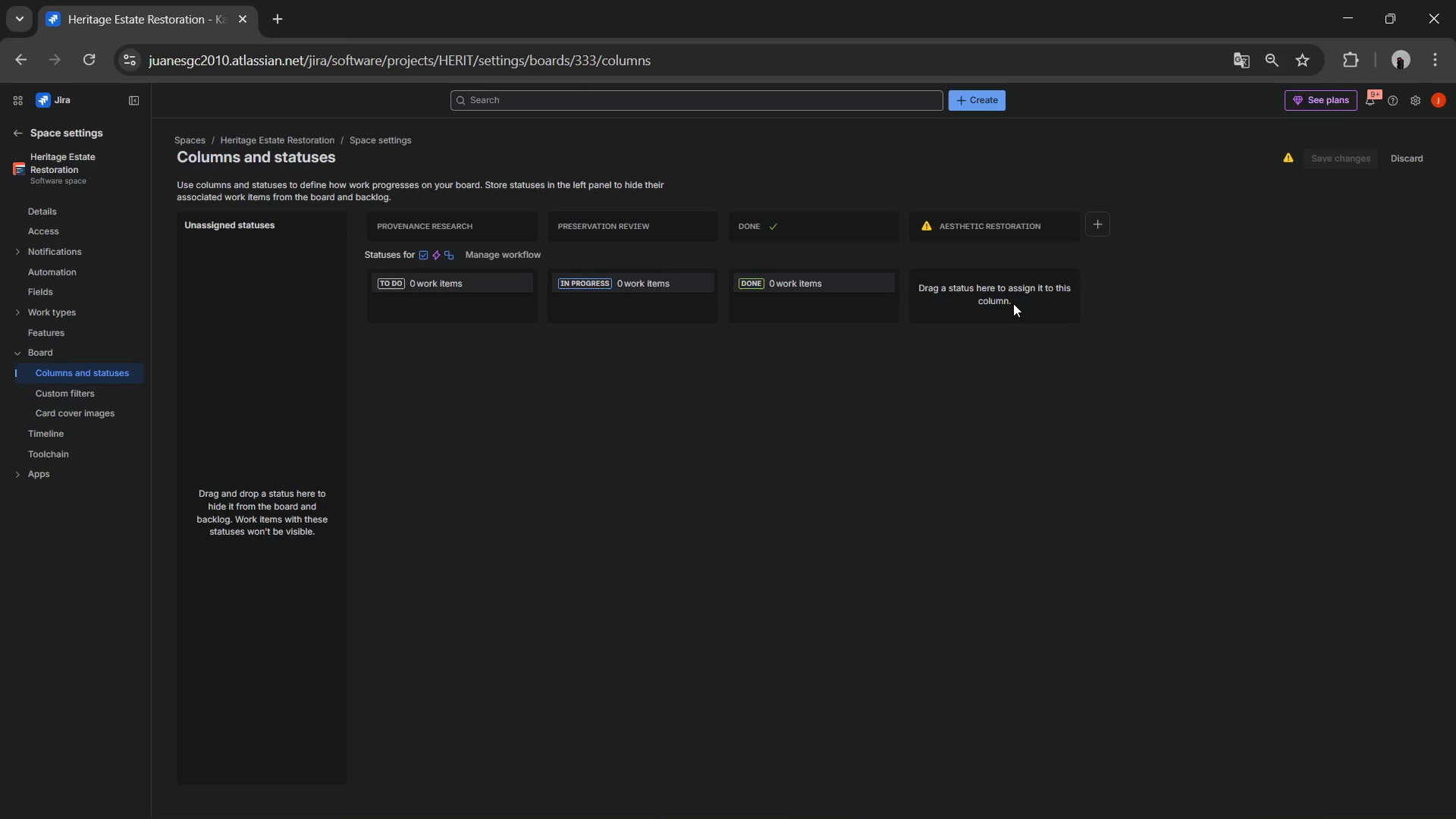 
key(Control+V)
 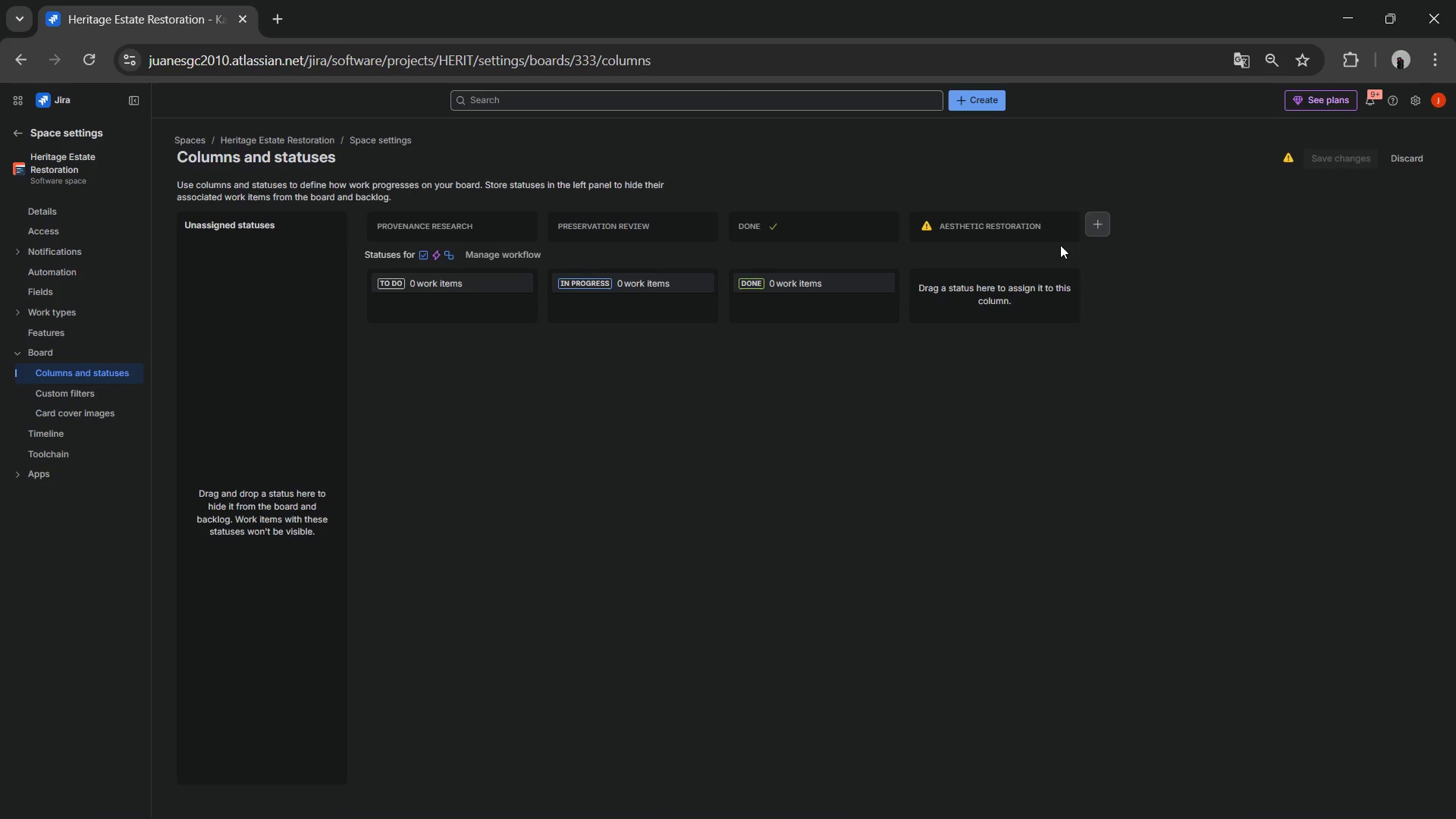 
left_click([987, 297])
 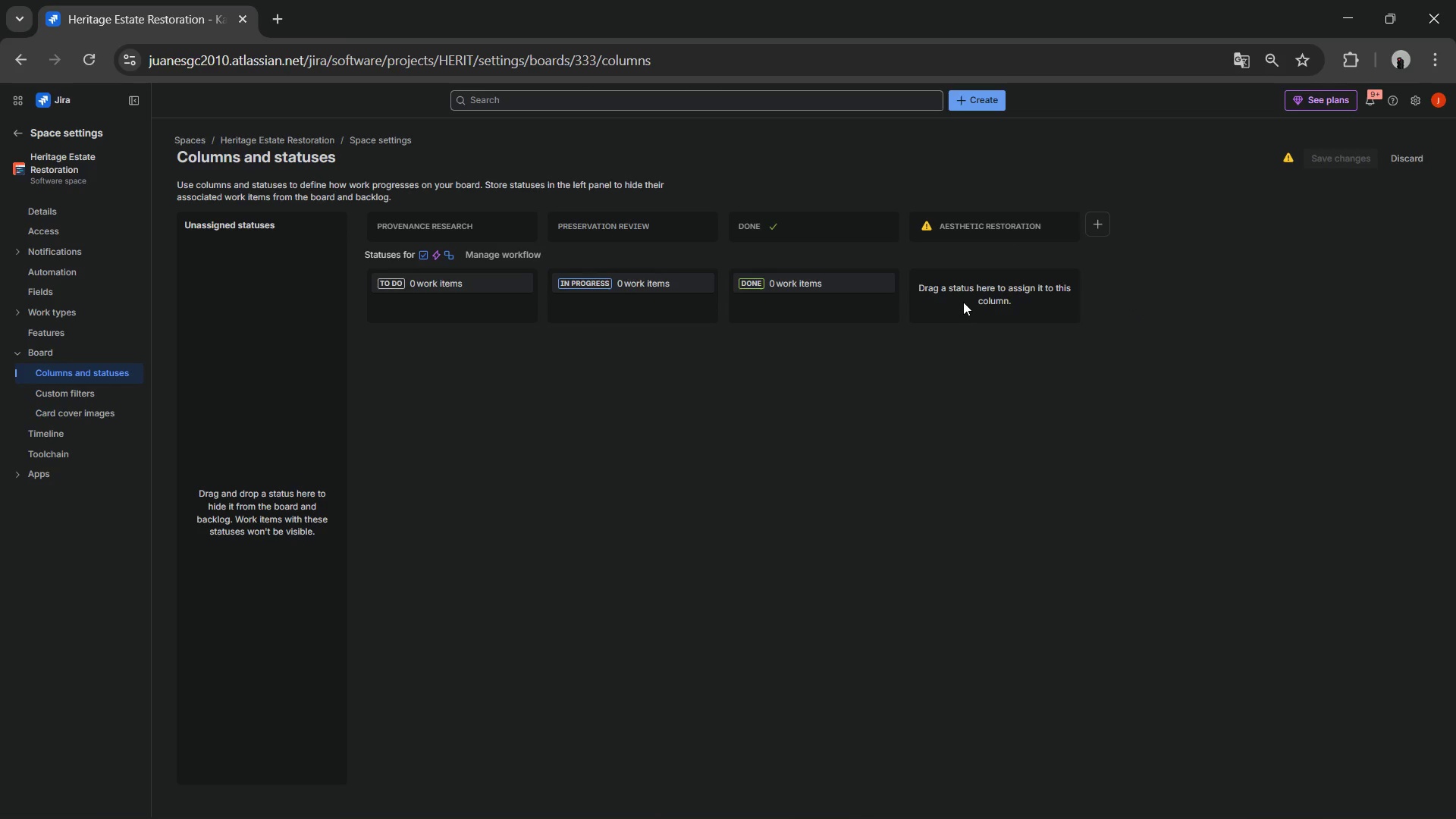 
left_click([963, 302])
 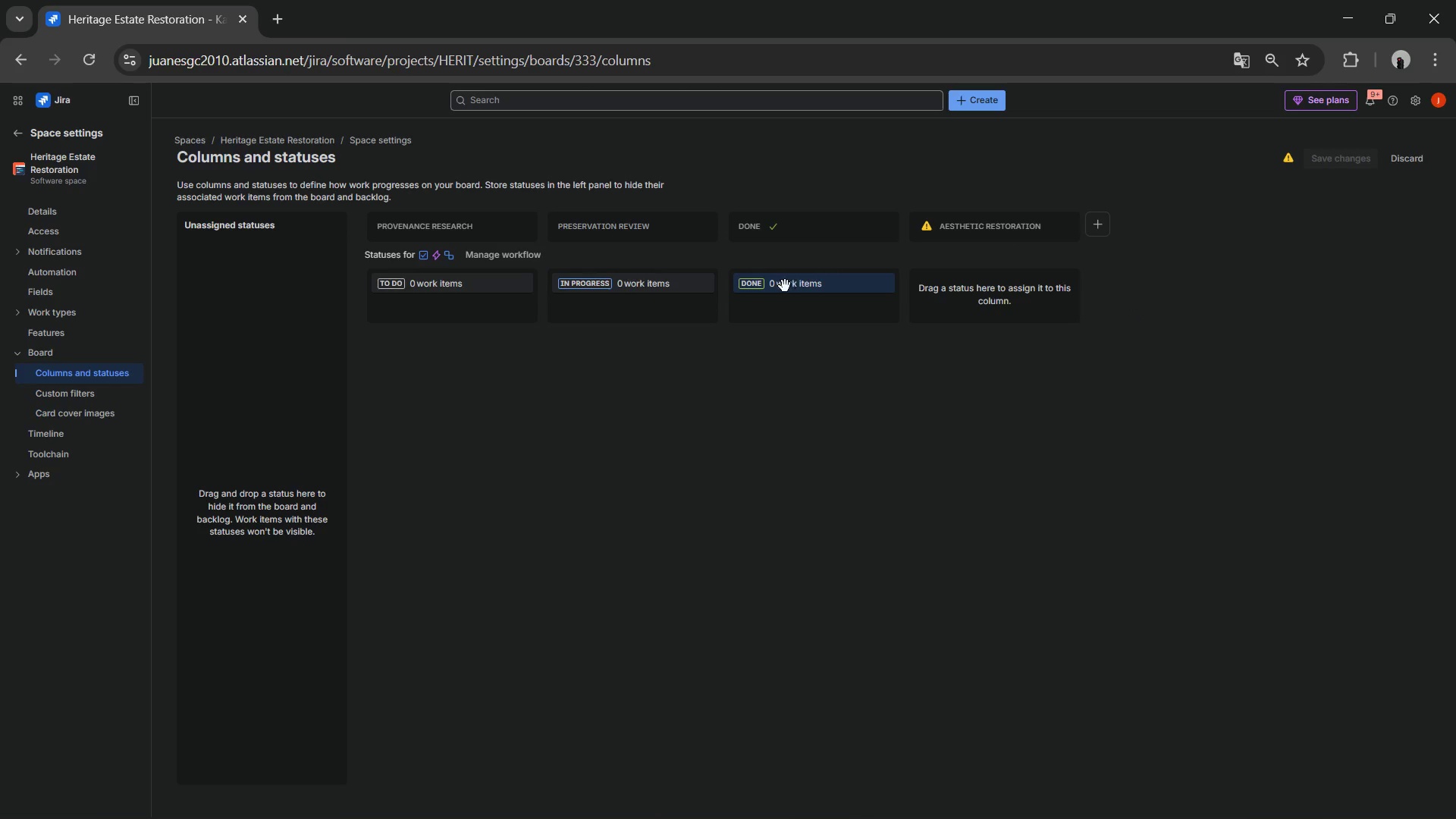 
left_click_drag(start_coordinate=[664, 288], to_coordinate=[978, 297])
 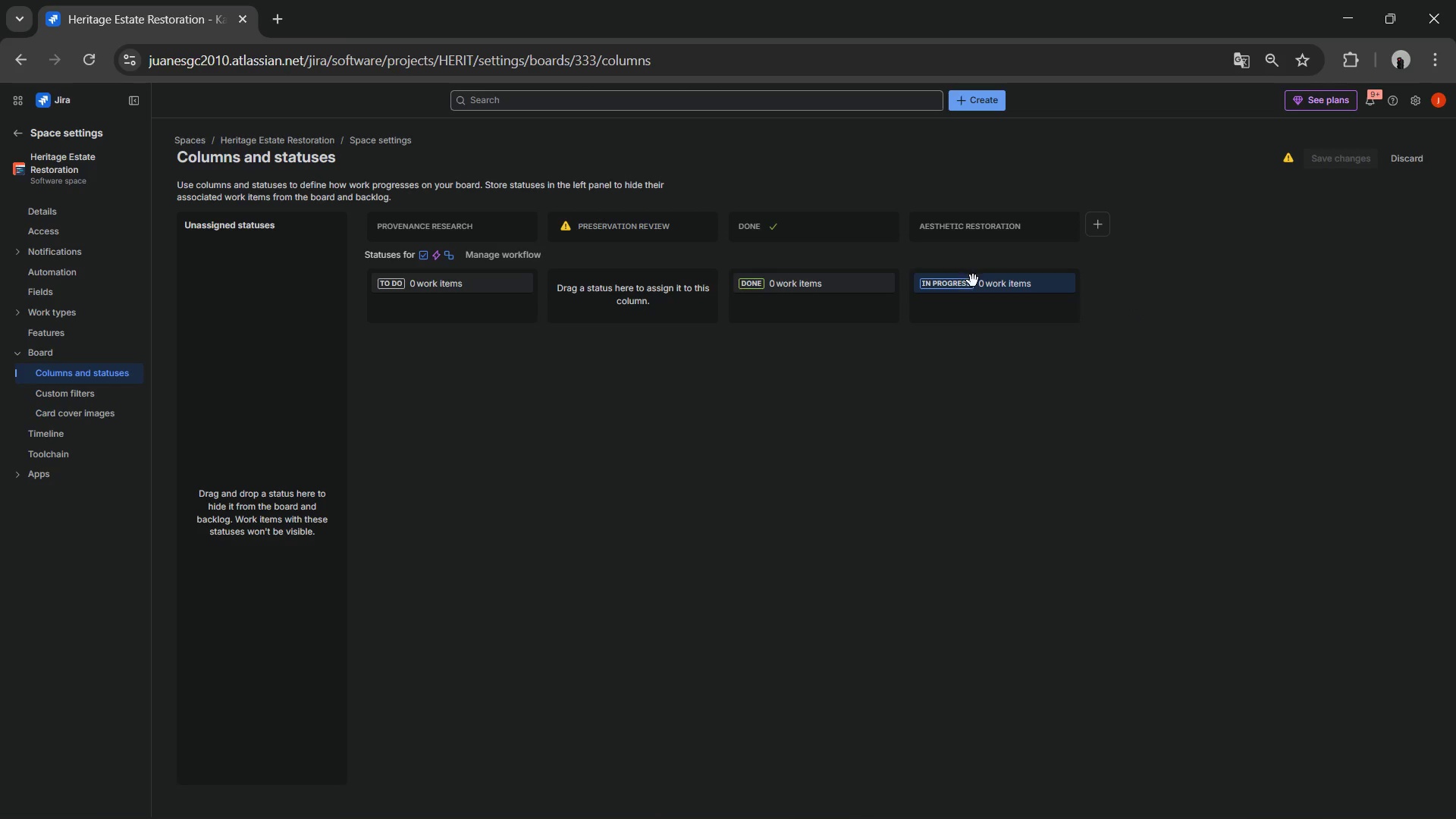 
left_click_drag(start_coordinate=[973, 285], to_coordinate=[641, 284])
 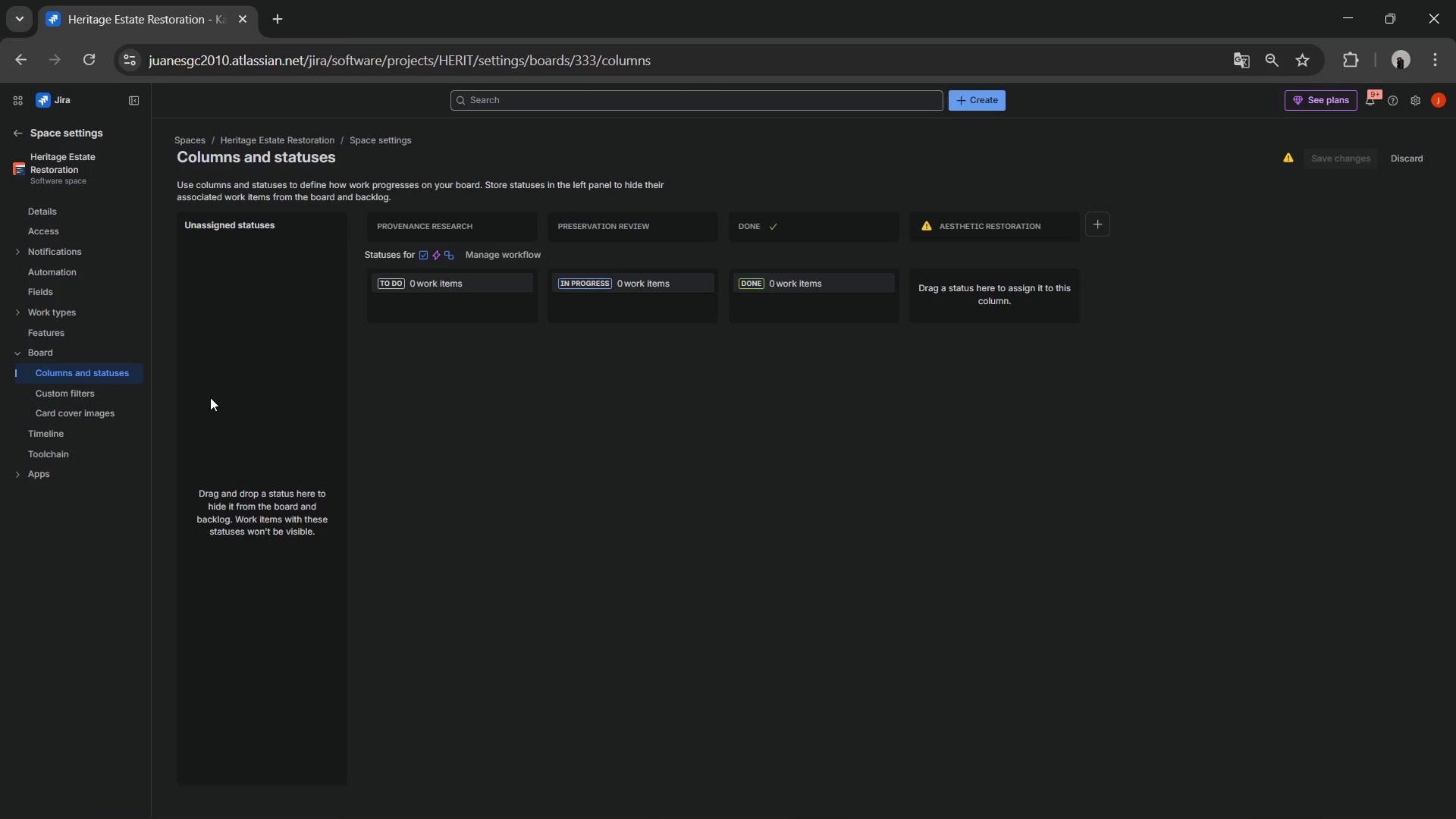 
left_click([212, 397])
 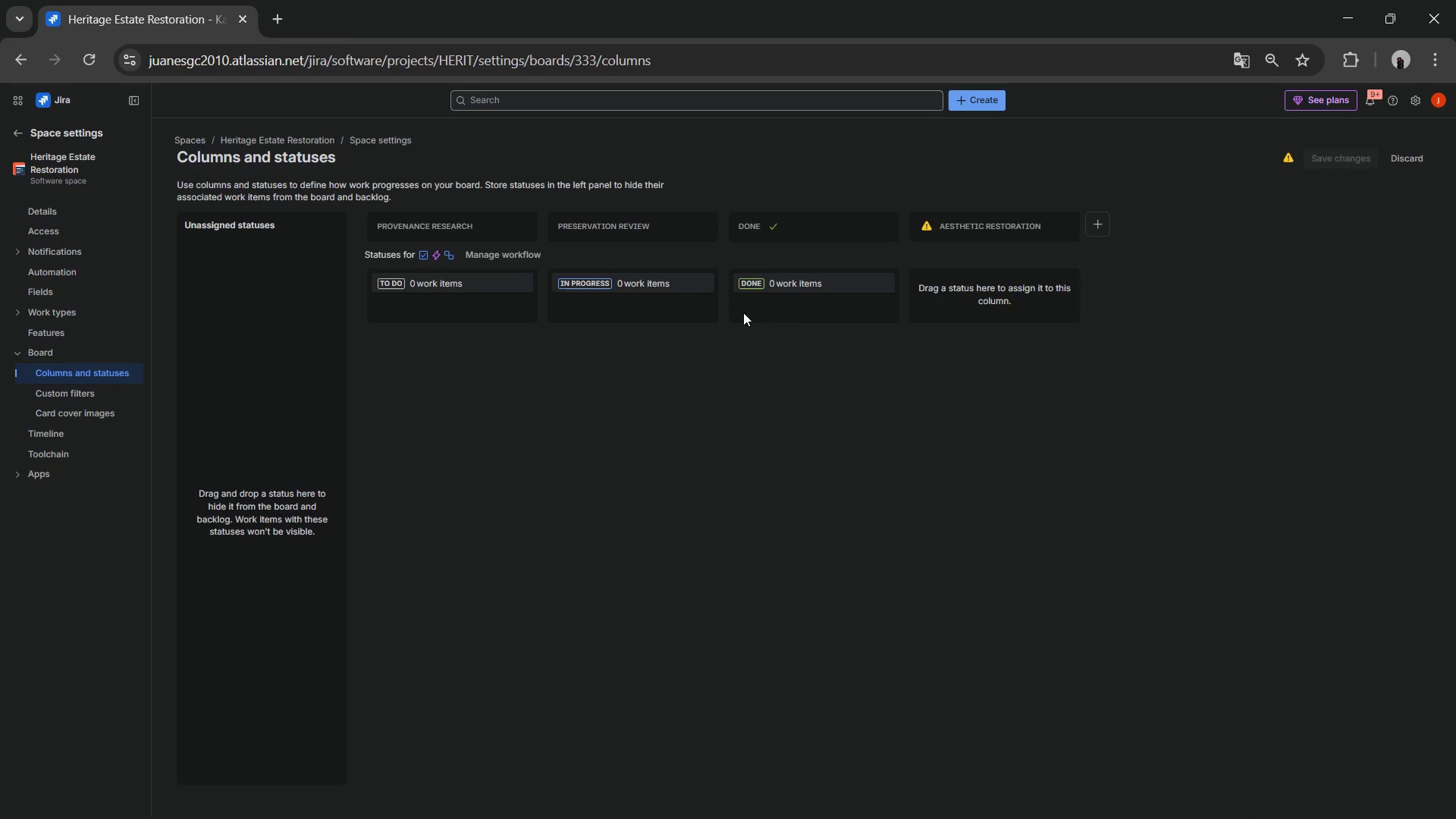 
right_click([809, 290])
 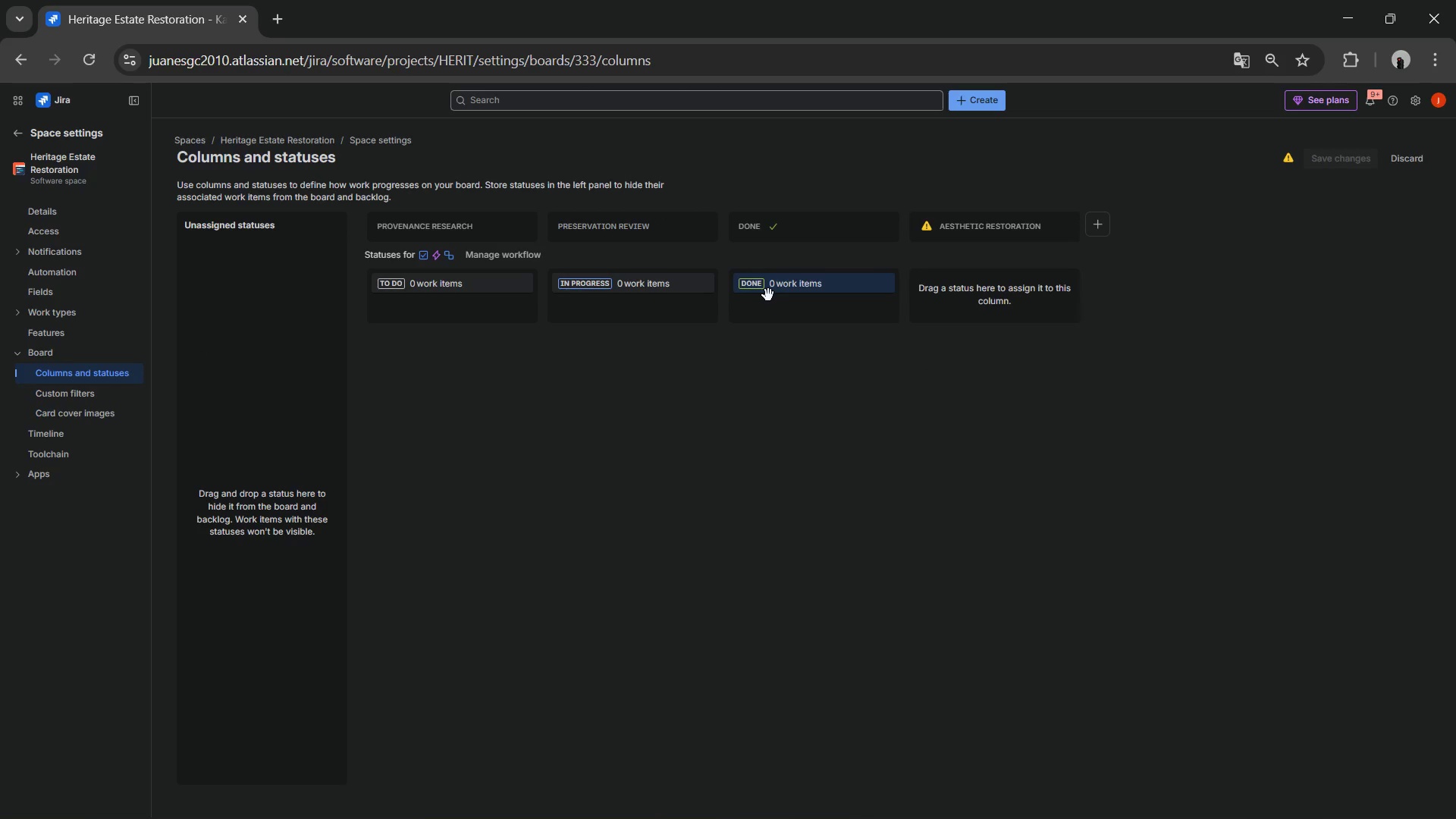 
double_click([768, 295])
 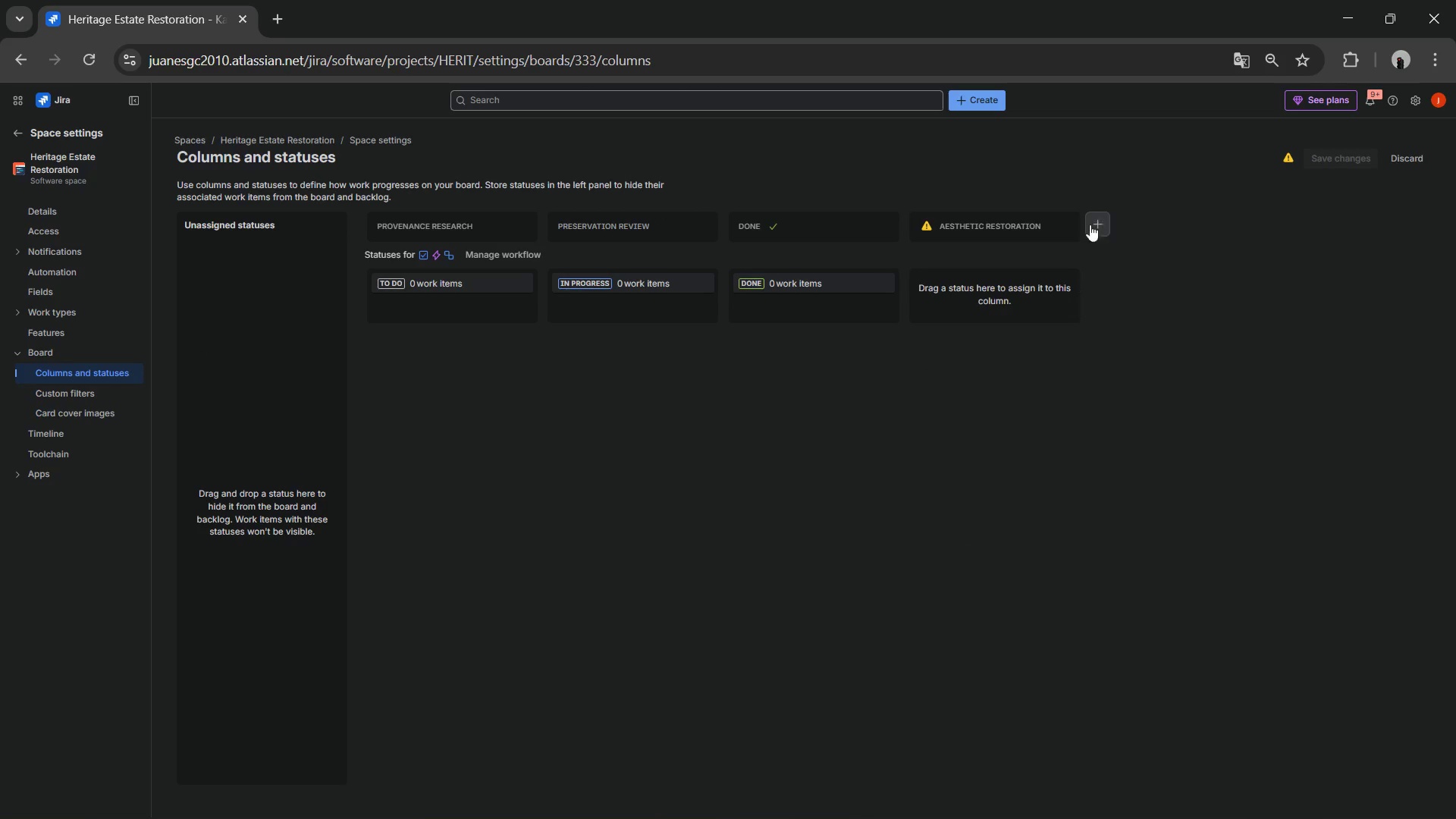 
left_click([1039, 228])
 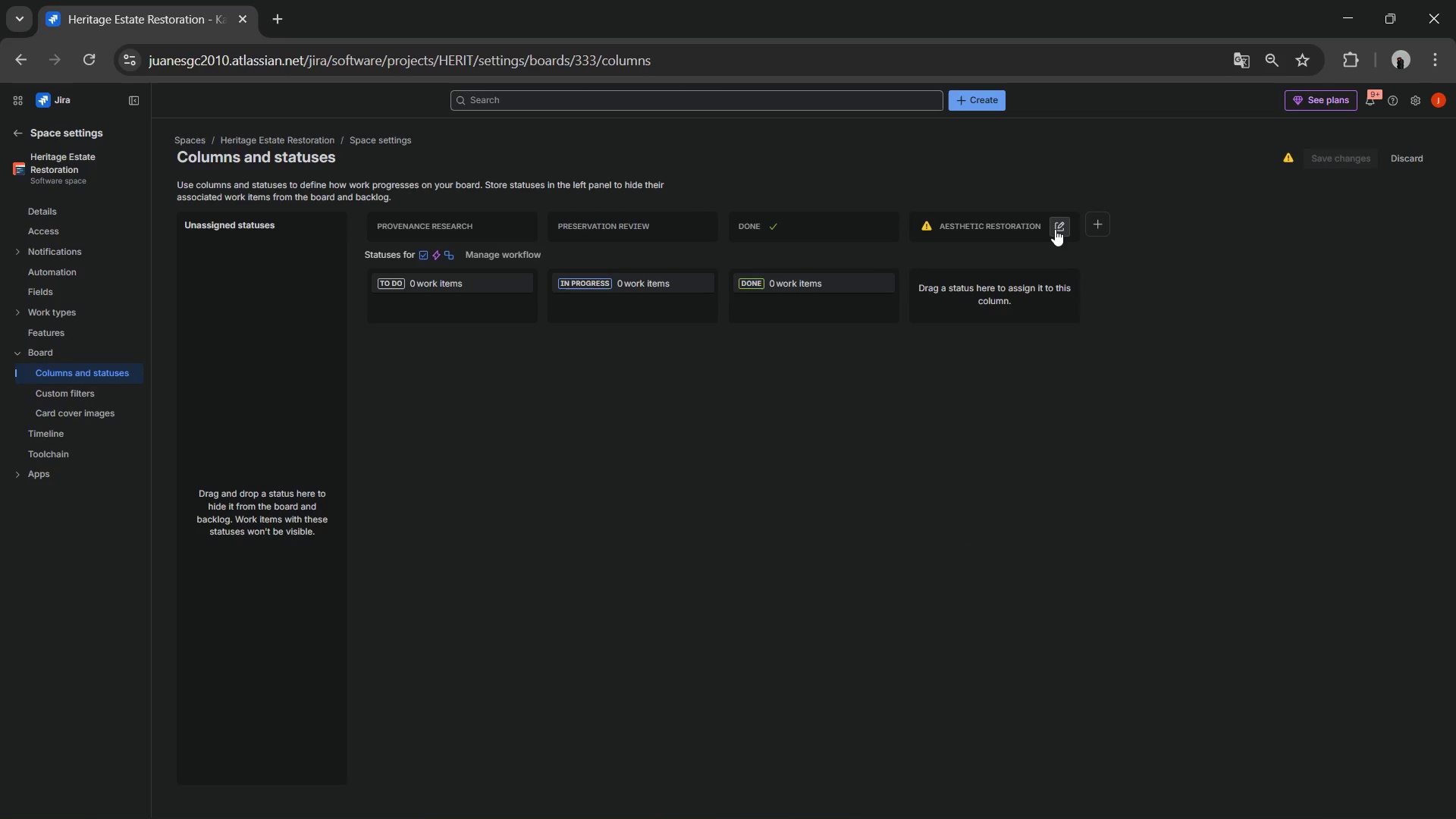 
left_click([1055, 229])
 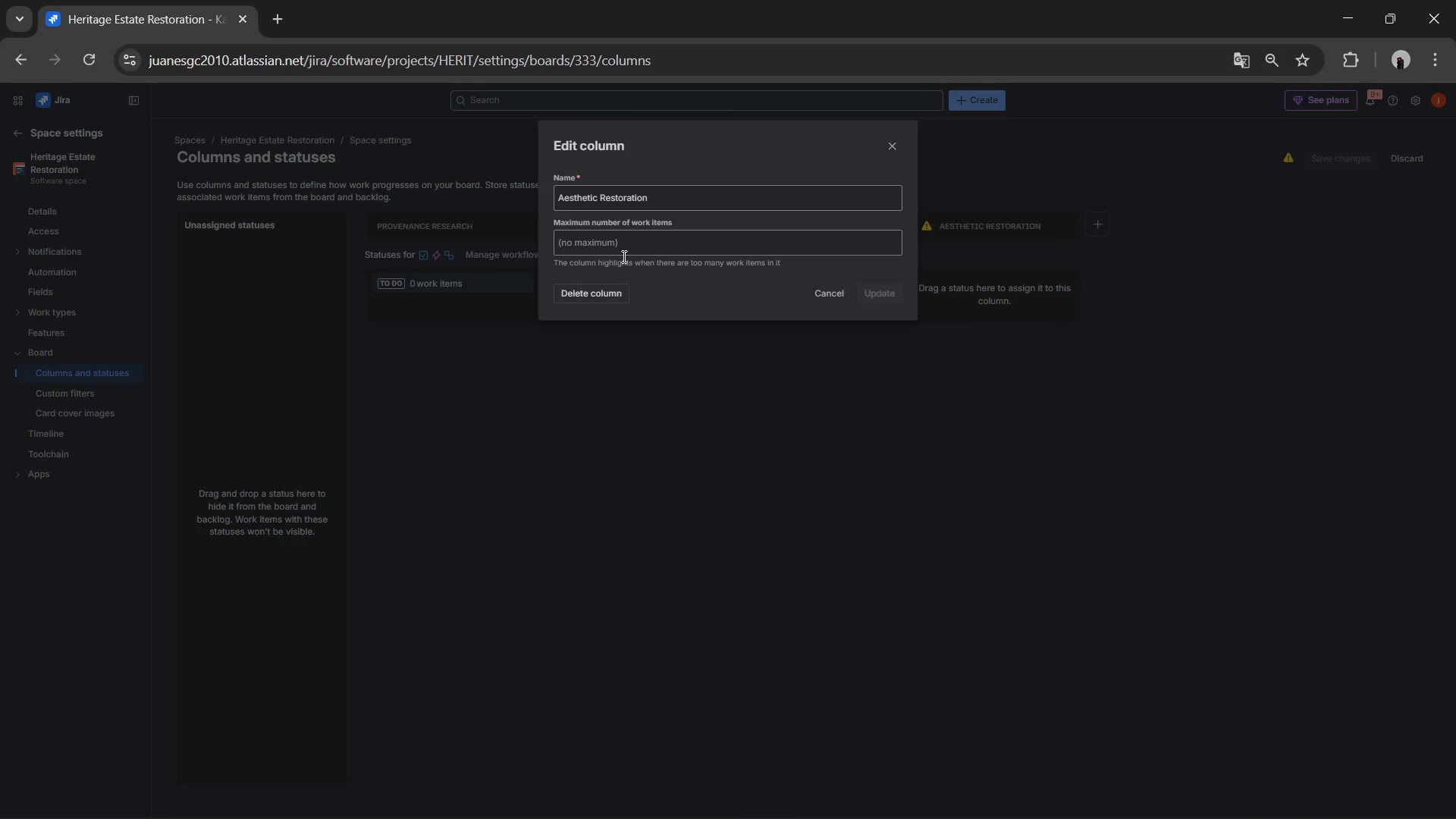 
double_click([632, 246])
 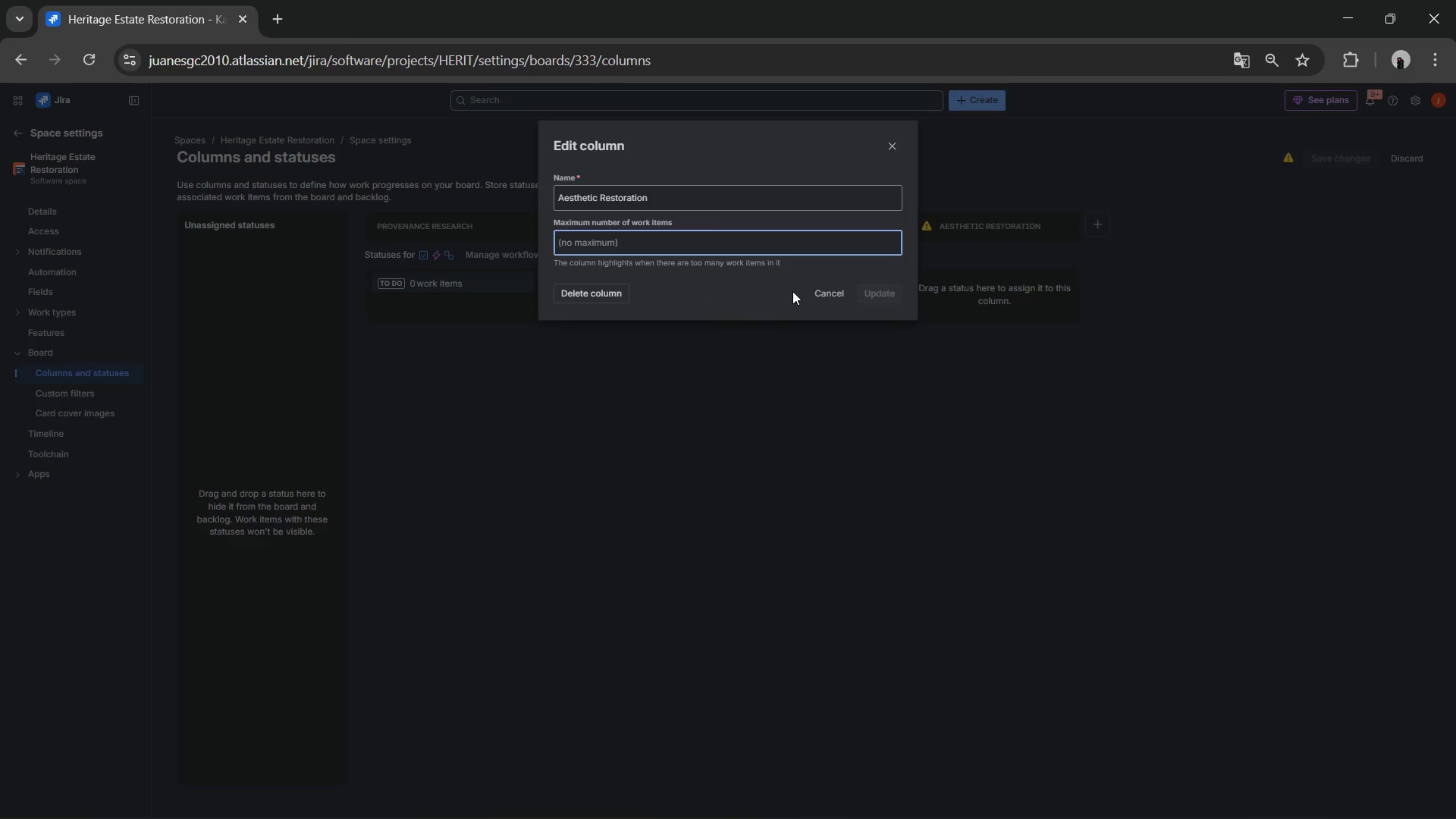 
left_click([830, 291])
 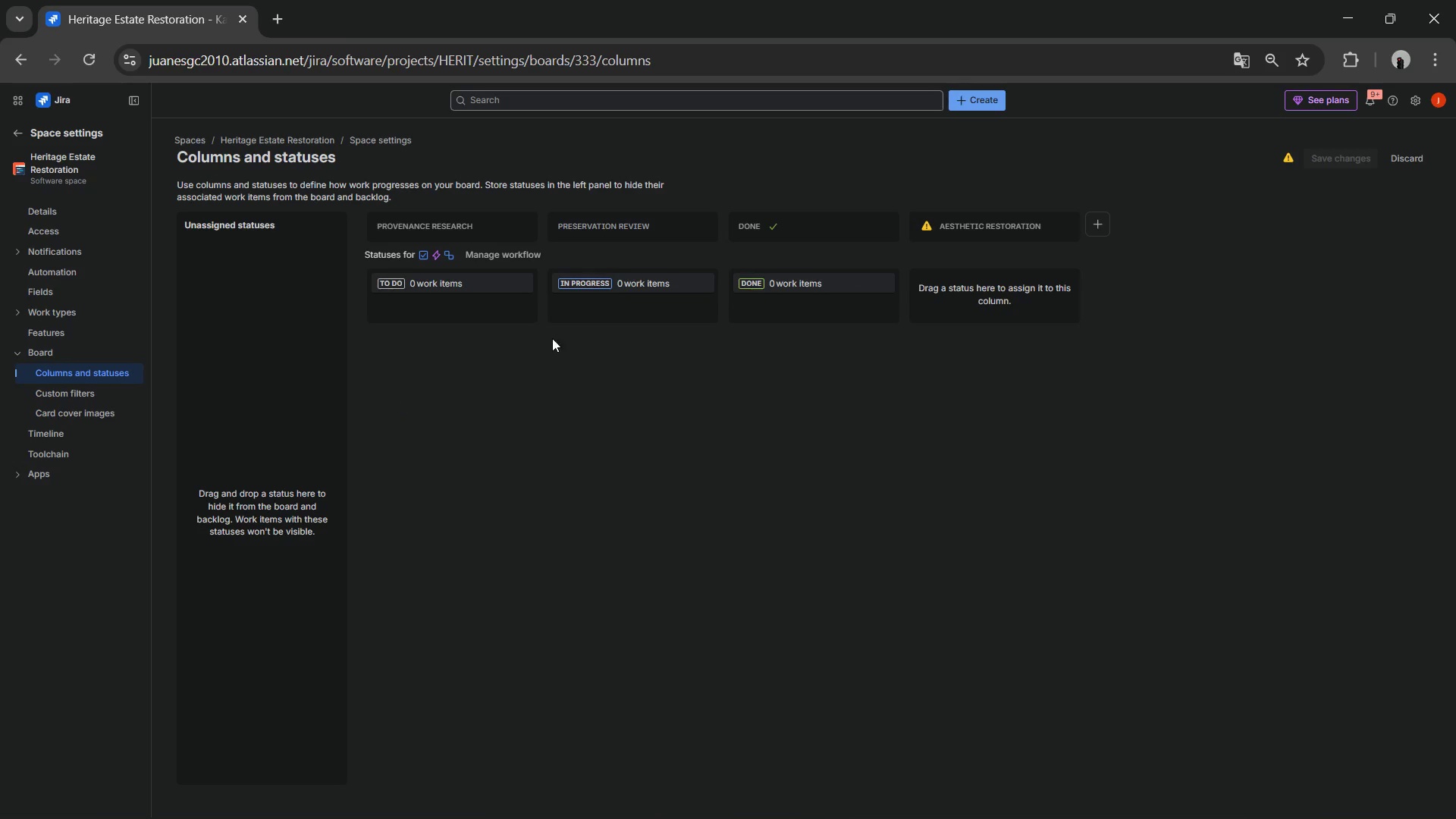 
scroll: coordinate [701, 290], scroll_direction: up, amount: 1.0
 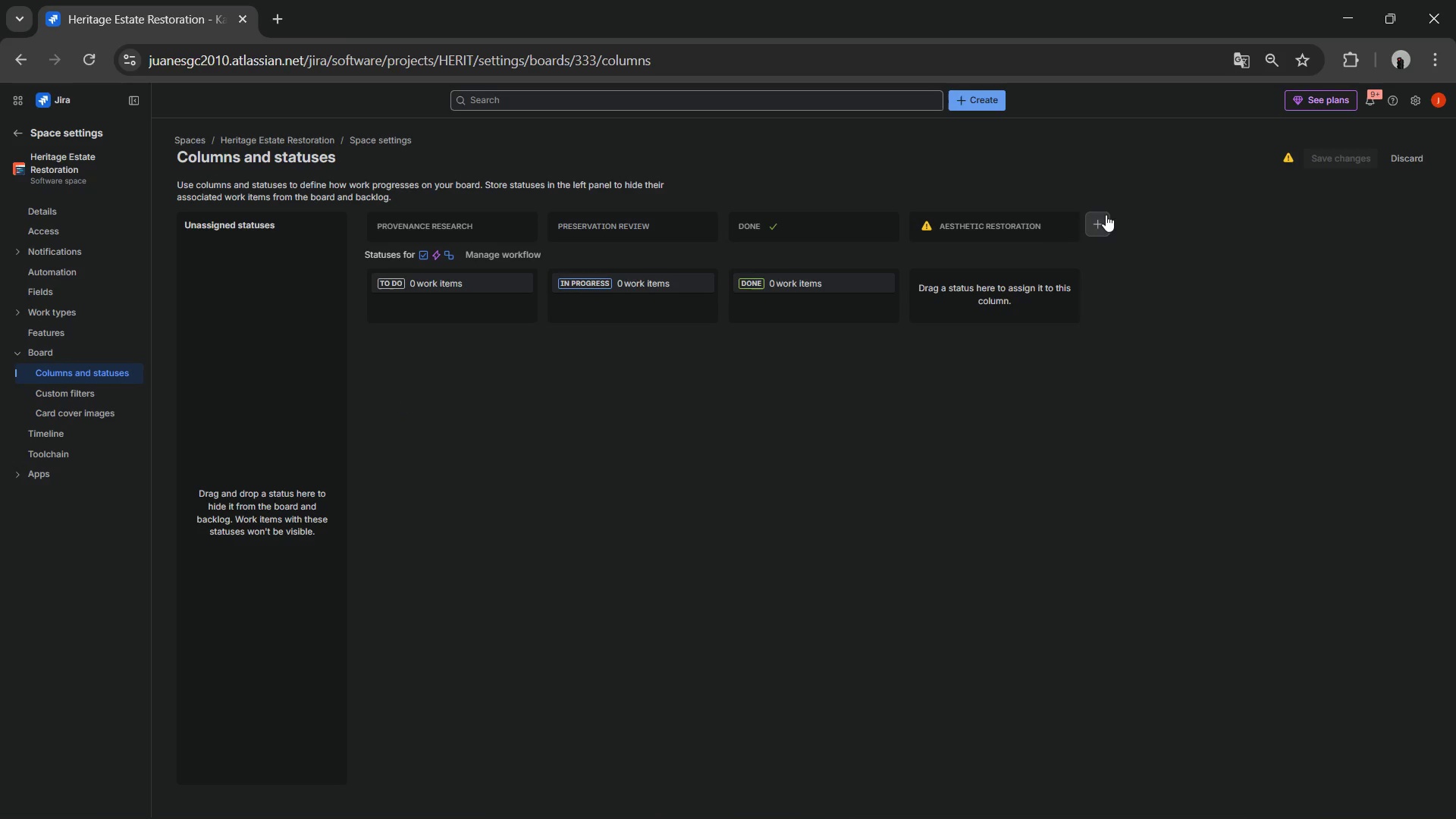 
left_click([1104, 215])
 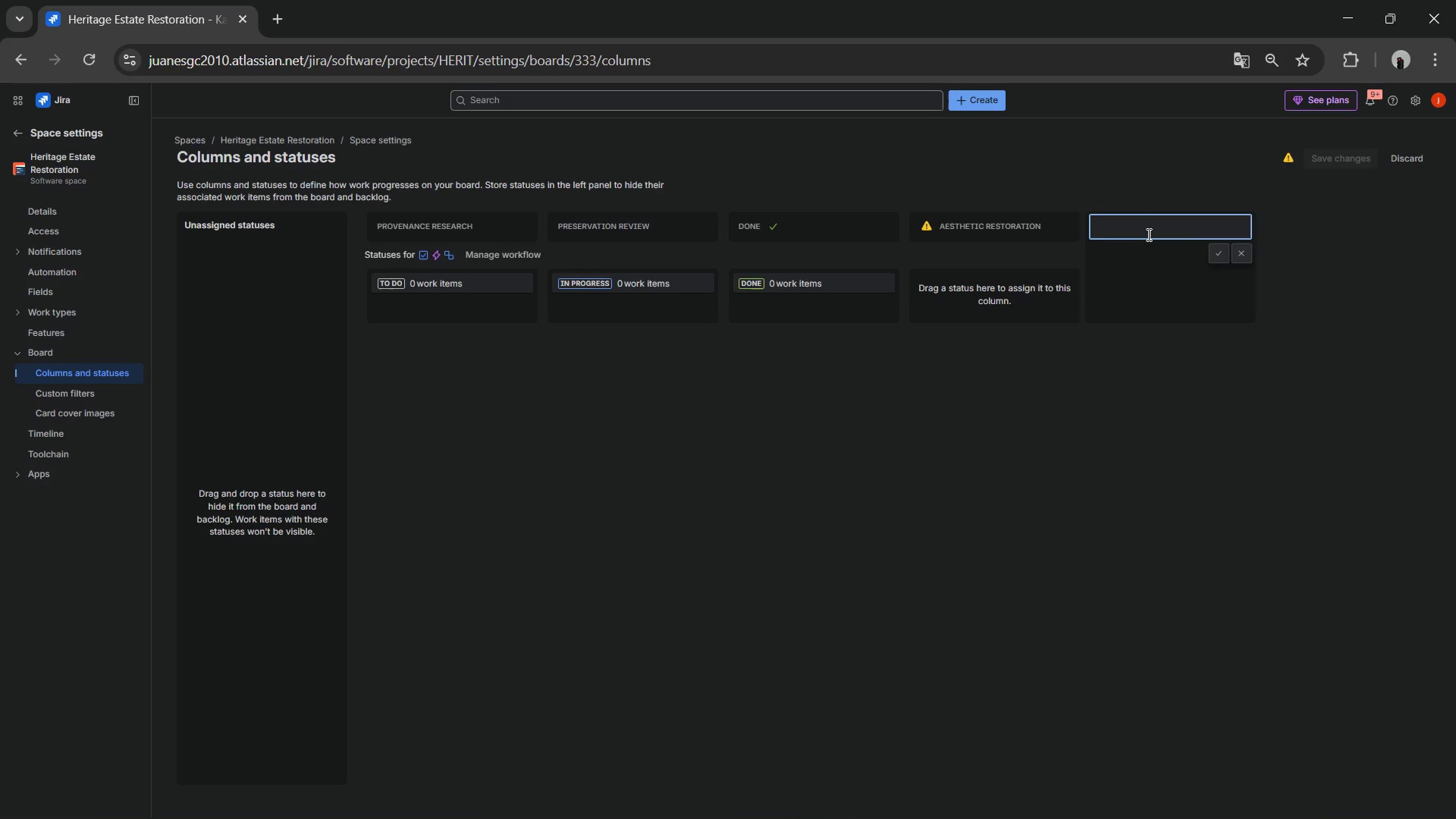 
left_click([1147, 234])
 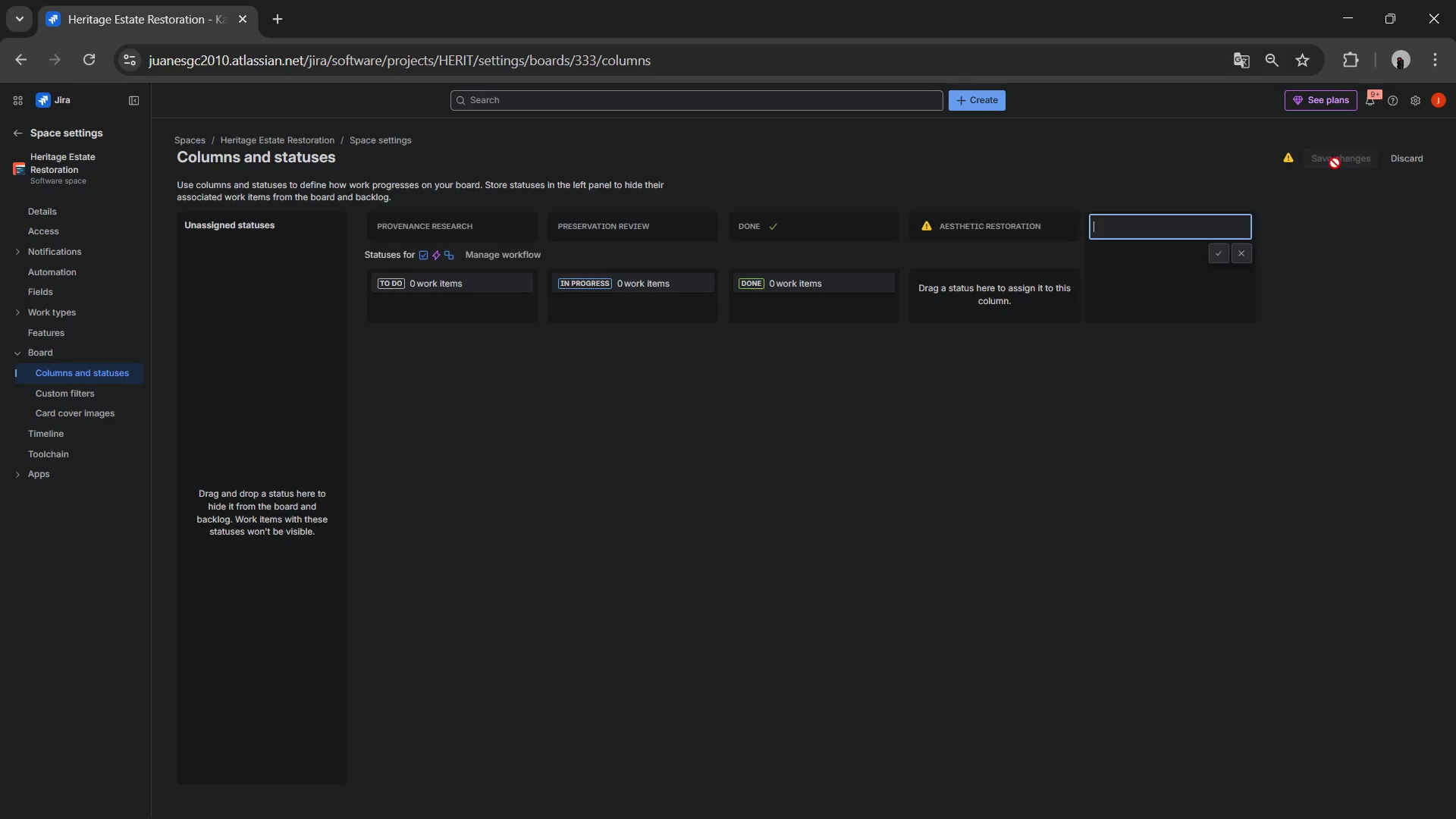 
left_click([1335, 163])
 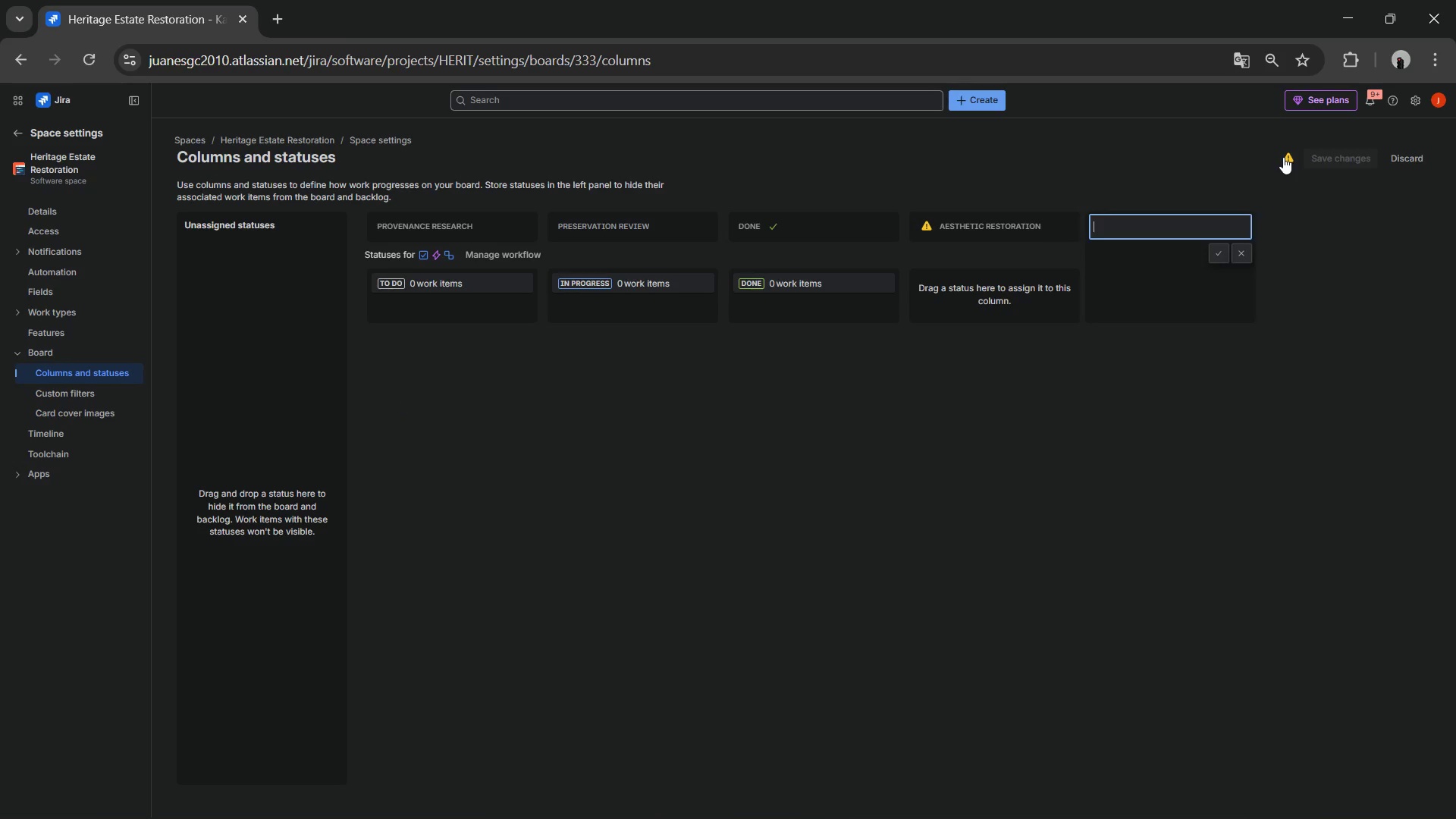 
left_click([1283, 157])
 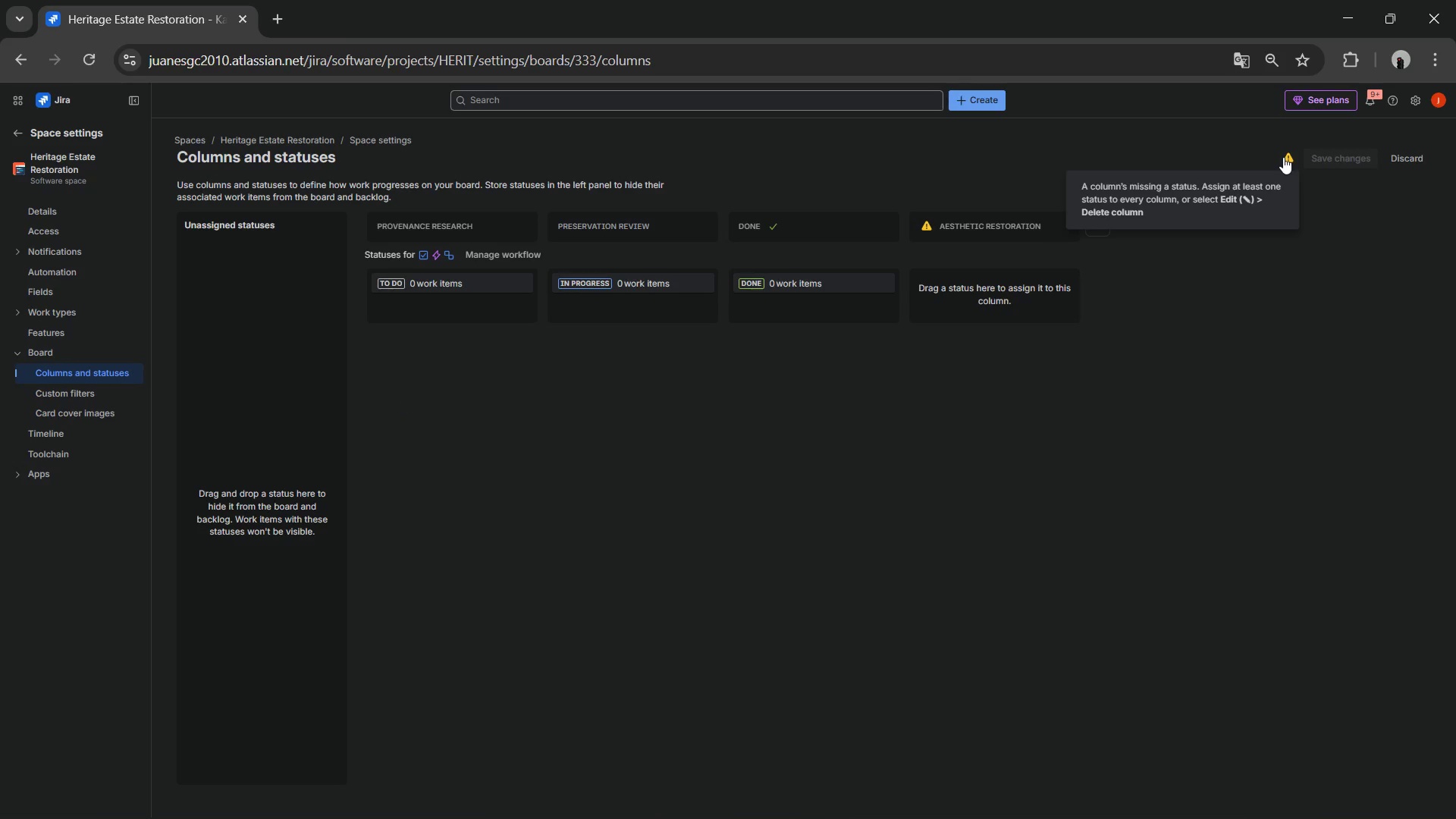 
left_click([779, 282])
 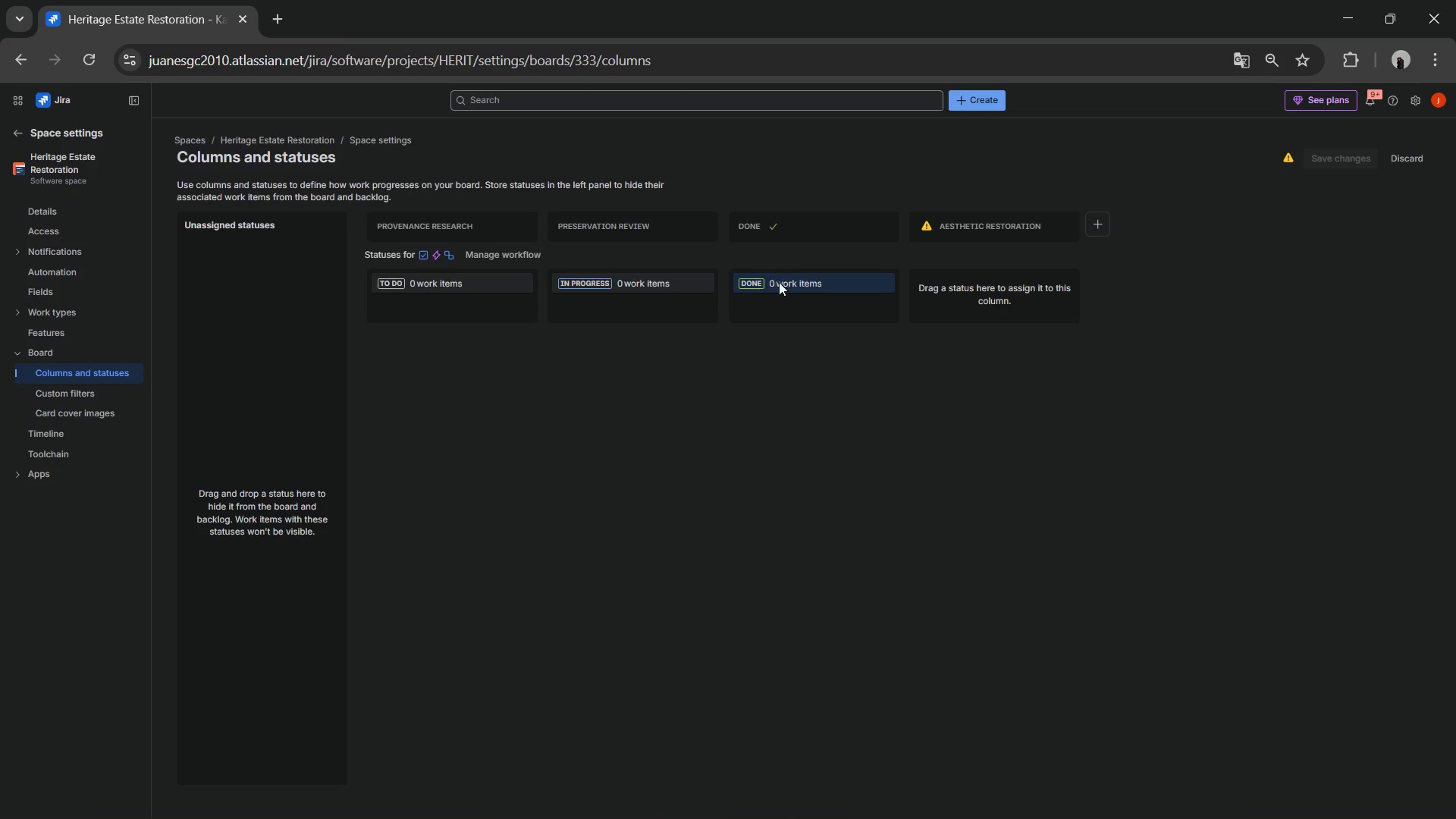 
right_click([779, 282])
 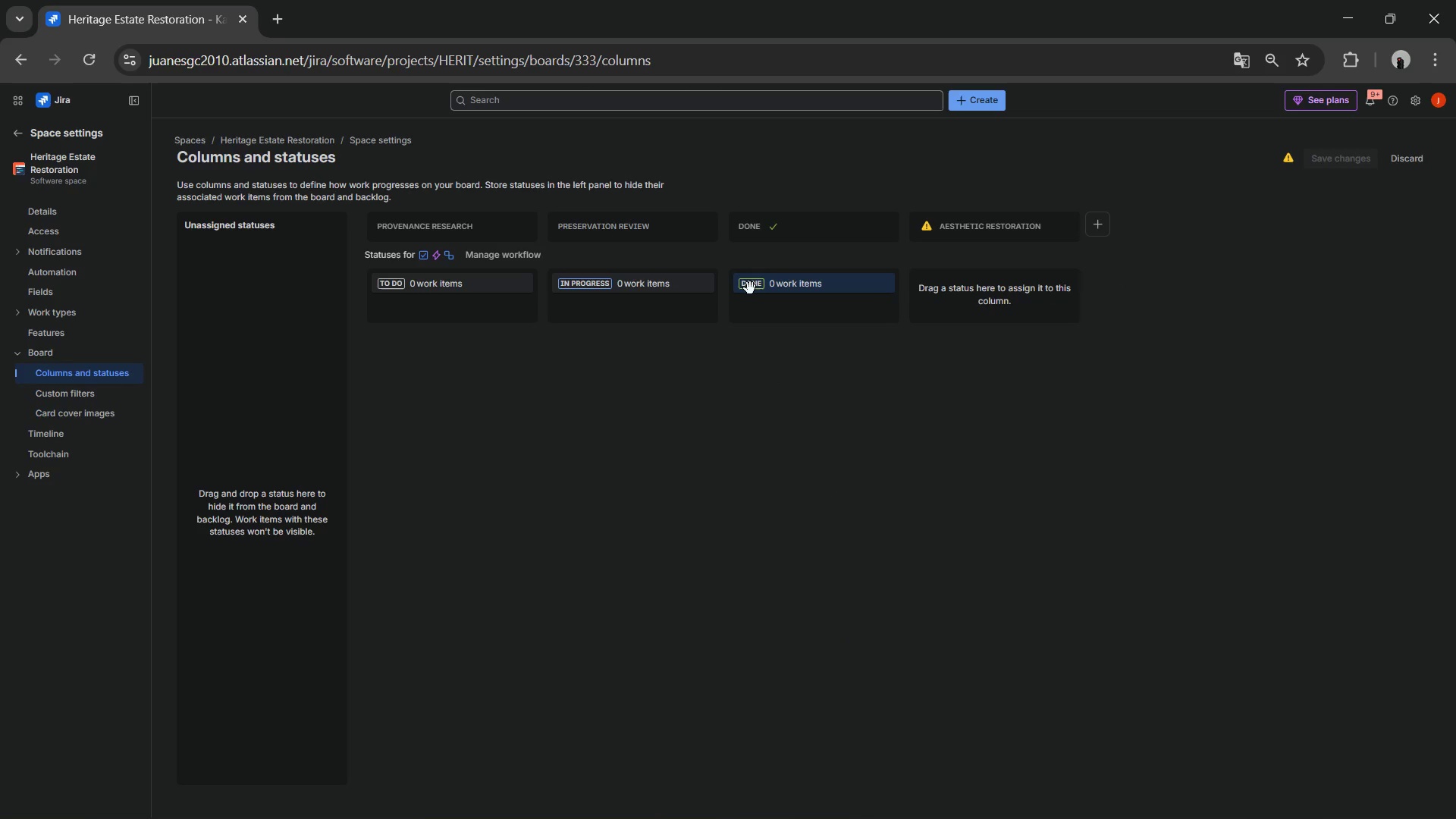 
double_click([750, 288])
 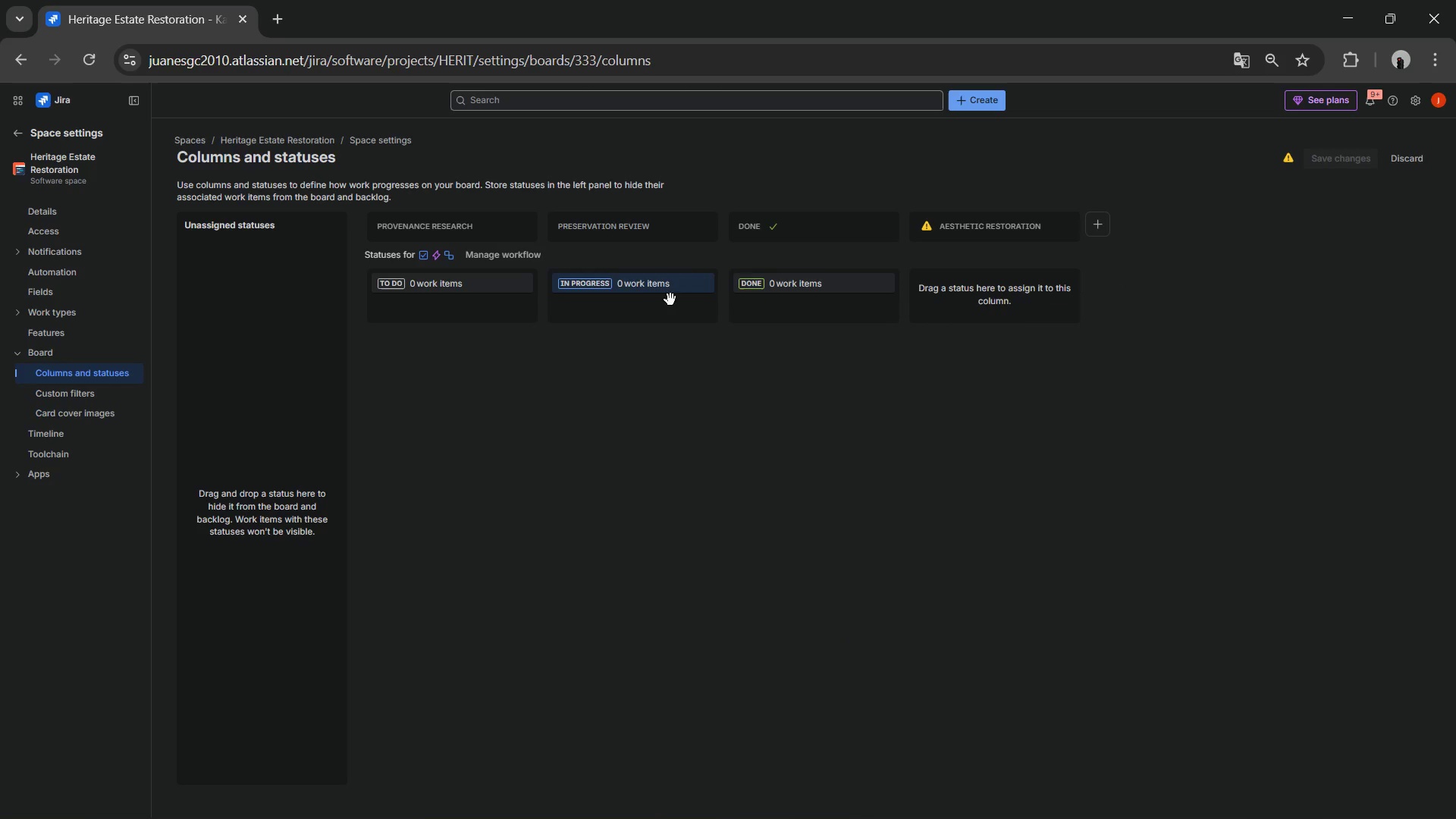 
left_click_drag(start_coordinate=[653, 297], to_coordinate=[999, 313])
 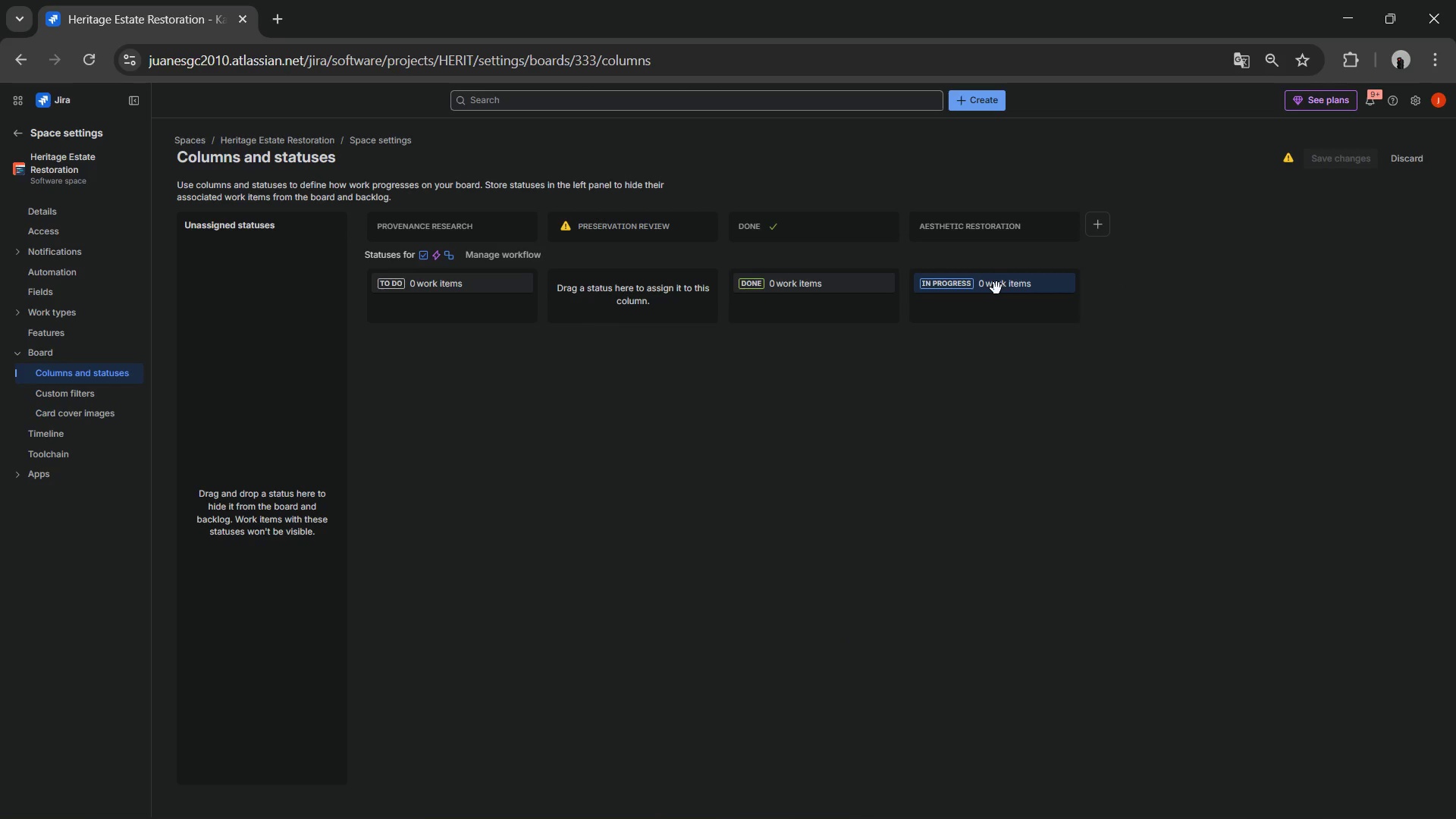 
left_click_drag(start_coordinate=[996, 288], to_coordinate=[656, 290])
 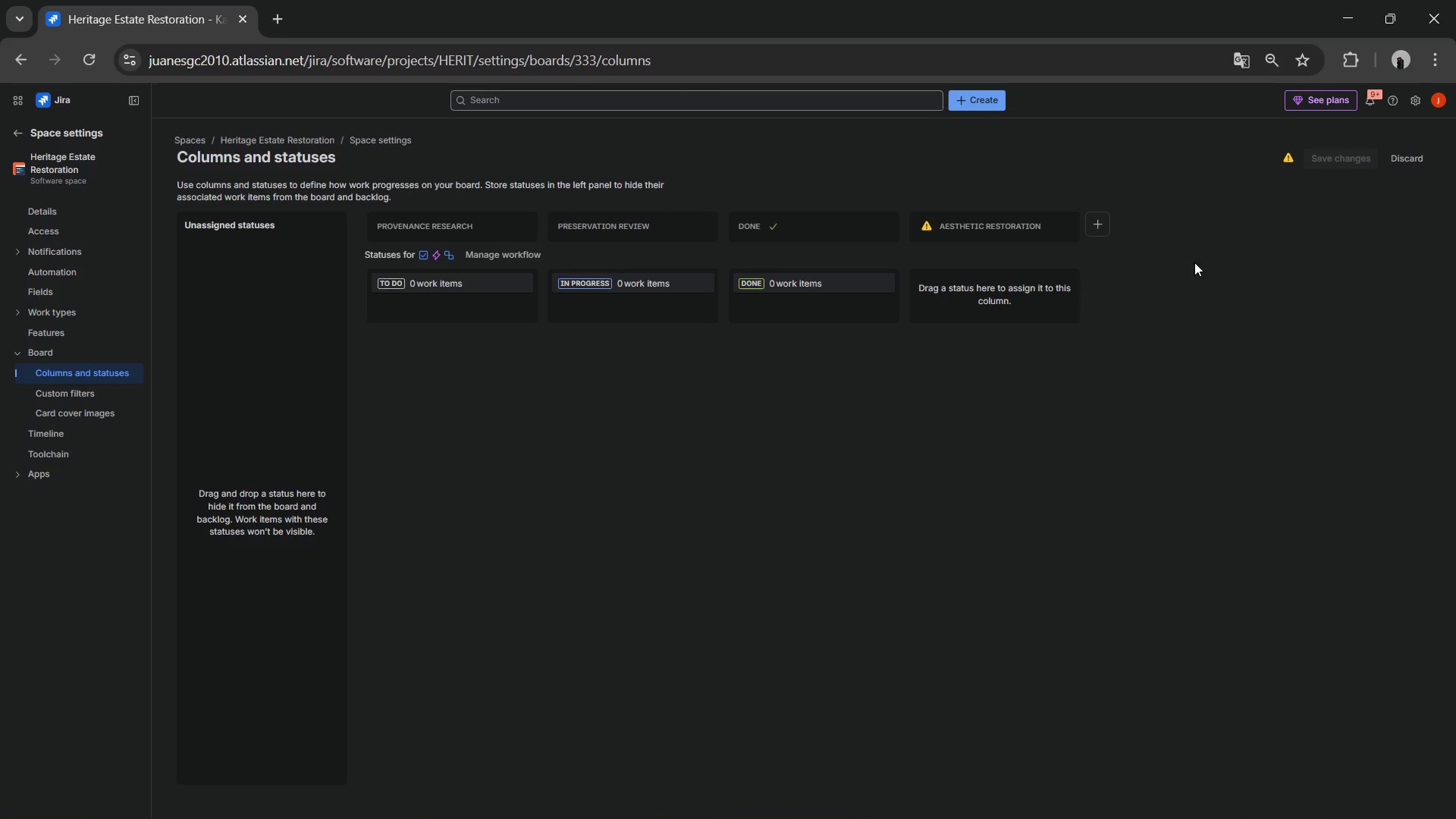 
left_click_drag(start_coordinate=[1002, 221], to_coordinate=[295, 540])
 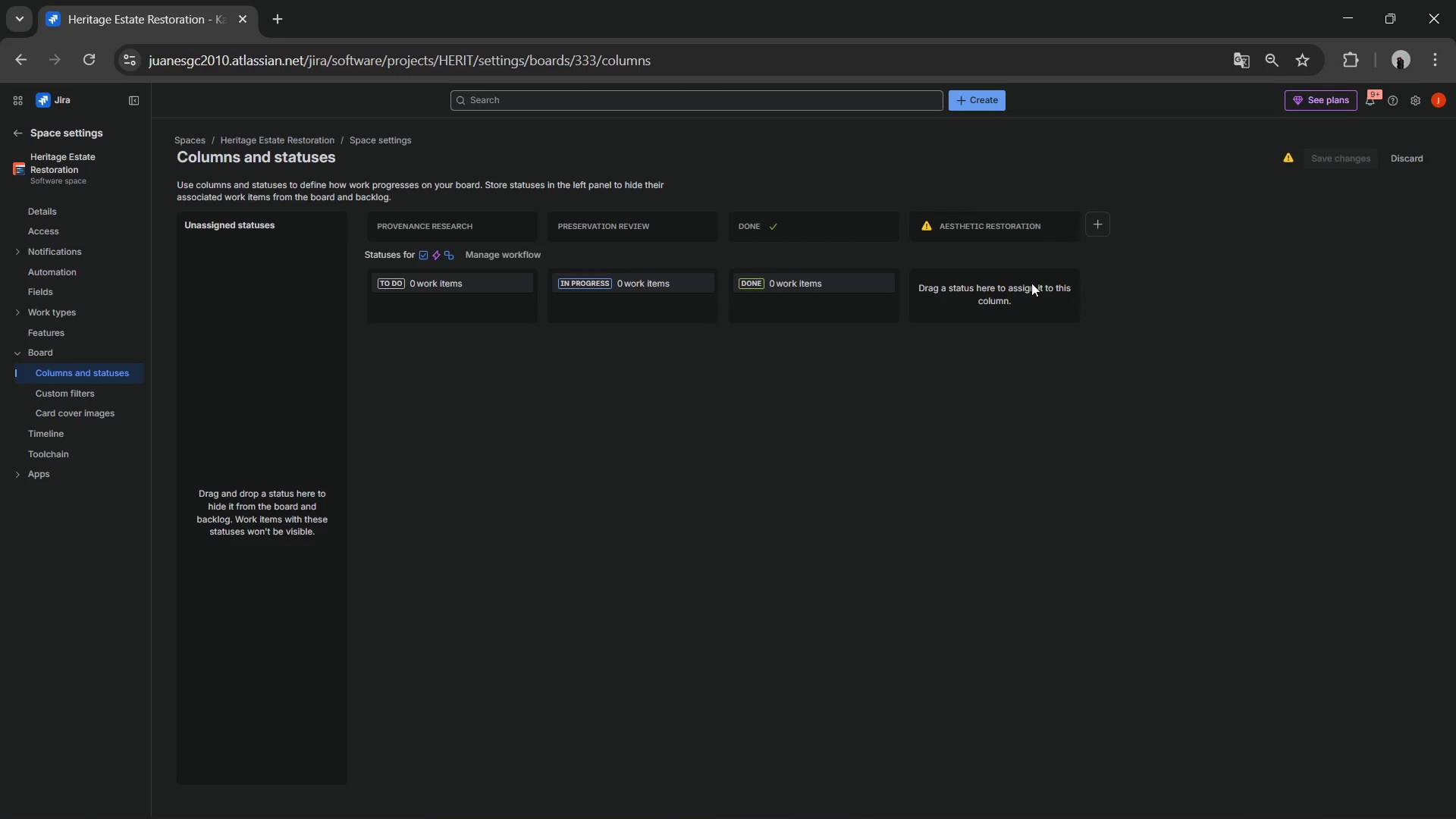 
left_click_drag(start_coordinate=[1016, 293], to_coordinate=[715, 328])
 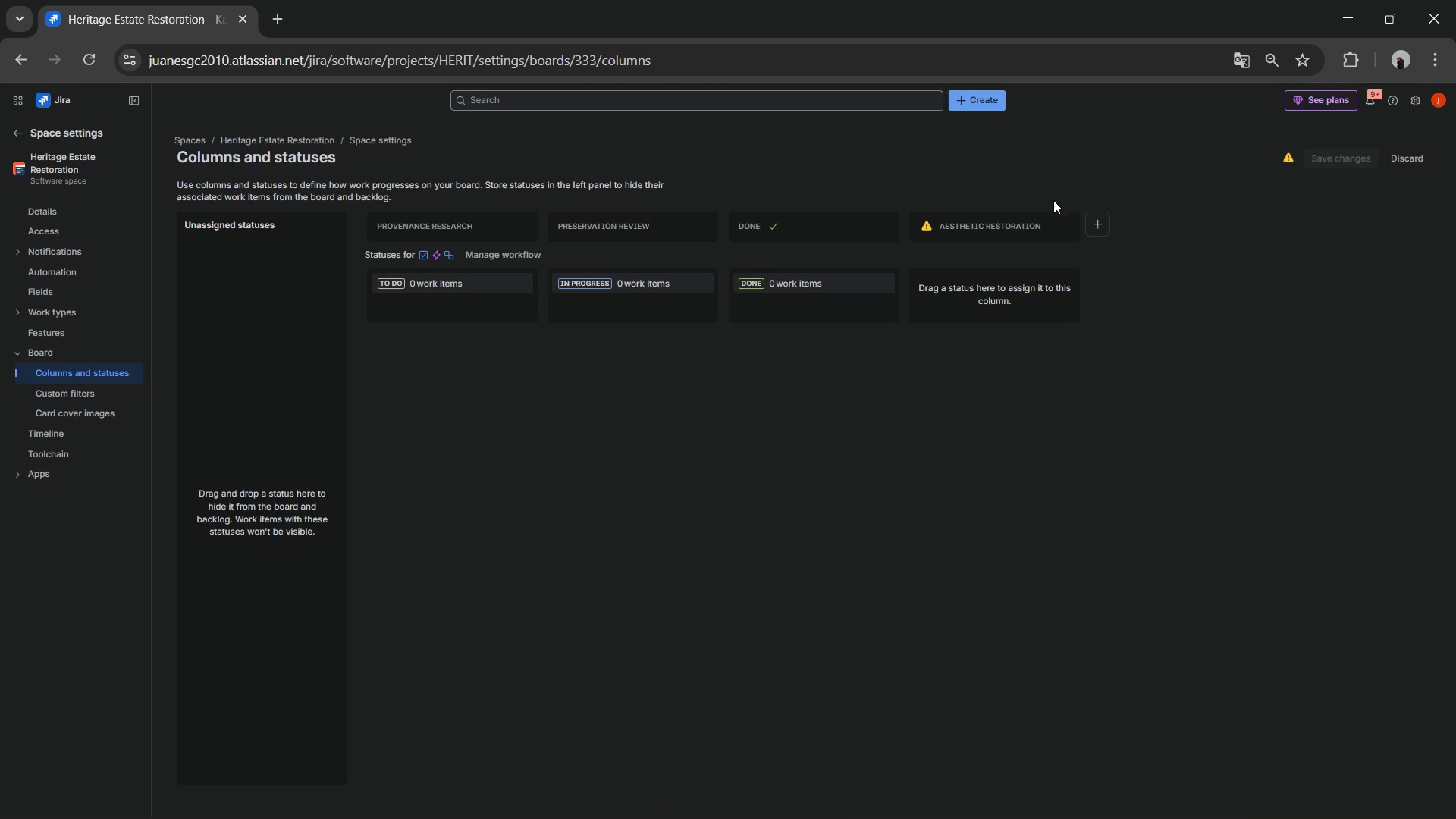 
left_click([1068, 234])
 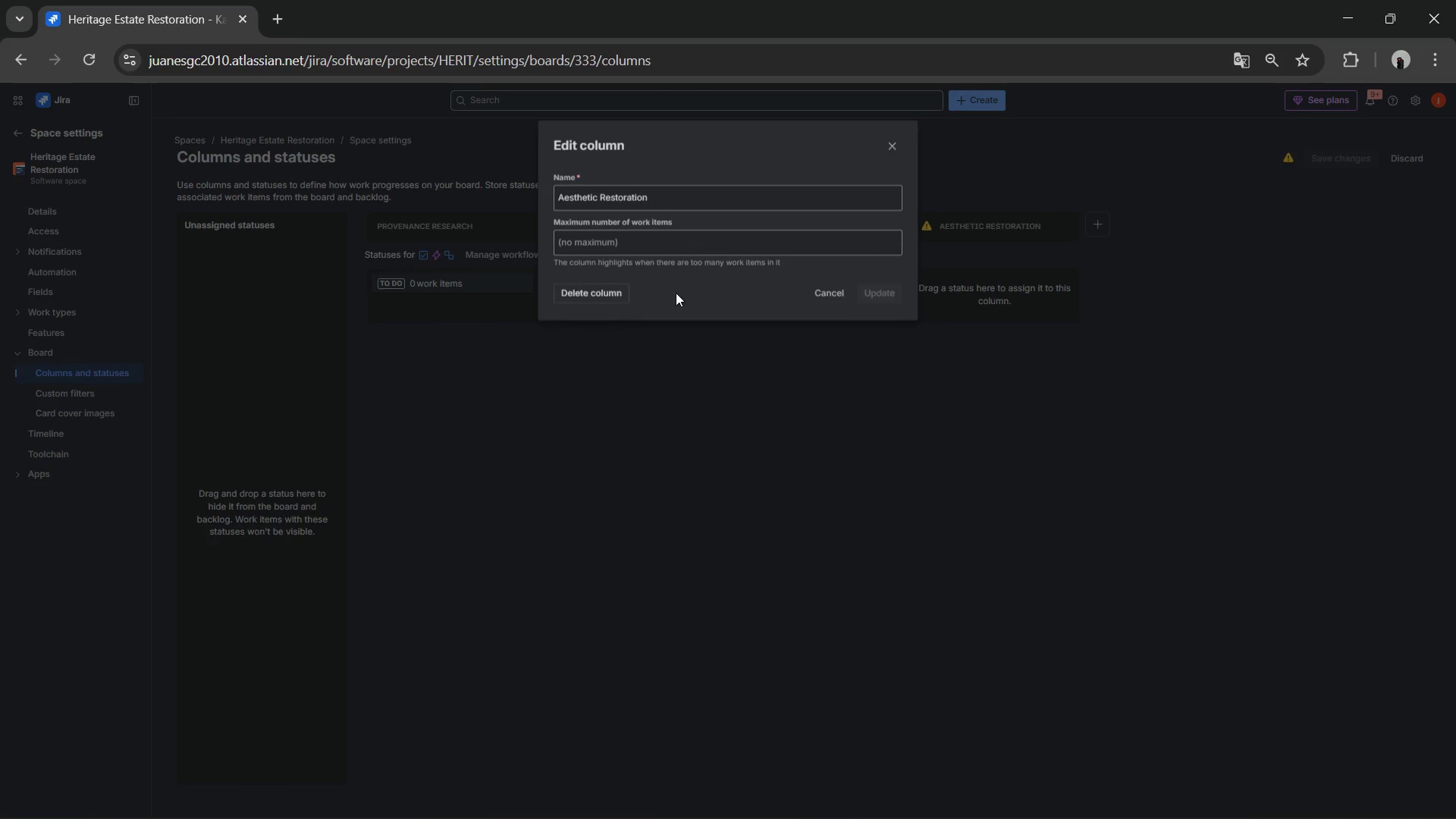 
left_click([605, 293])
 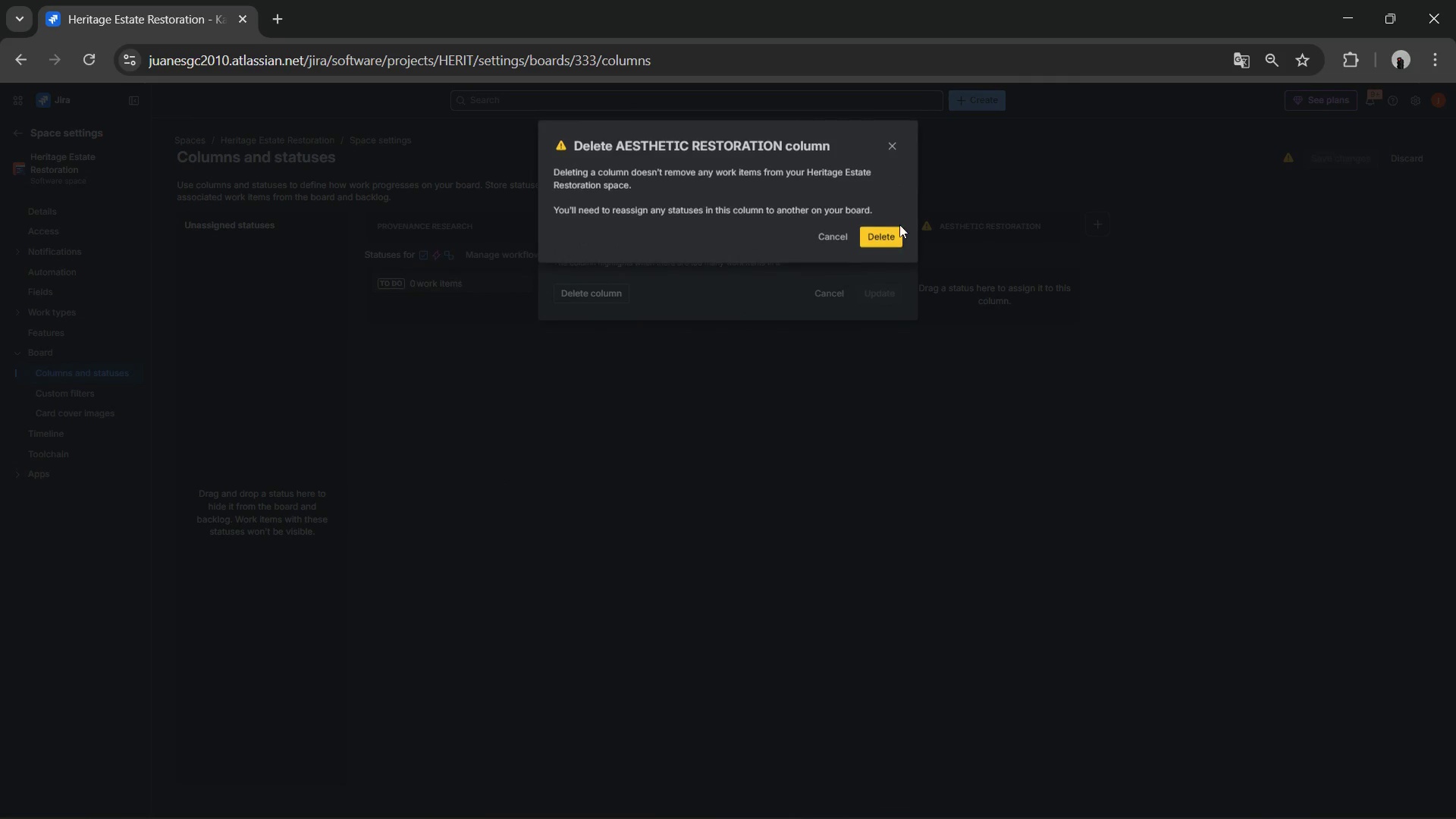 
left_click([897, 222])
 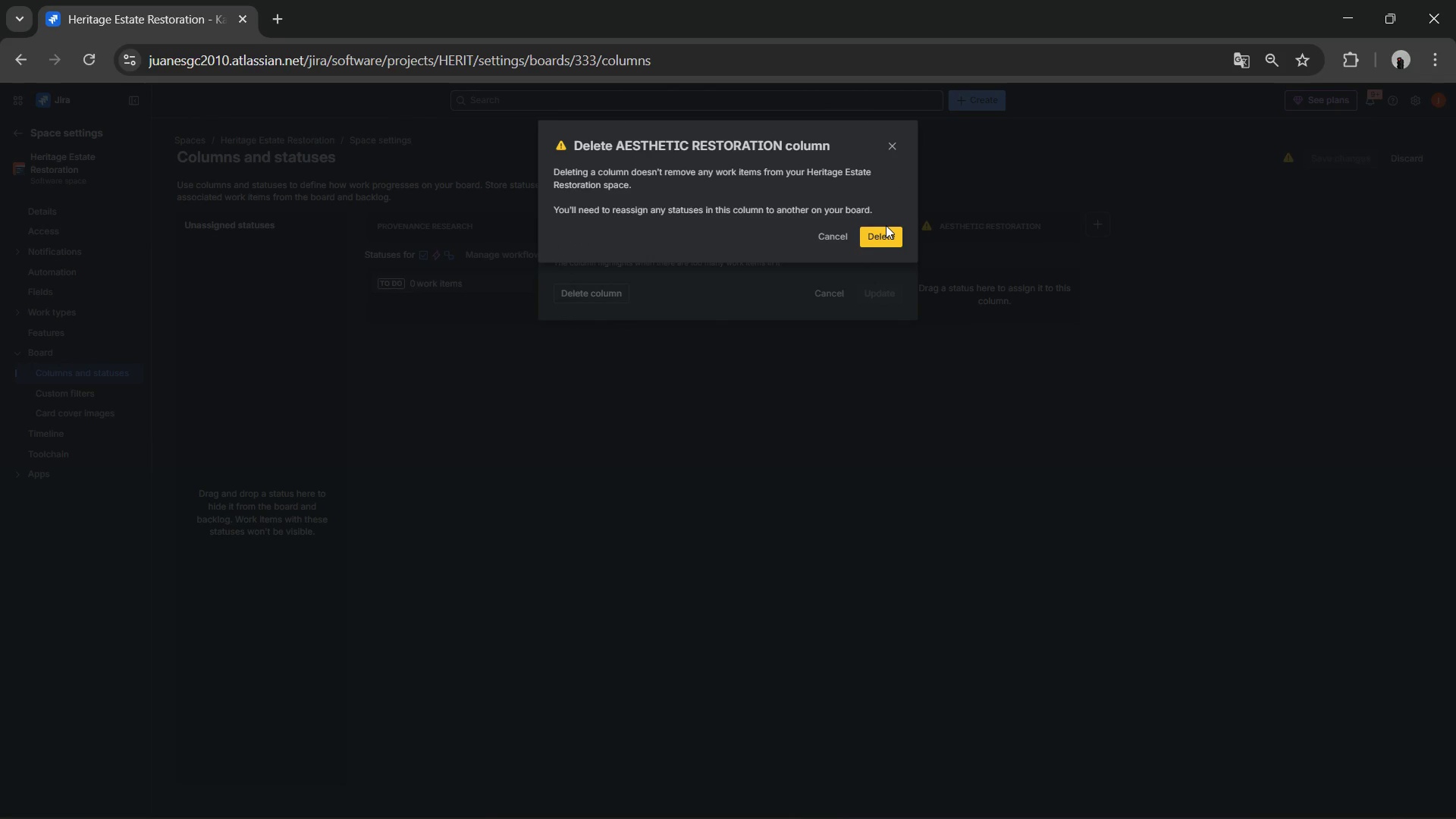 
left_click([886, 225])
 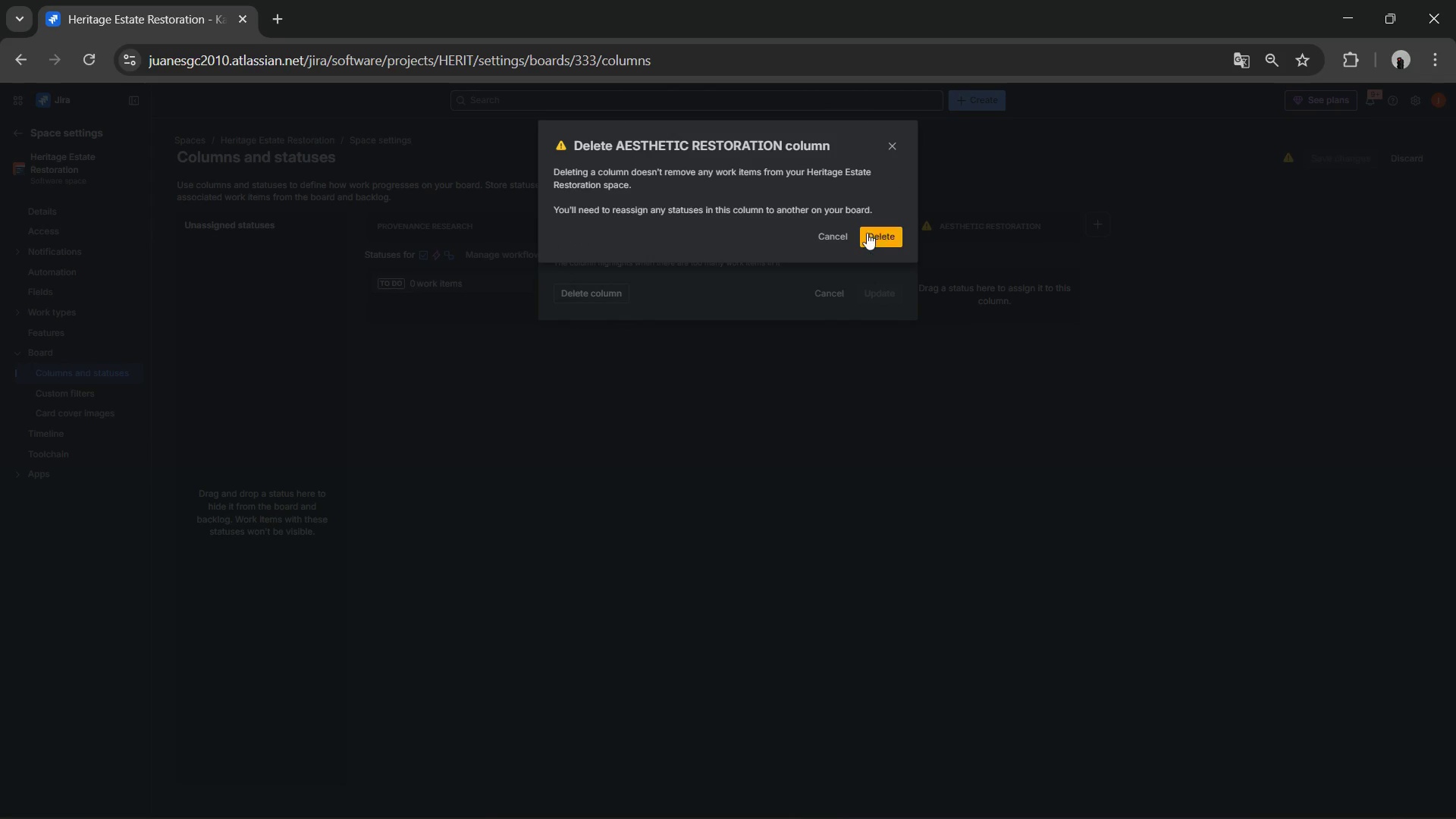 
left_click([867, 233])
 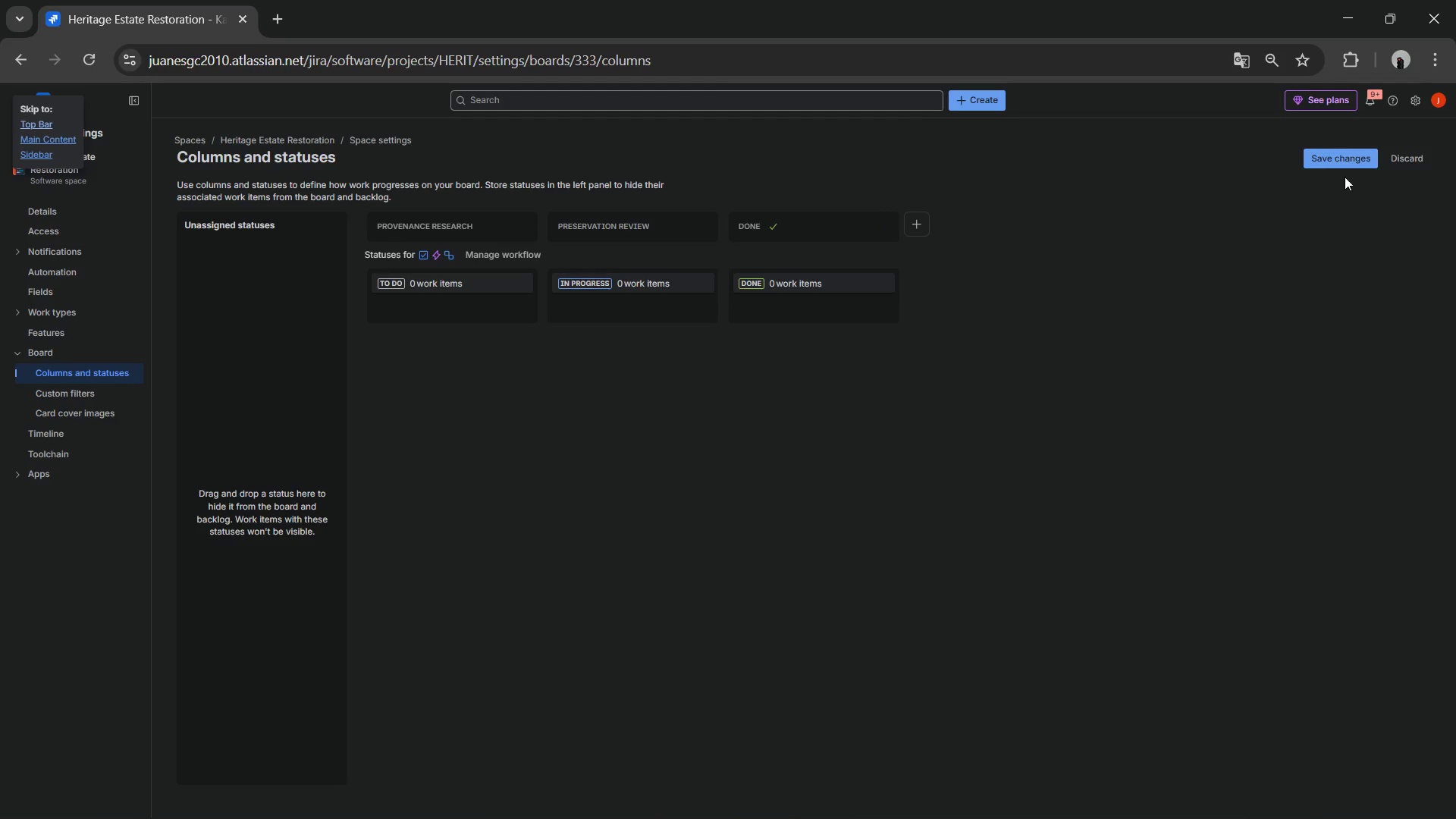 
left_click([1350, 165])
 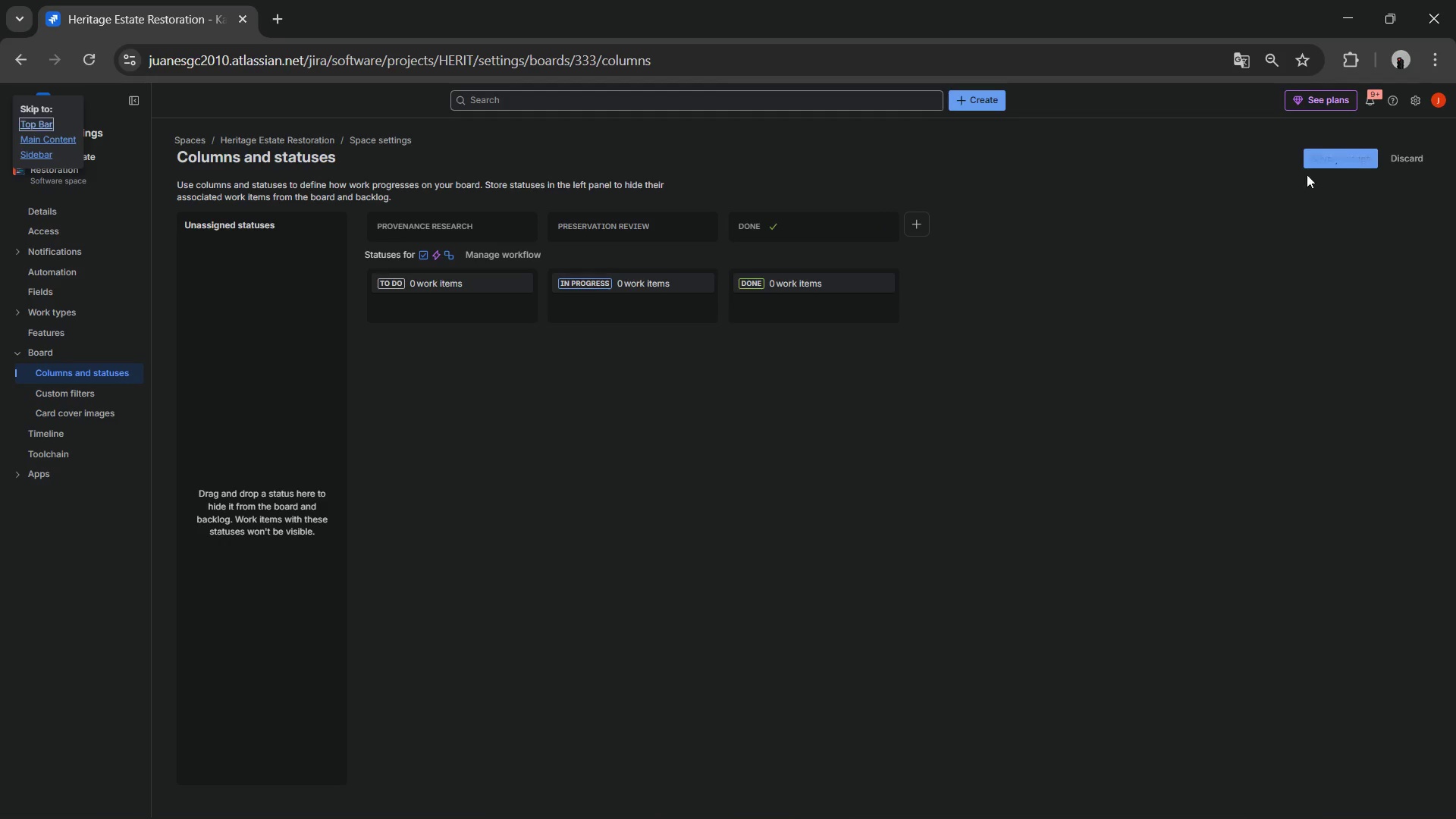 
key(Space)
 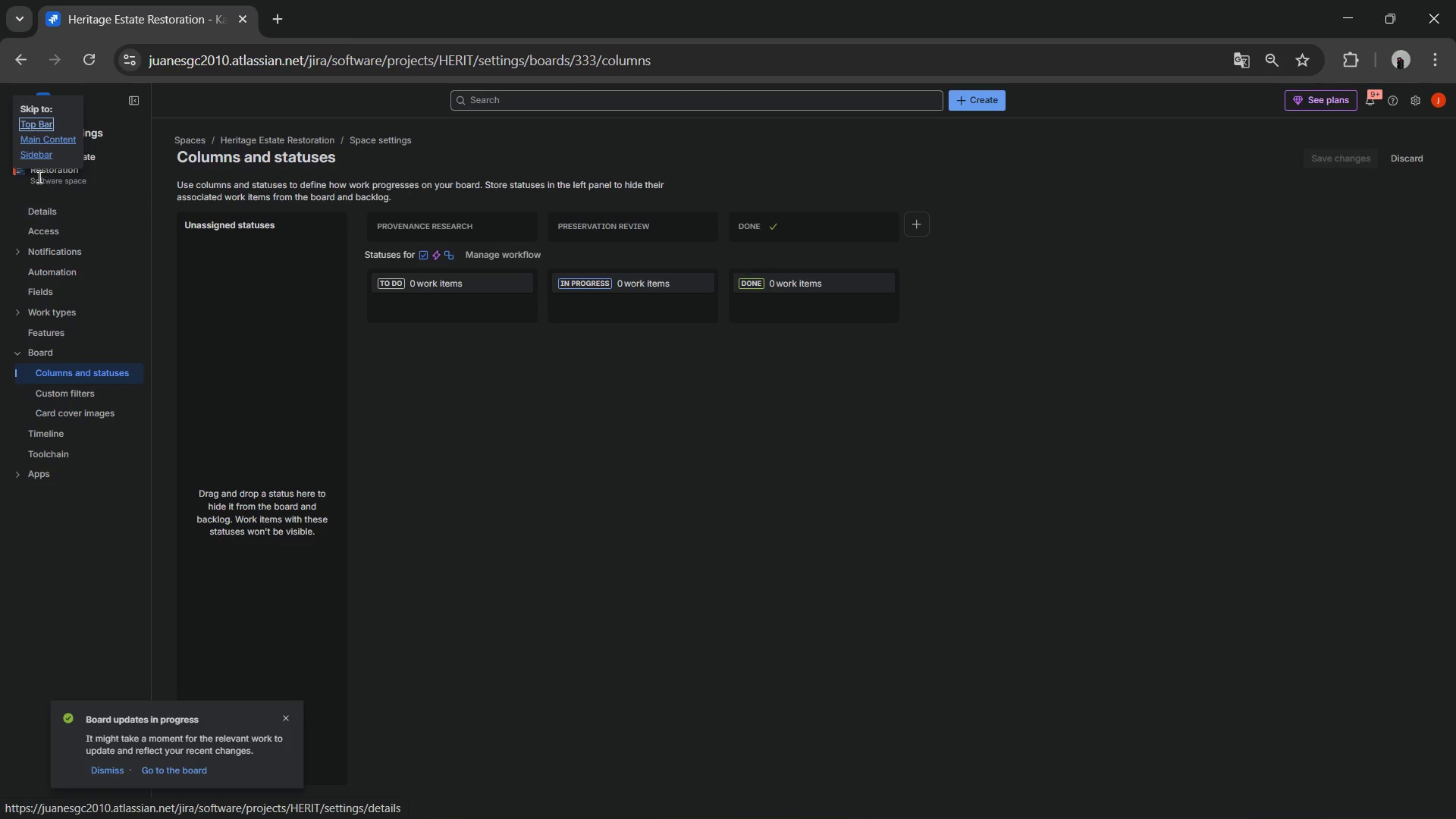 
key(Escape)
 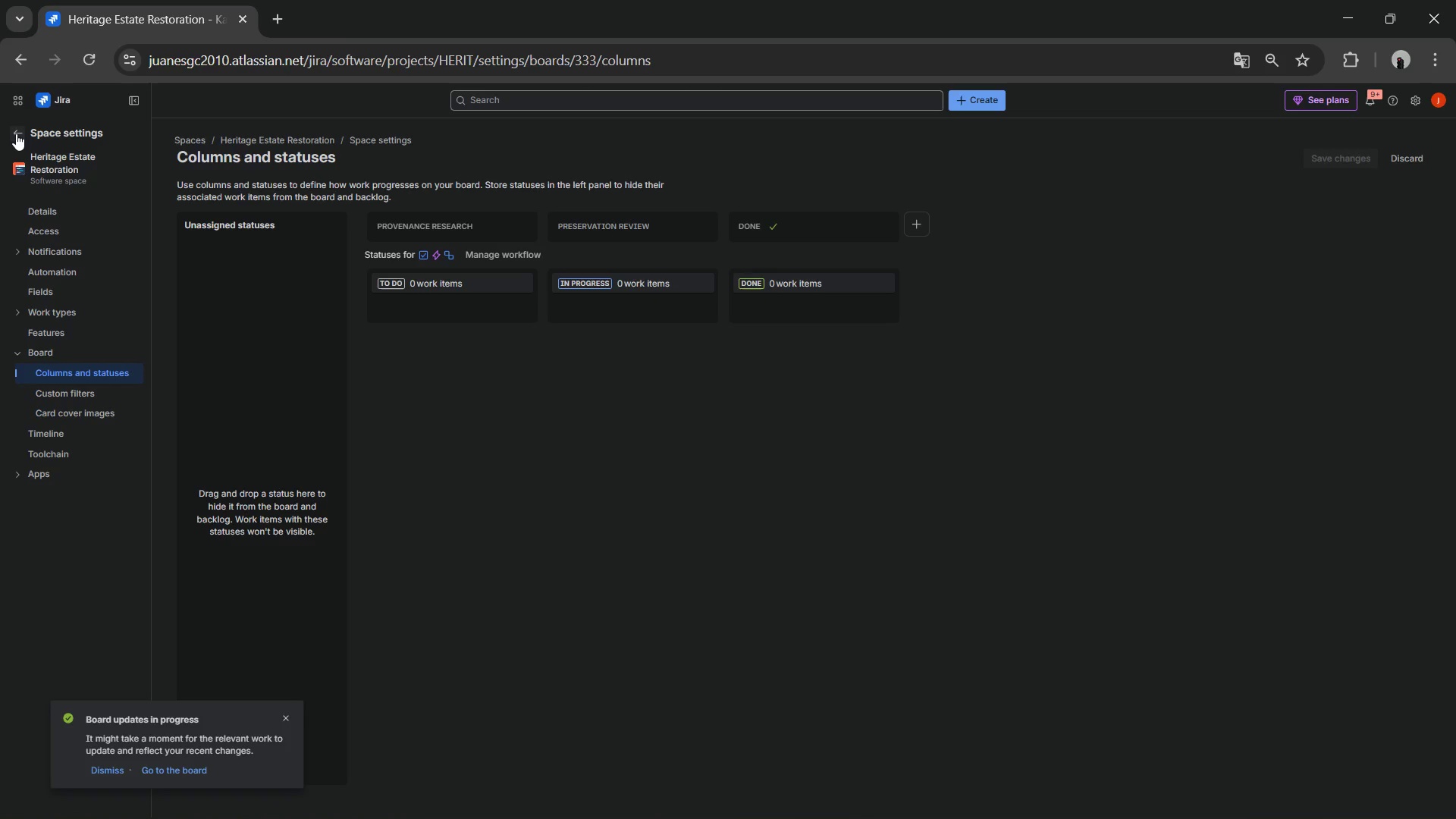 
left_click([16, 133])
 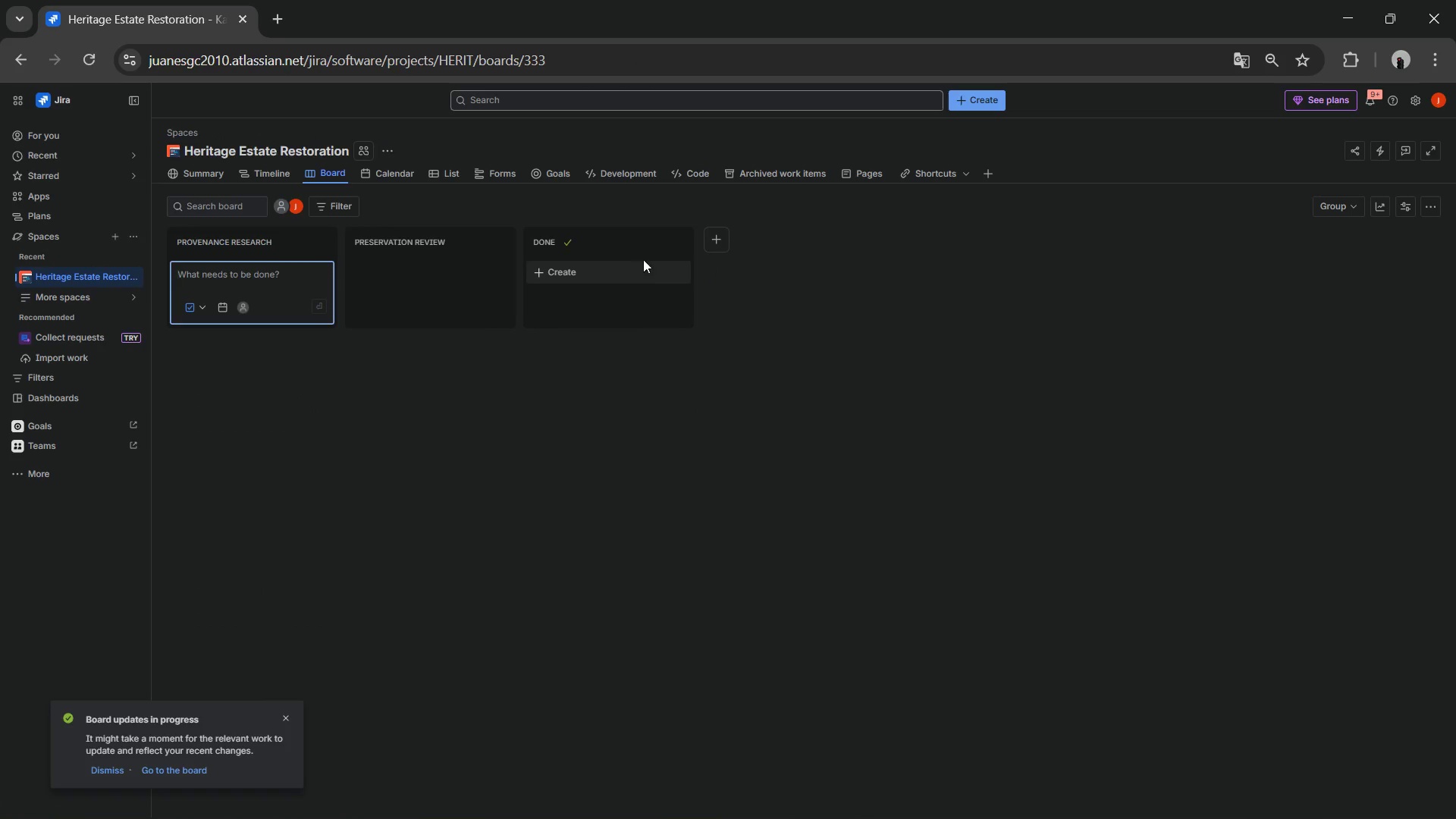 
left_click([718, 246])
 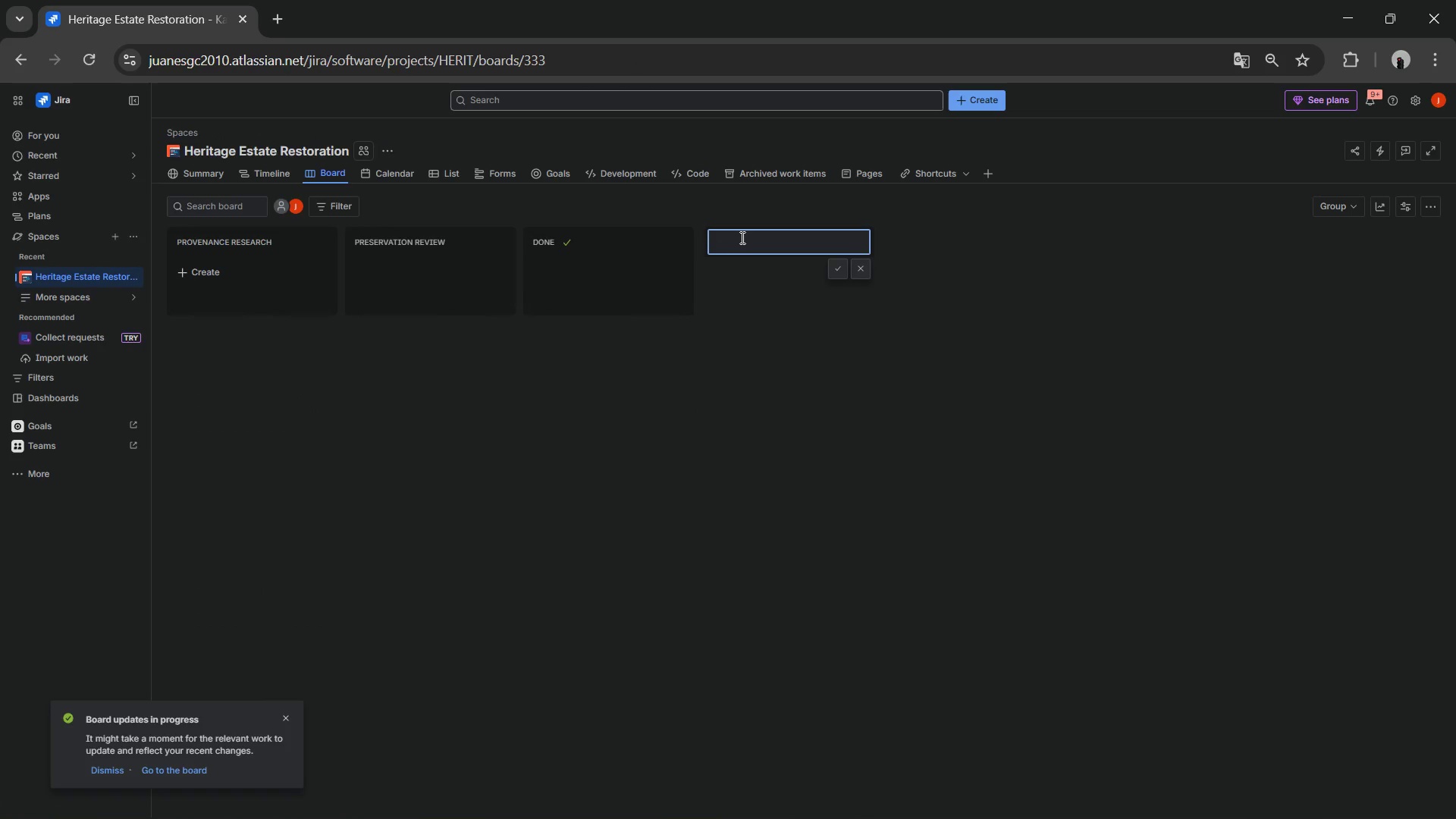 
left_click([741, 237])
 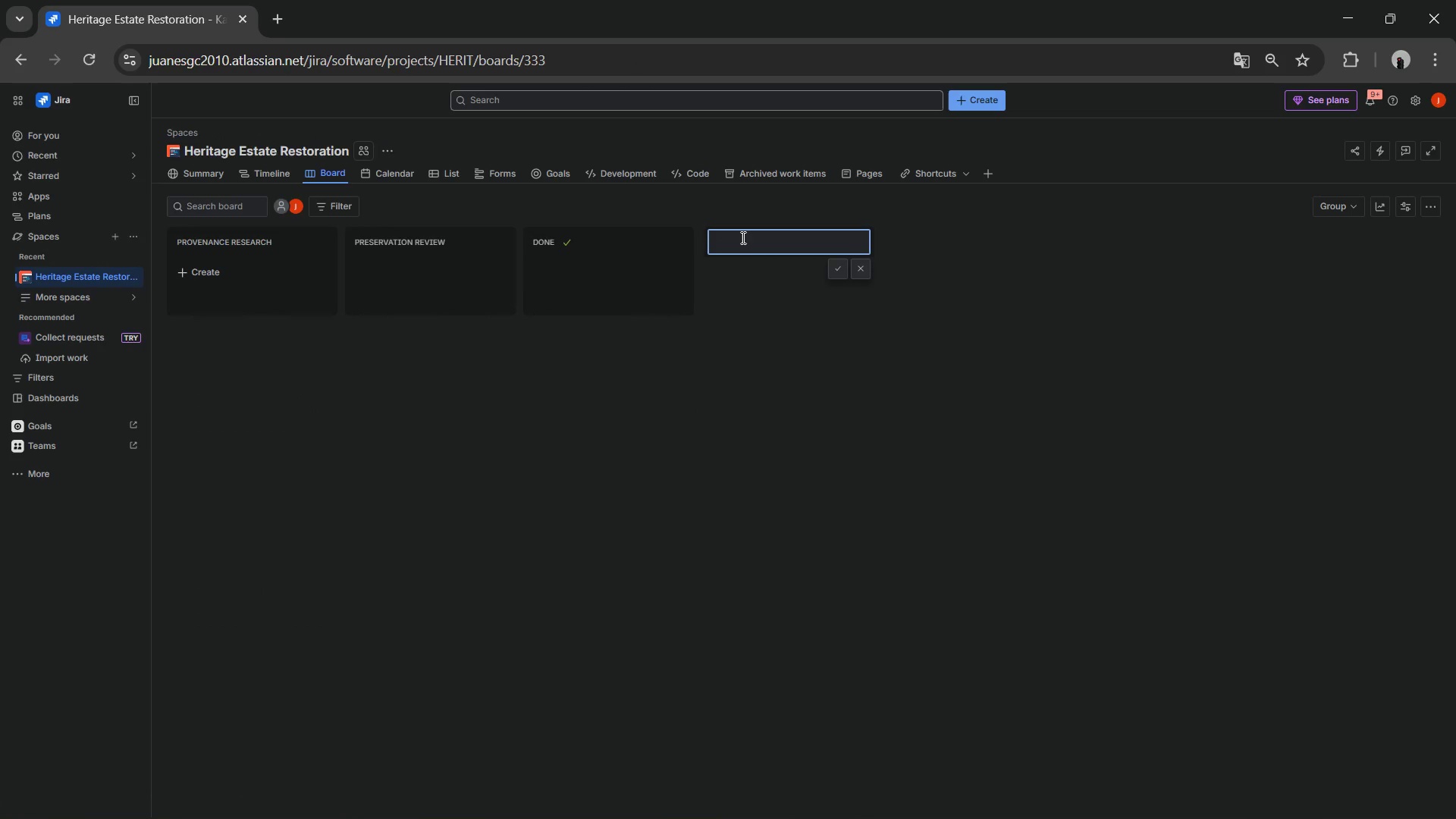 
type(Aesthetic Restoration)
 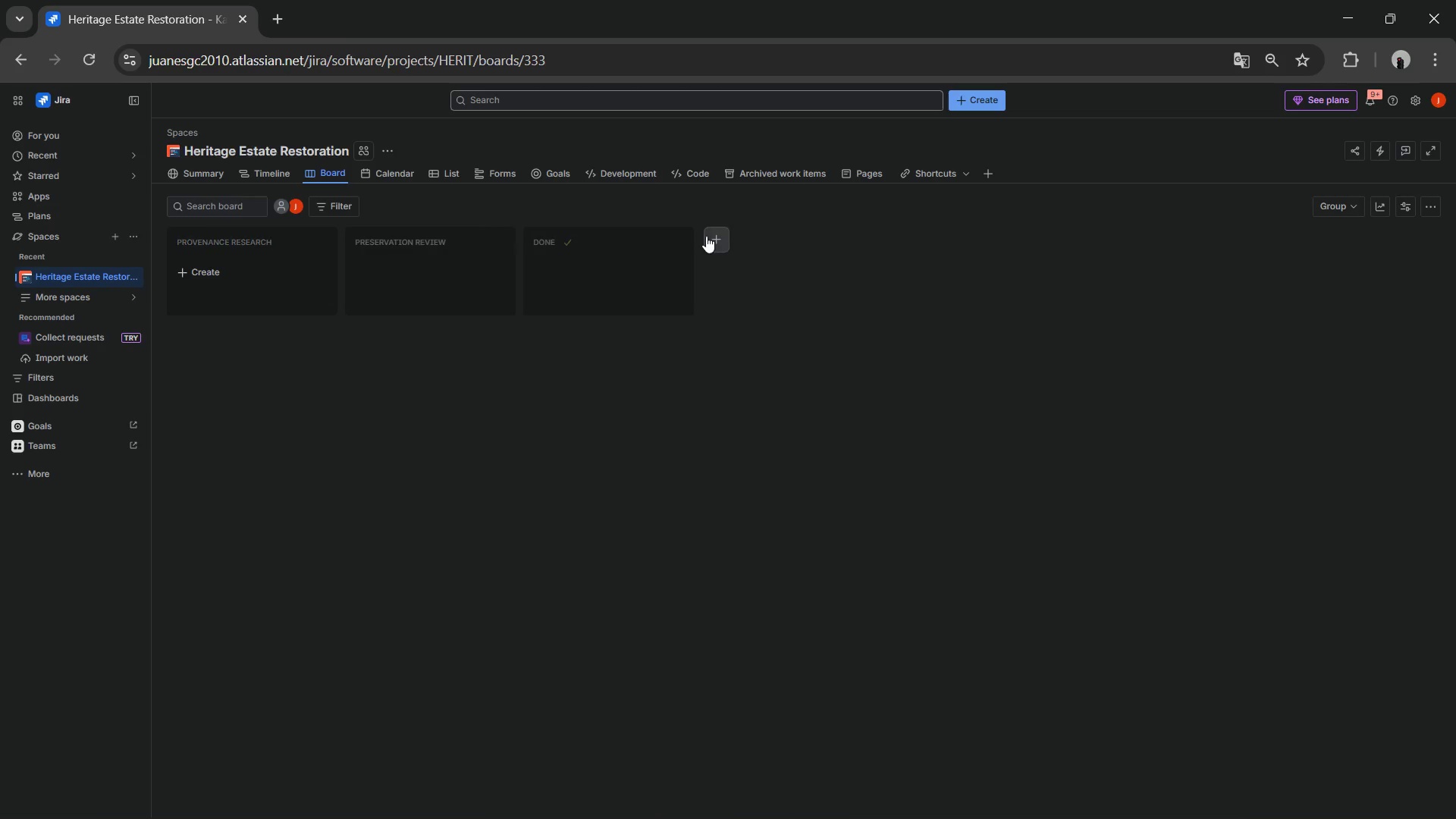 
 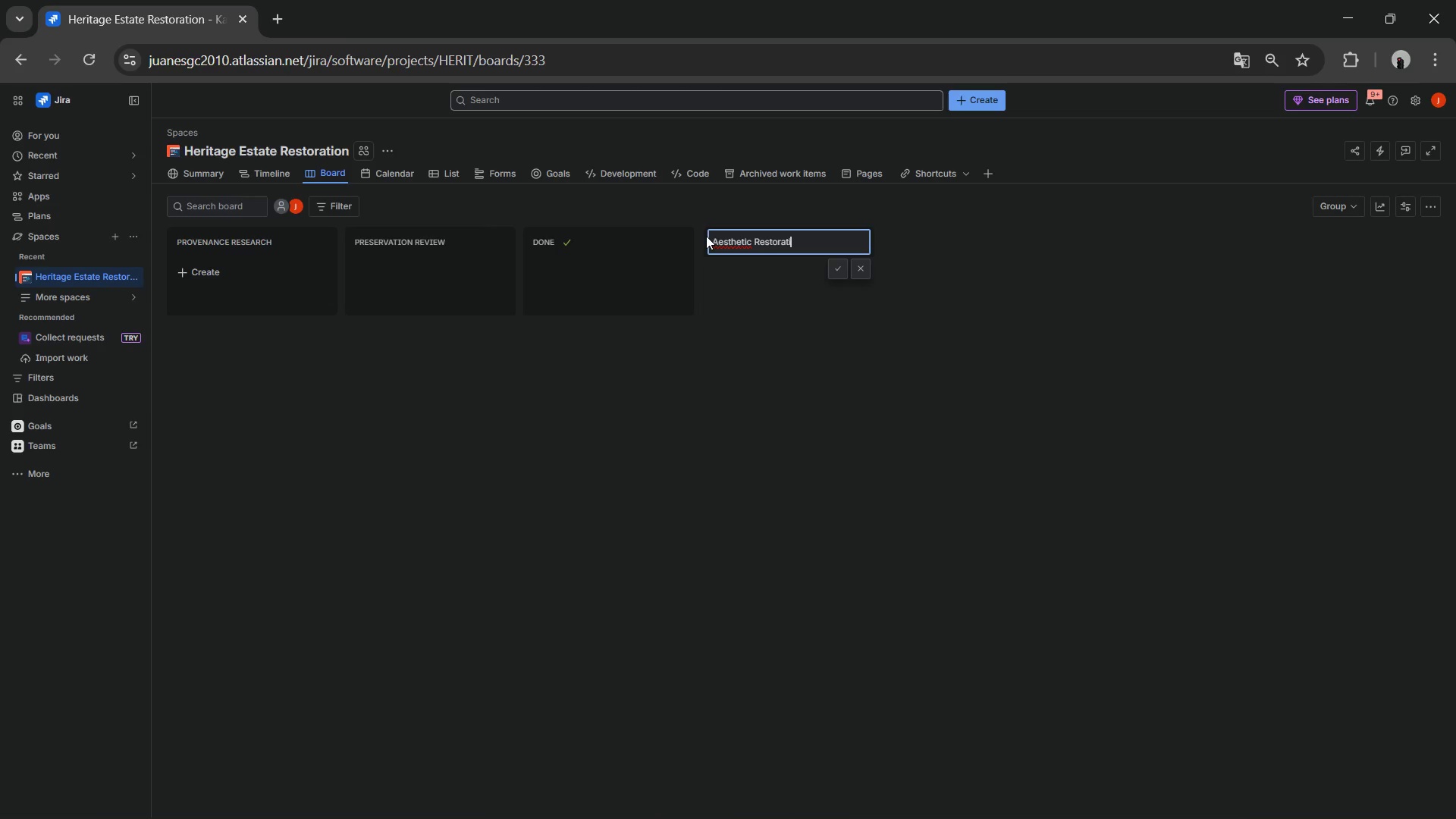 
key(Enter)
 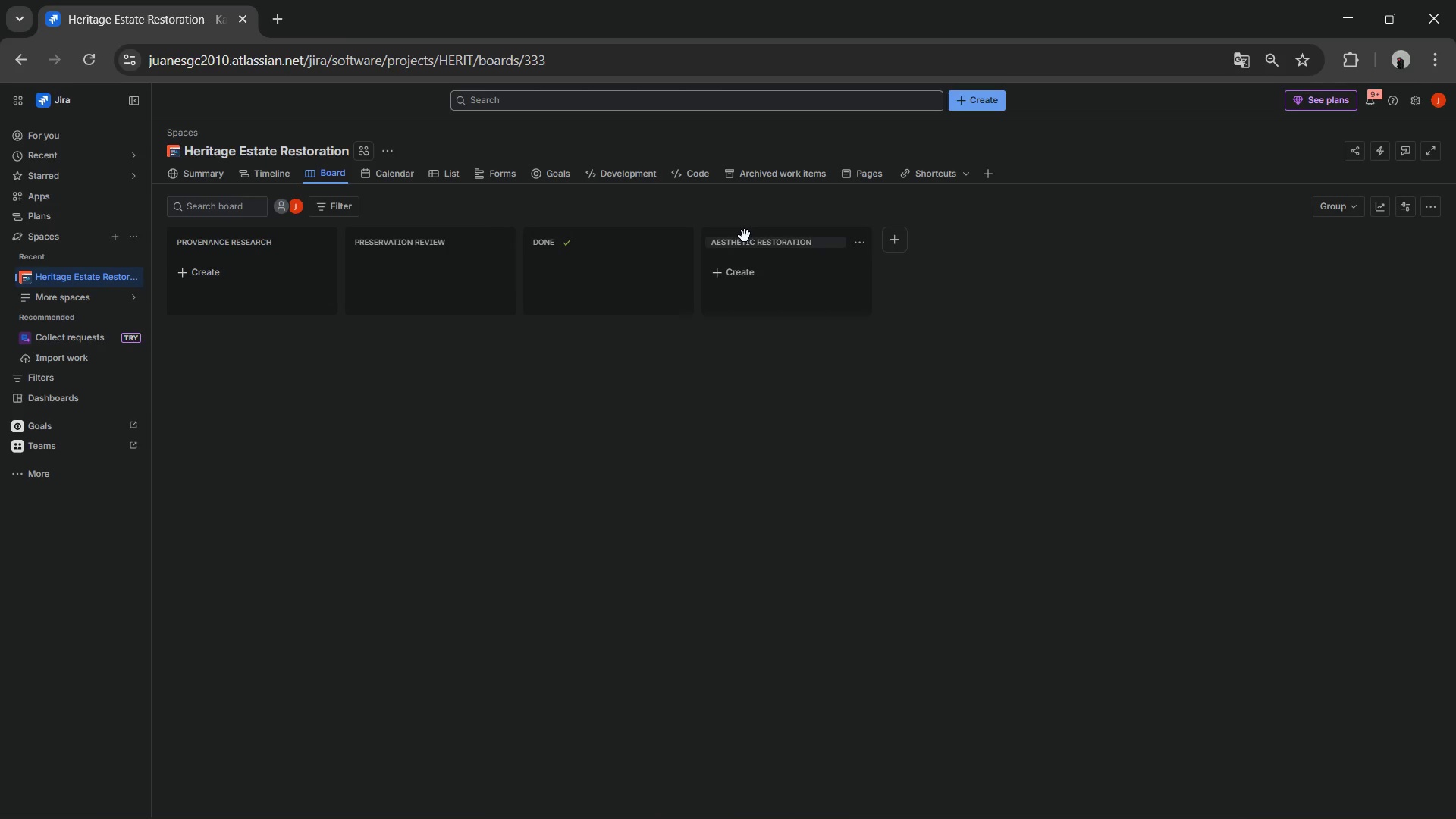 
left_click([898, 242])
 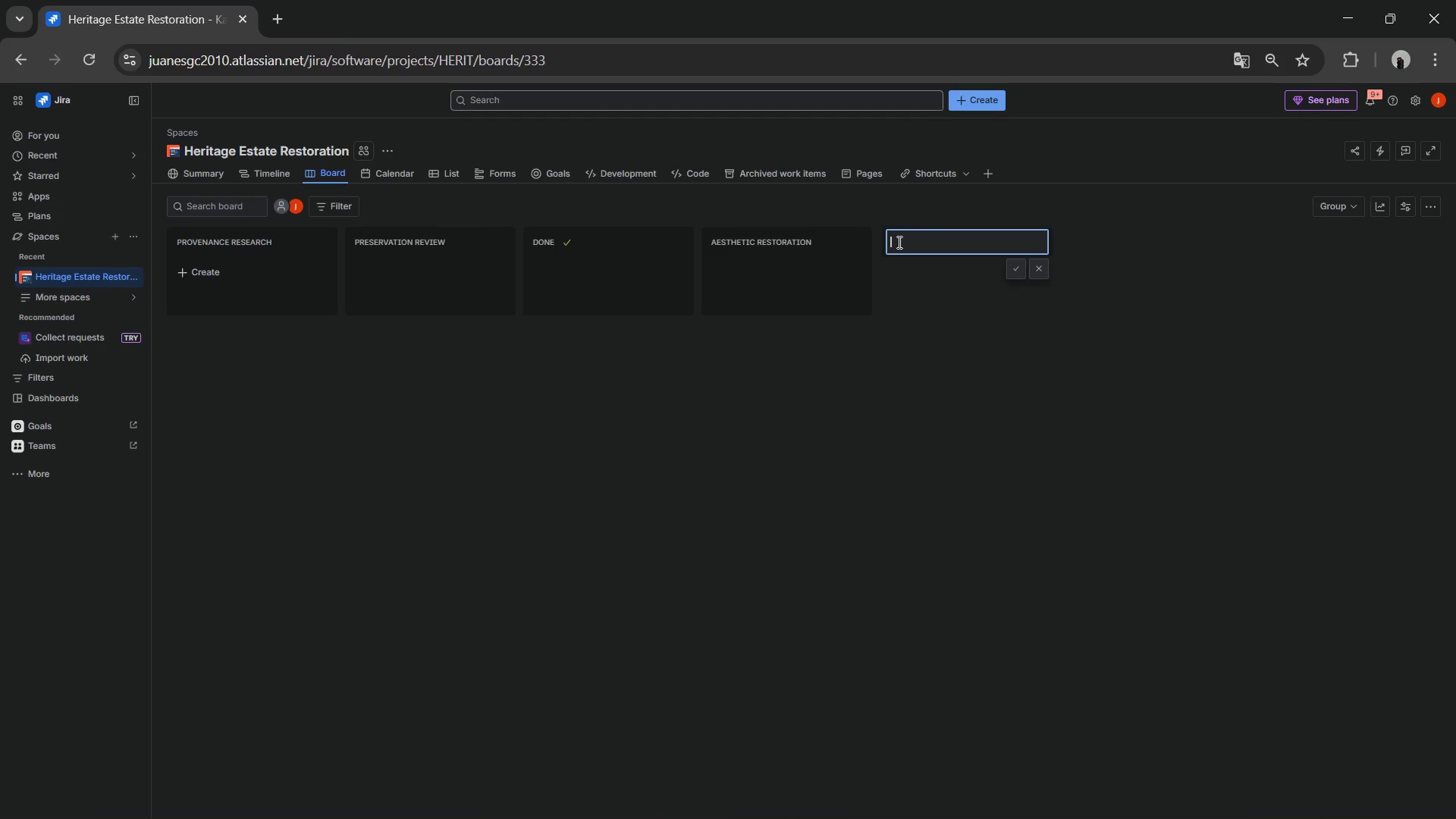 
type(Stagin )
key(Backspace)
type(g )
 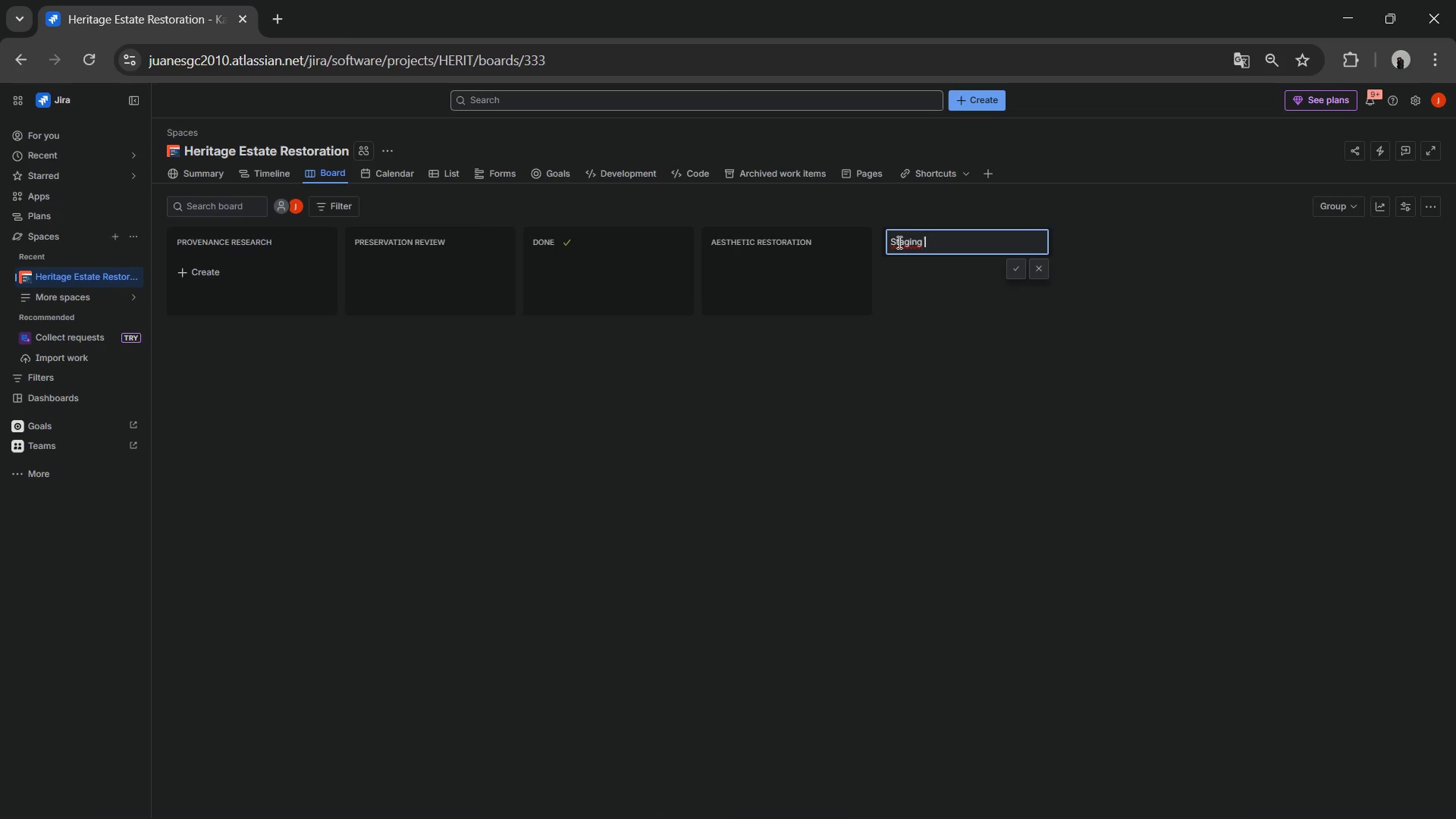 
type(^ Photogrsa)
key(Backspace)
key(Backspace)
type(aphy )
 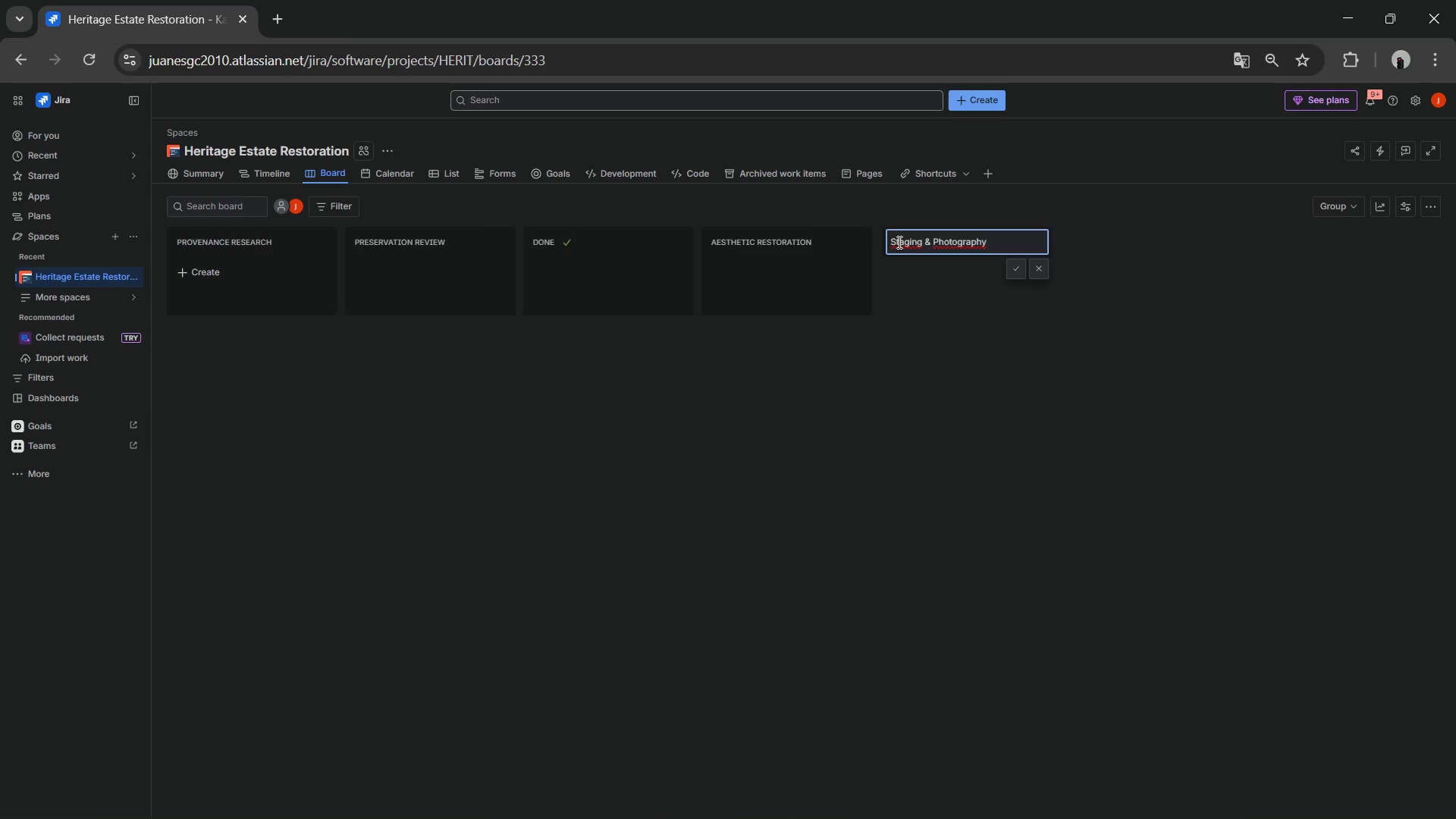 
key(Enter)
 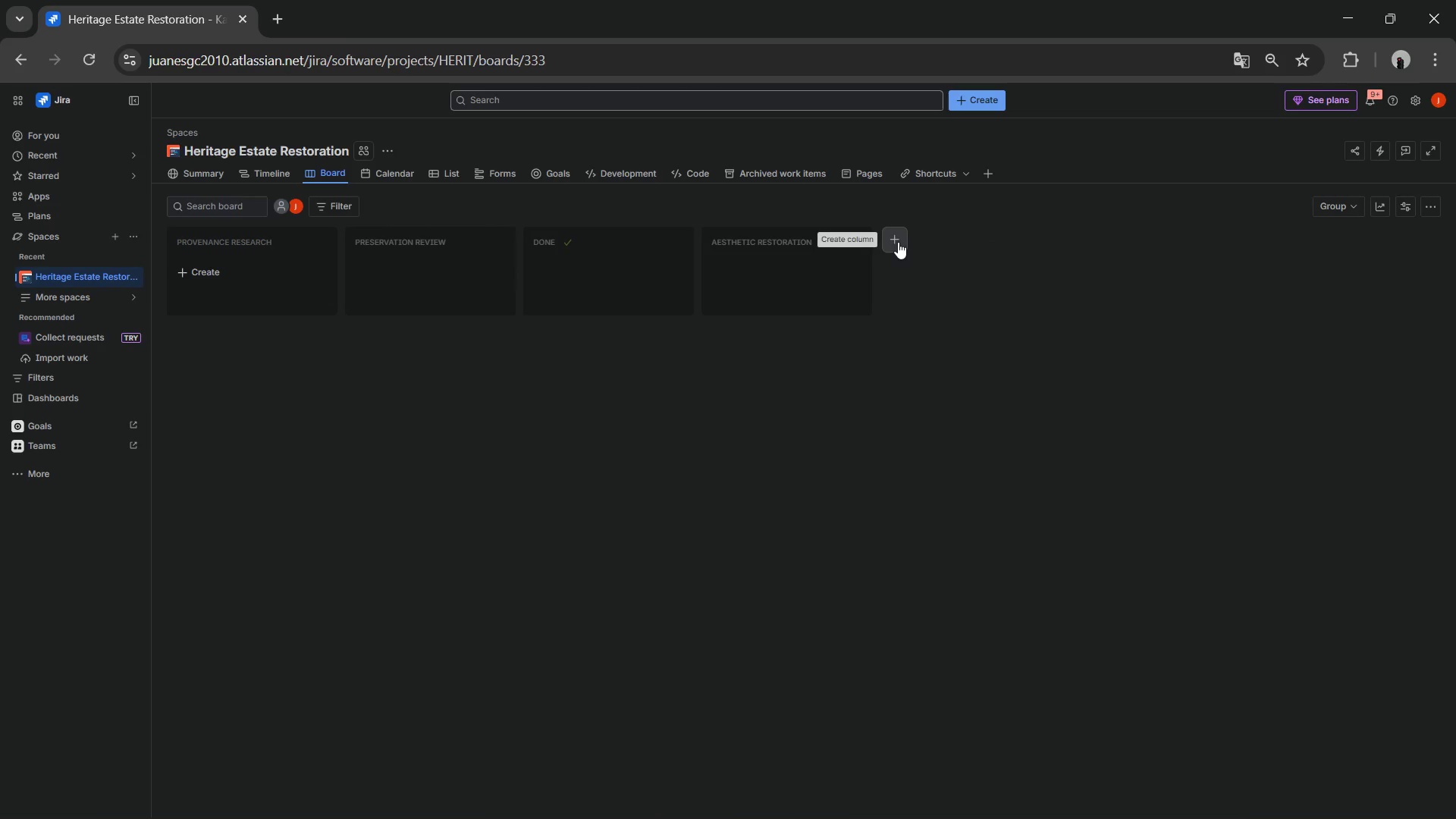 
mouse_move([925, 244])
 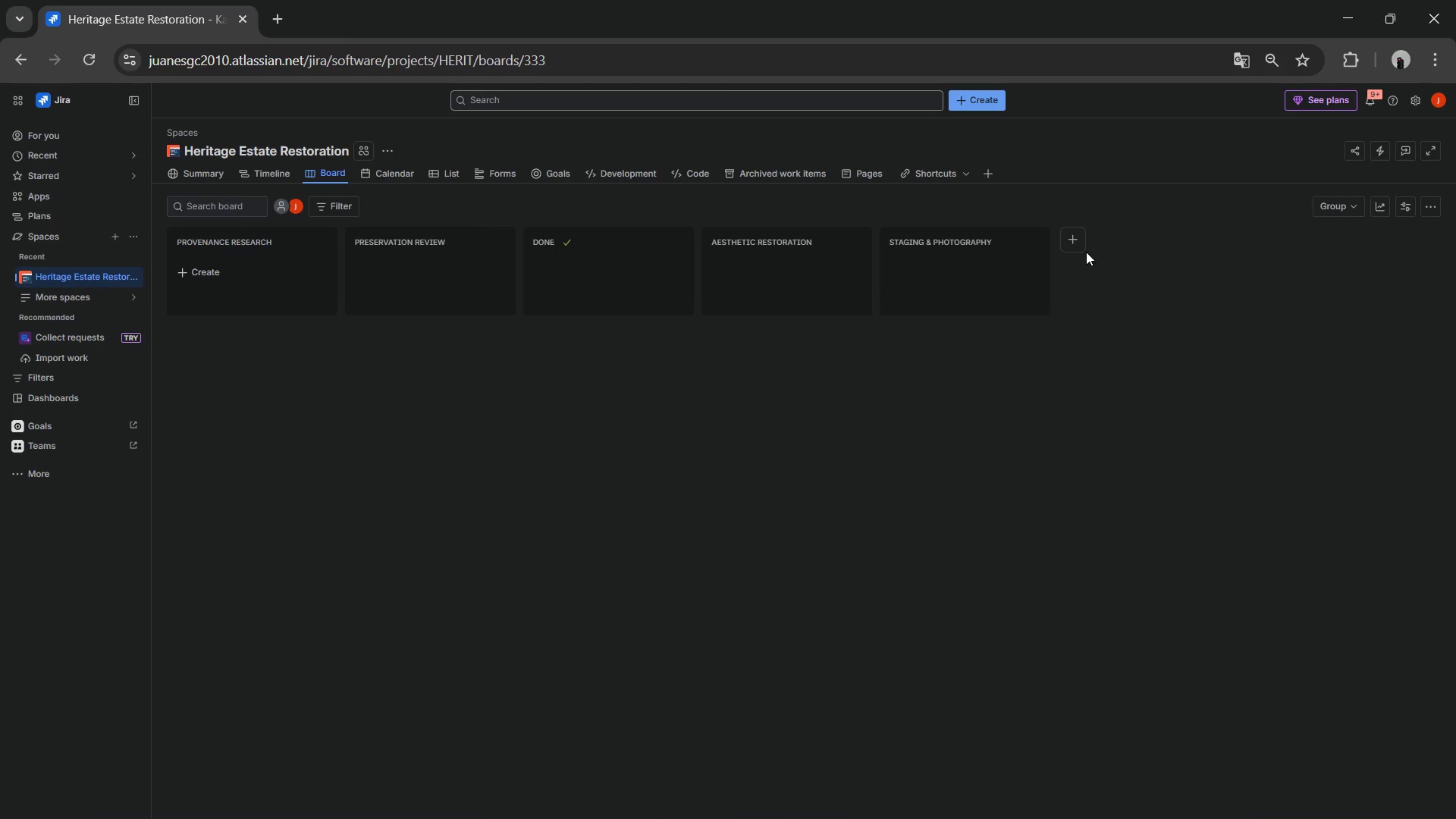 
left_click([1075, 240])
 